 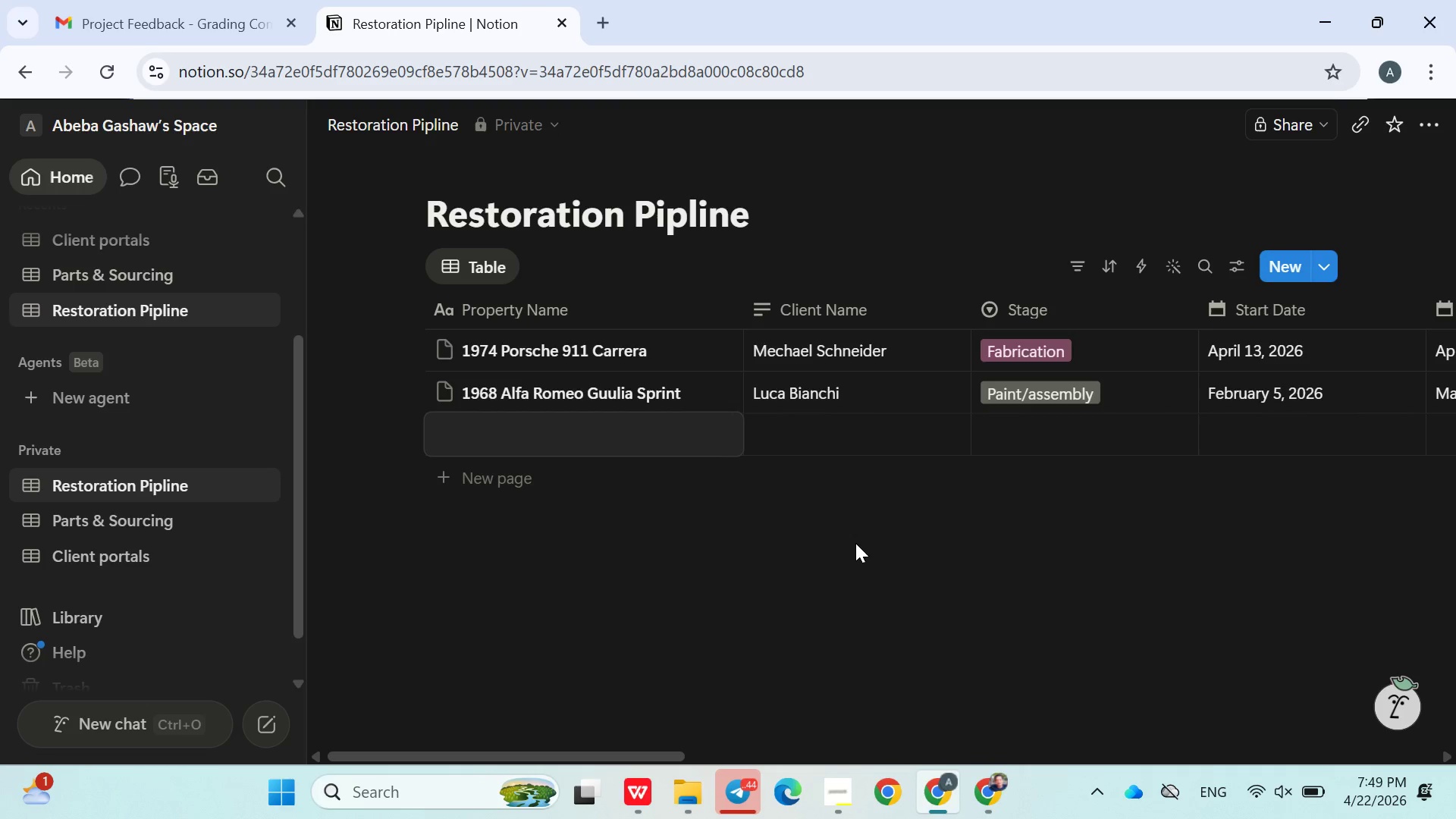 
hold_key(key=ShiftLeft, duration=2.64)
 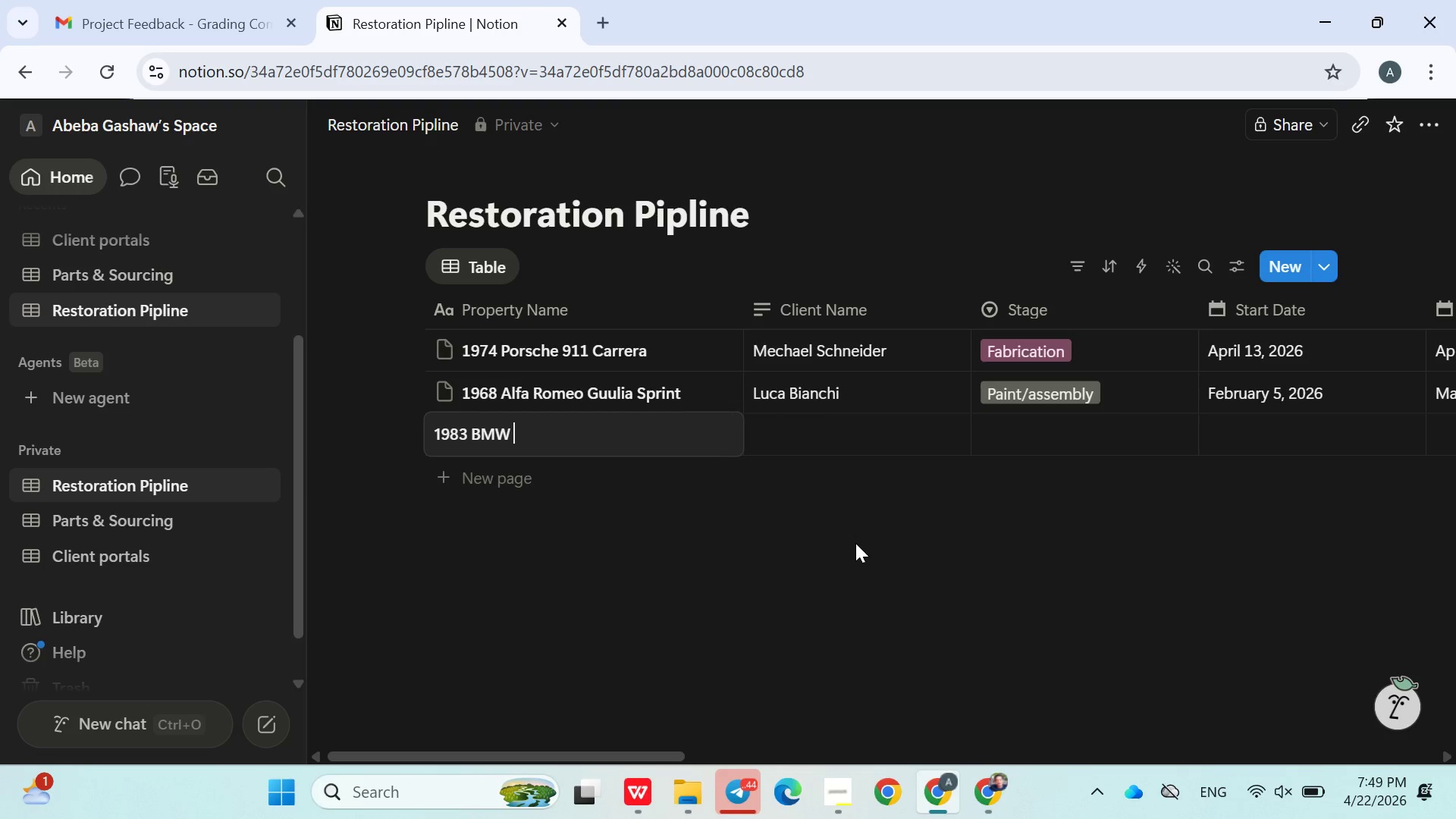 
hold_key(key=ShiftLeft, duration=0.61)
 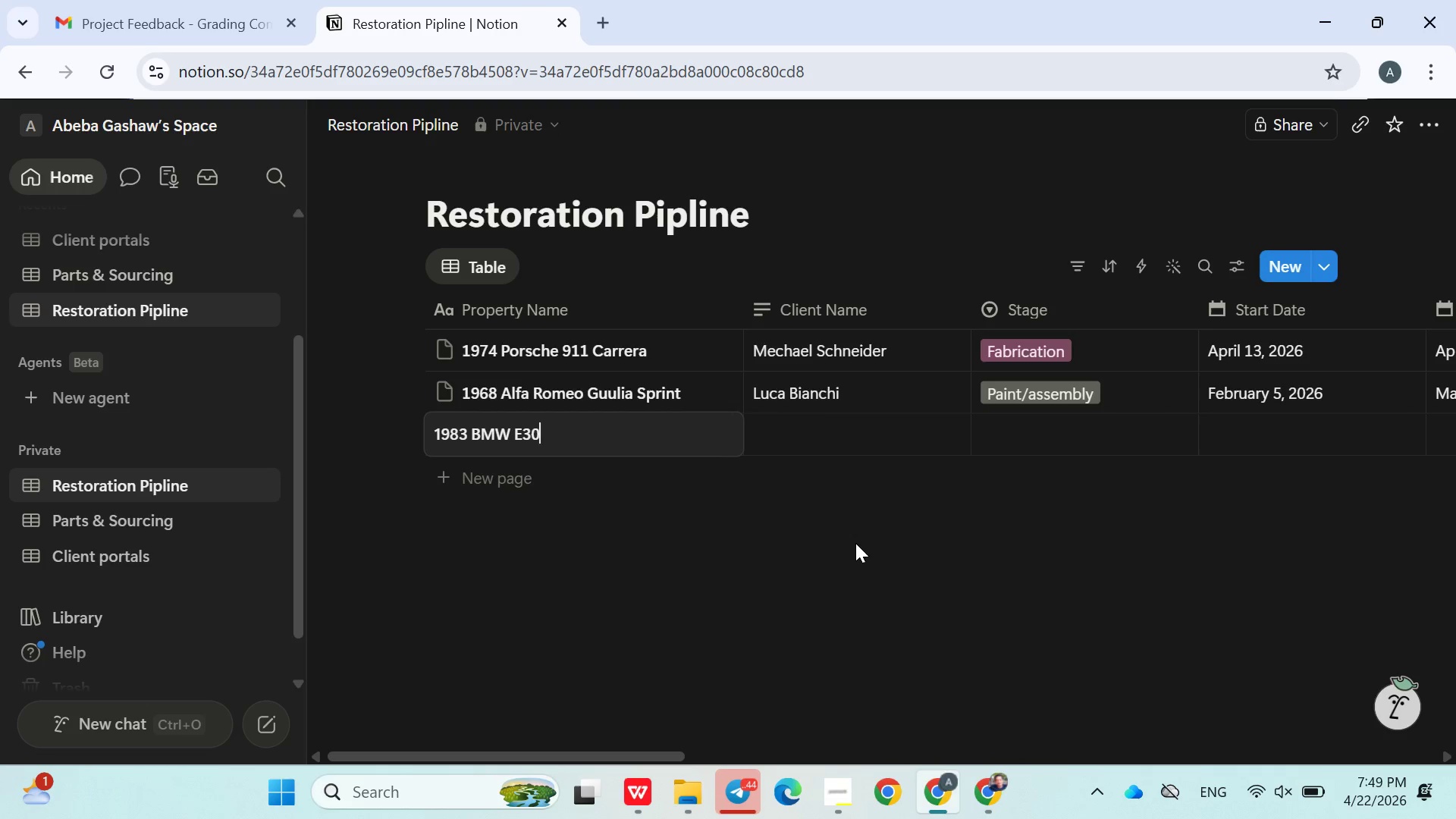 
hold_key(key=ShiftLeft, duration=1.84)
 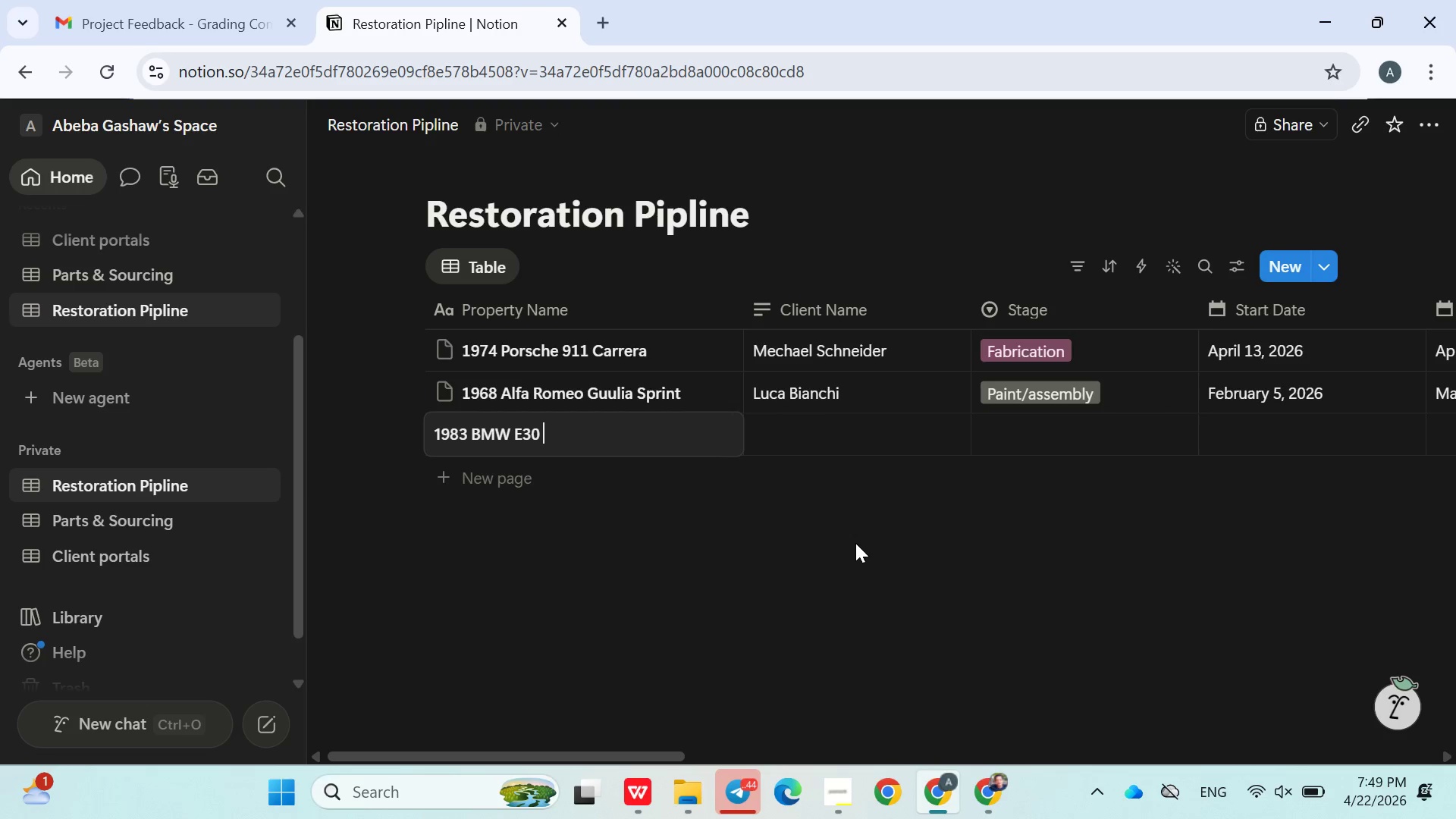 
type(323!)
 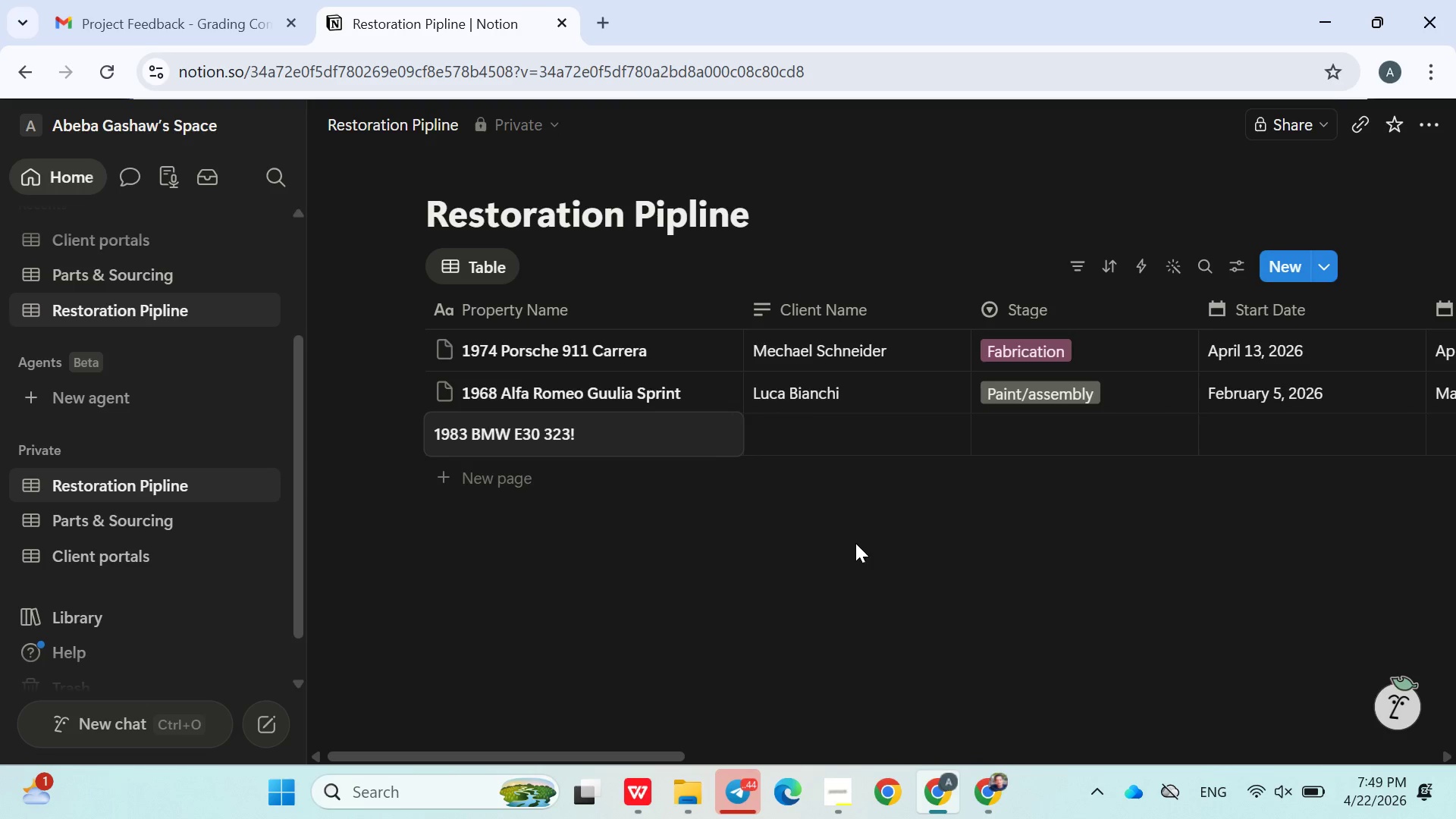 
left_click([855, 543])
 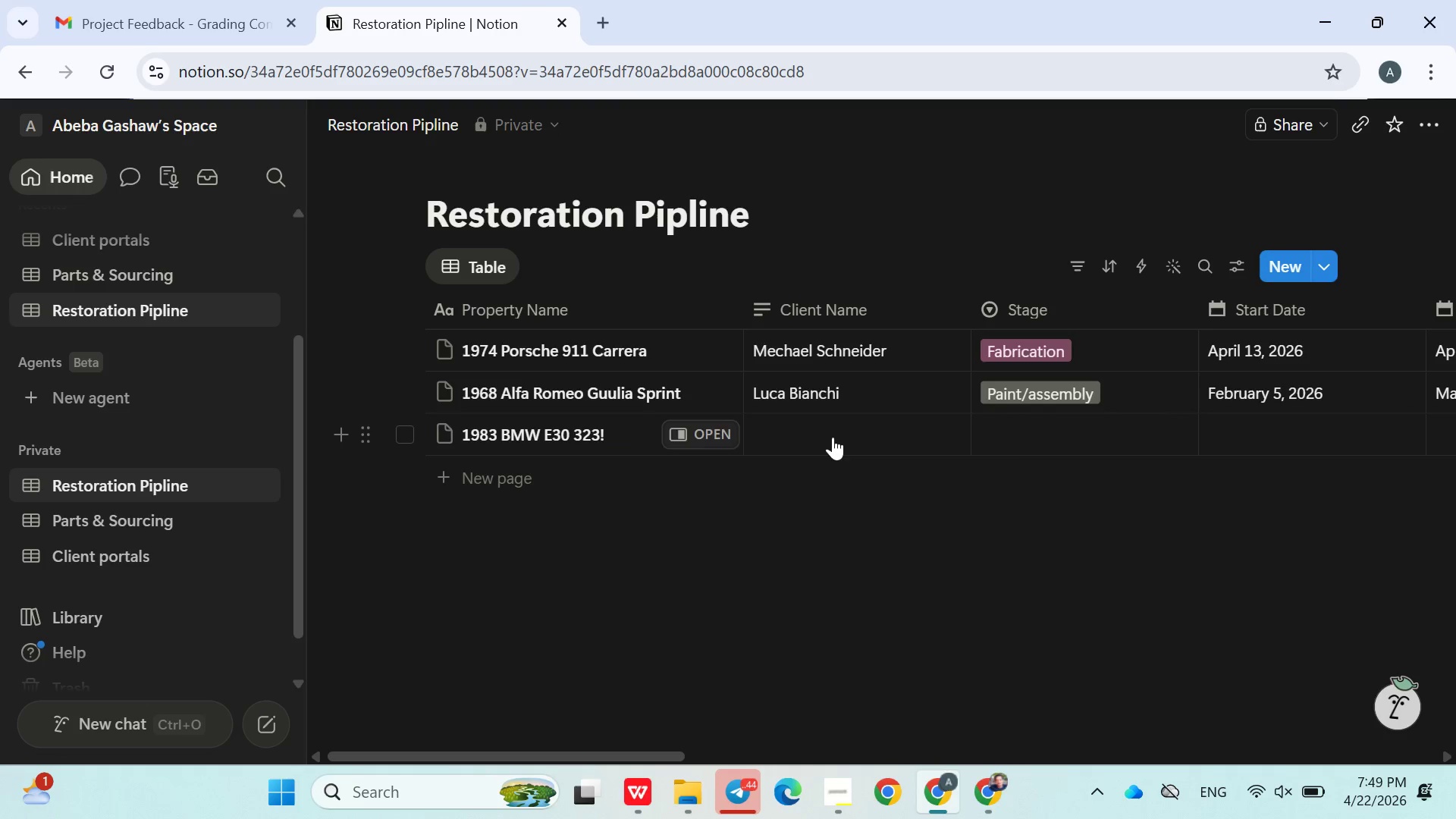 
double_click([833, 437])
 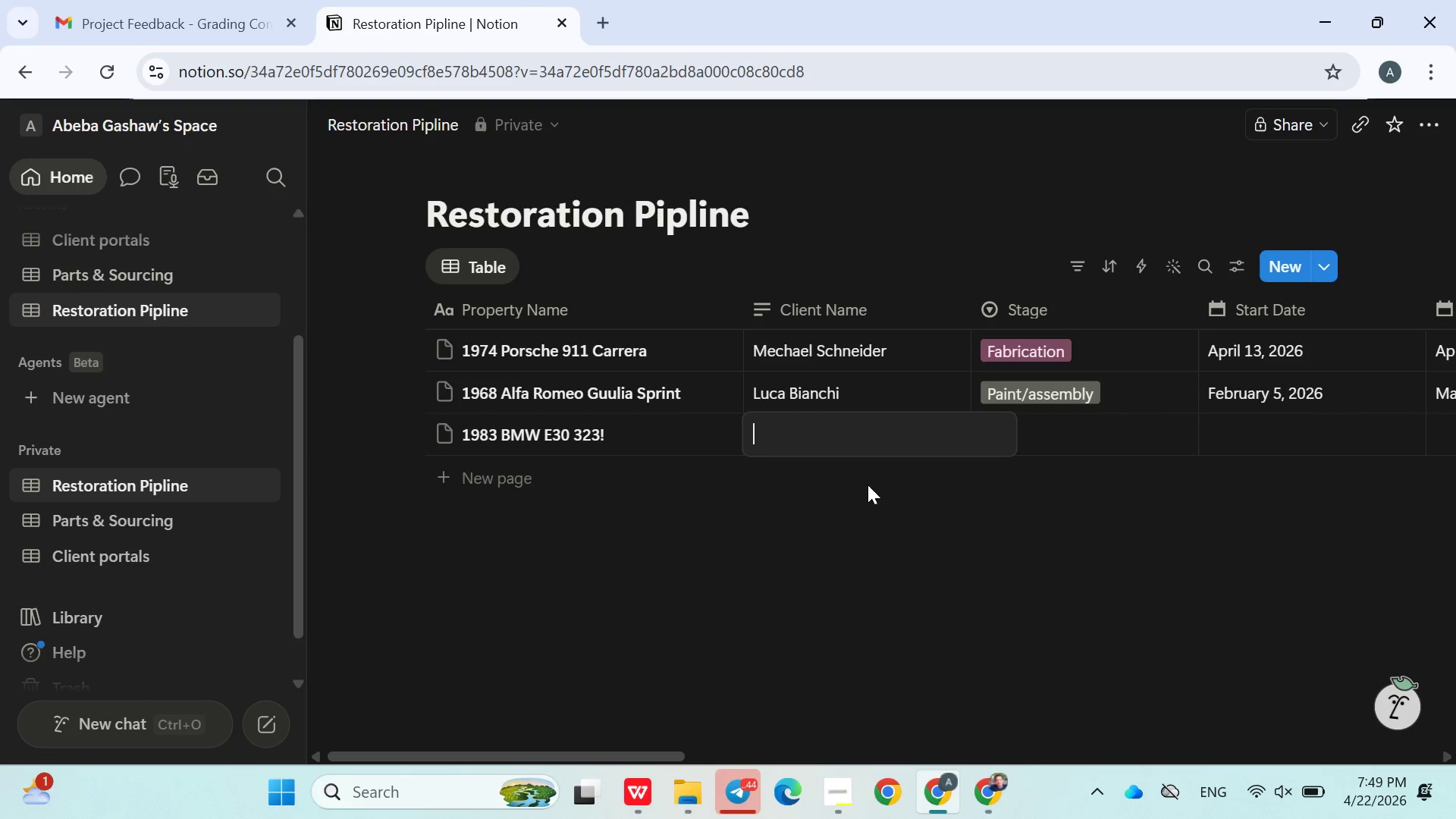 
type(James carter)
 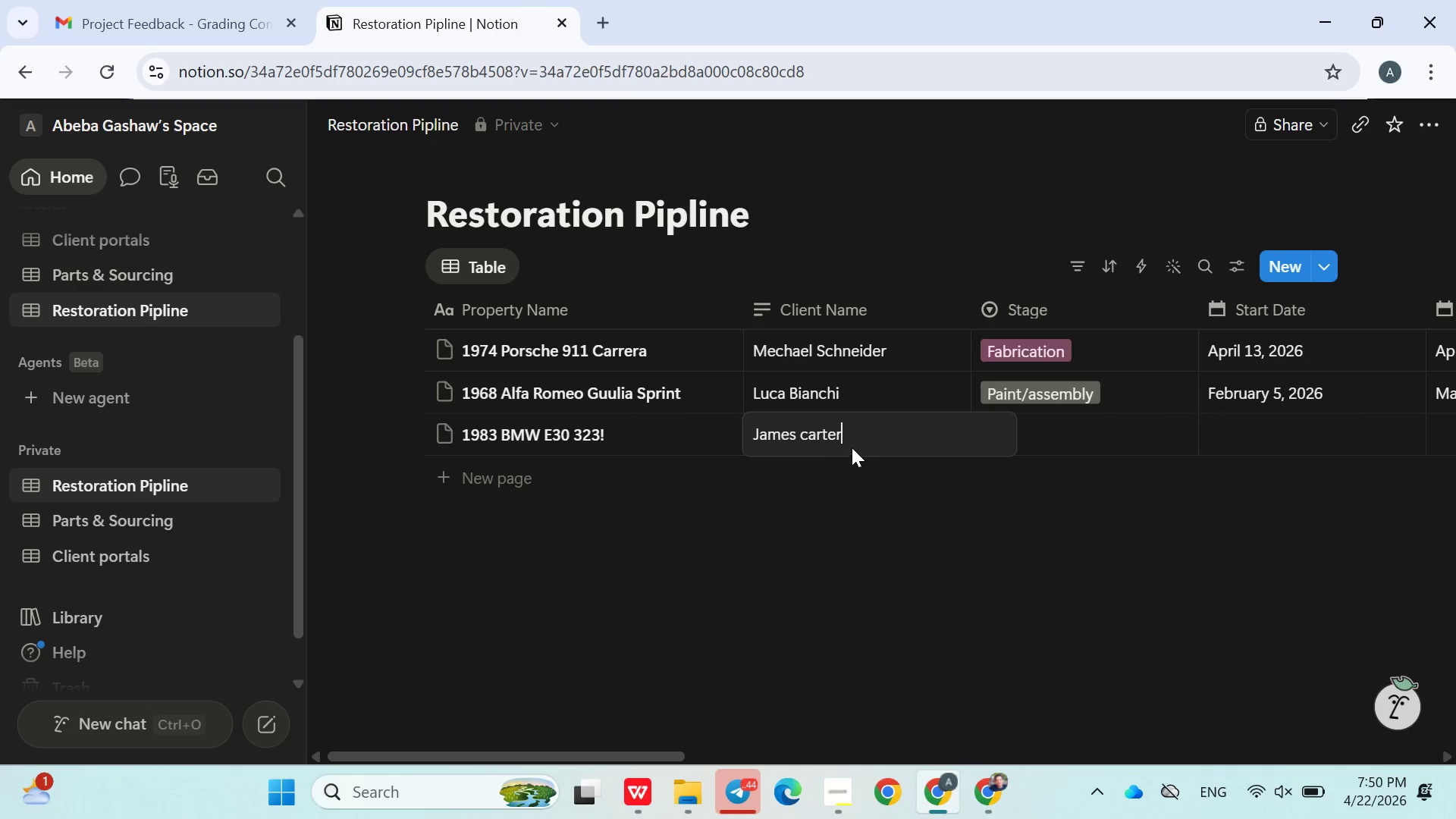 
left_click([809, 440])
 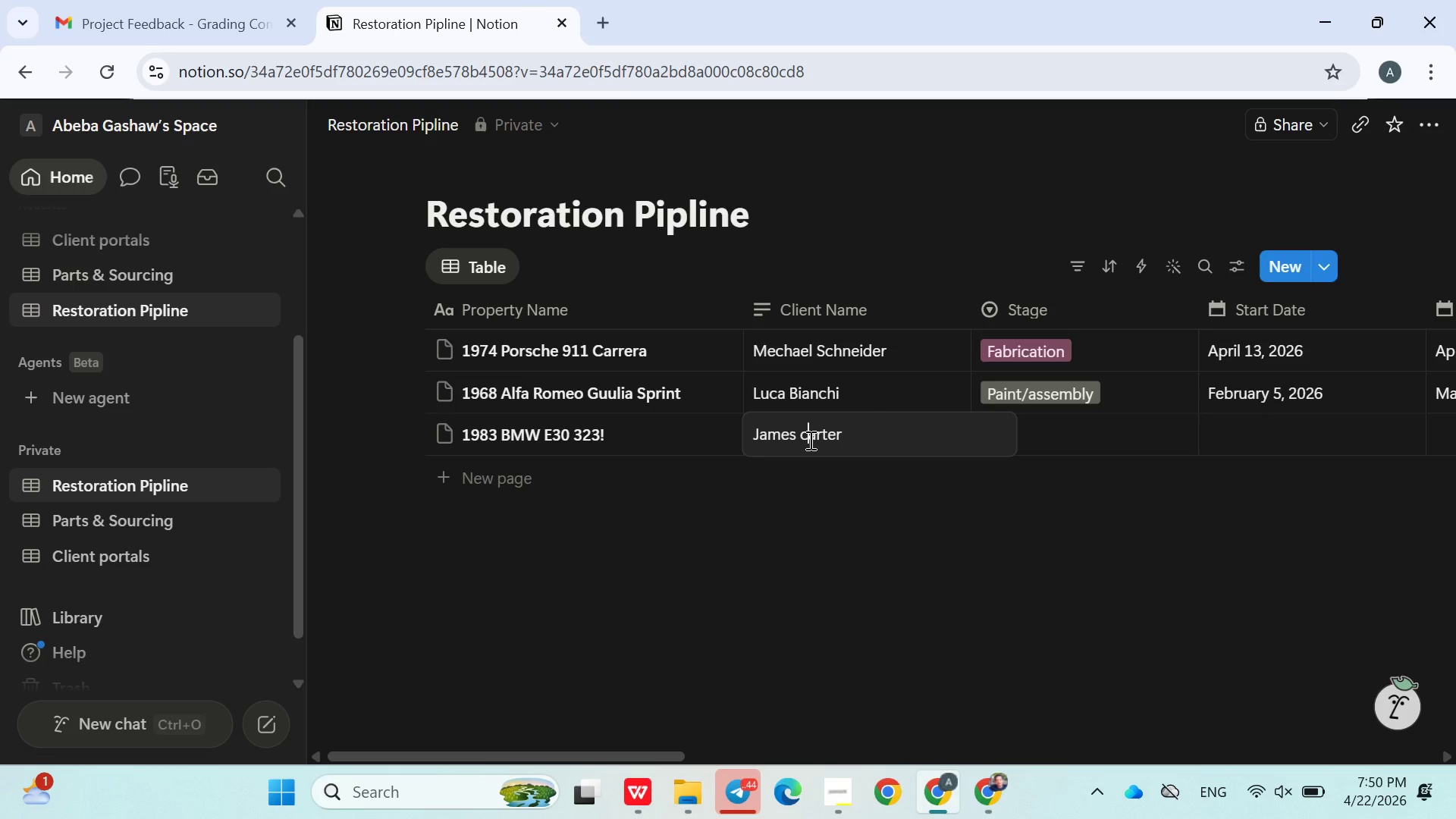 
key(Backspace)
 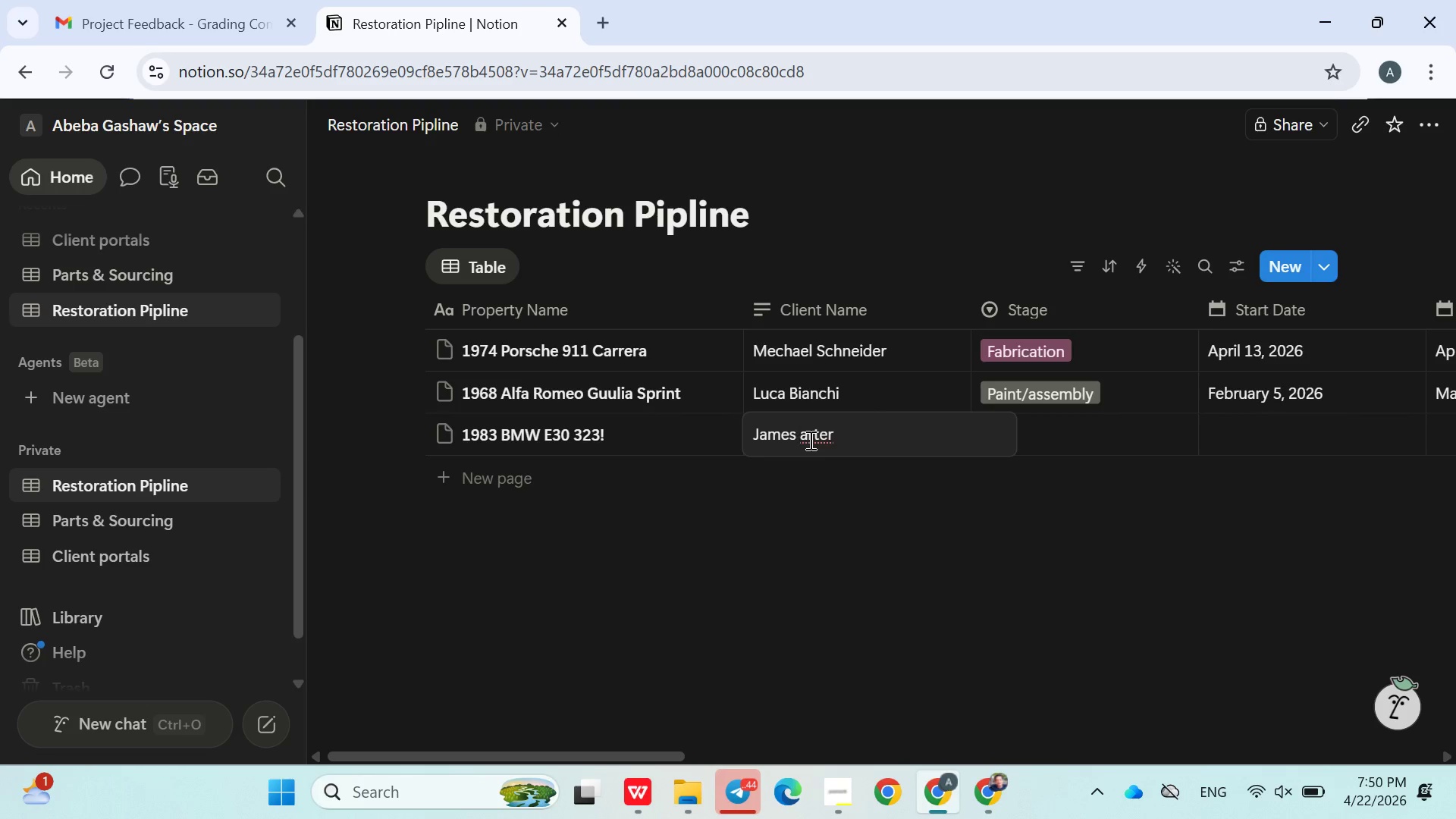 
key(Shift+ShiftLeft)
 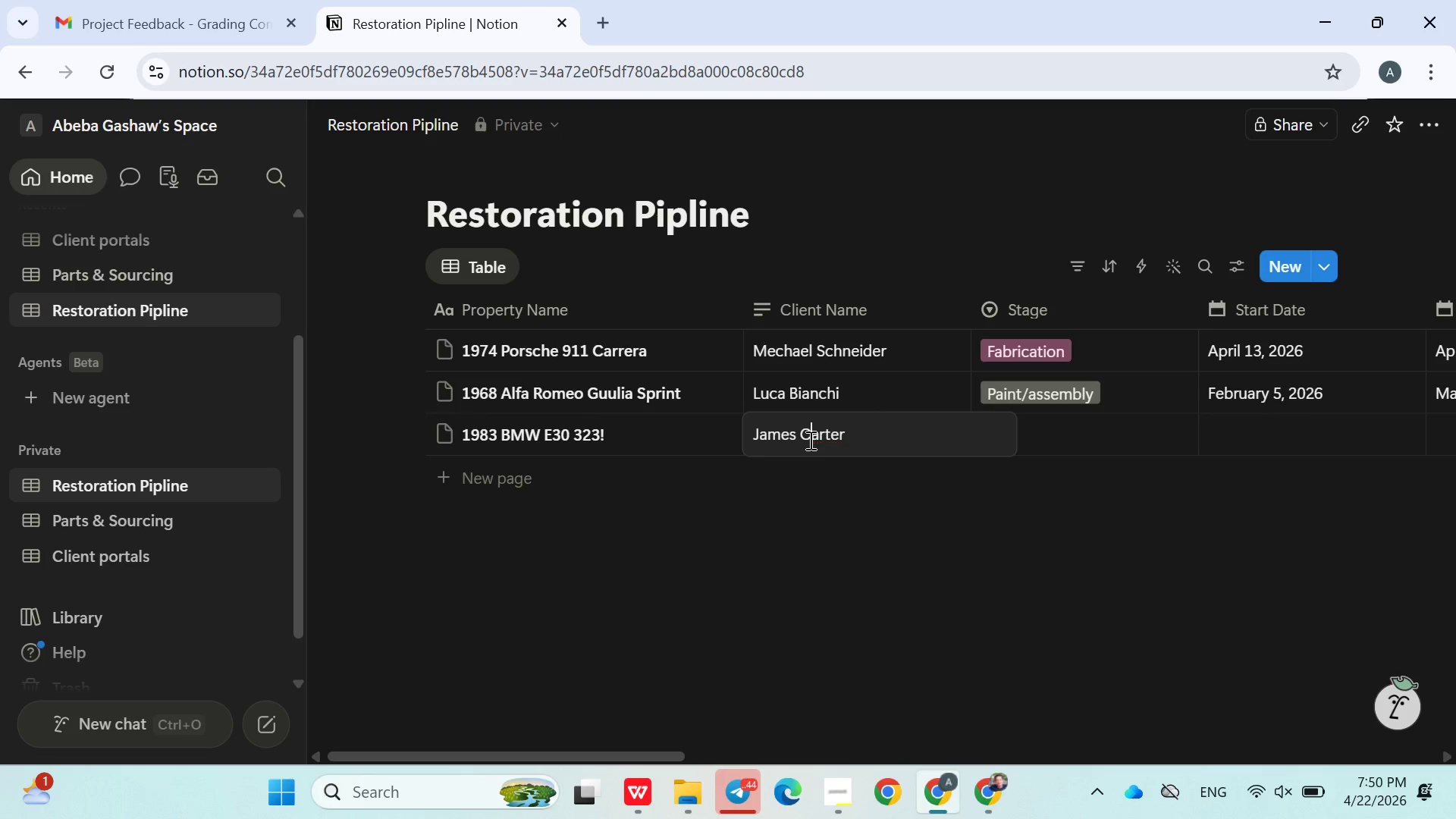 
key(Shift+C)
 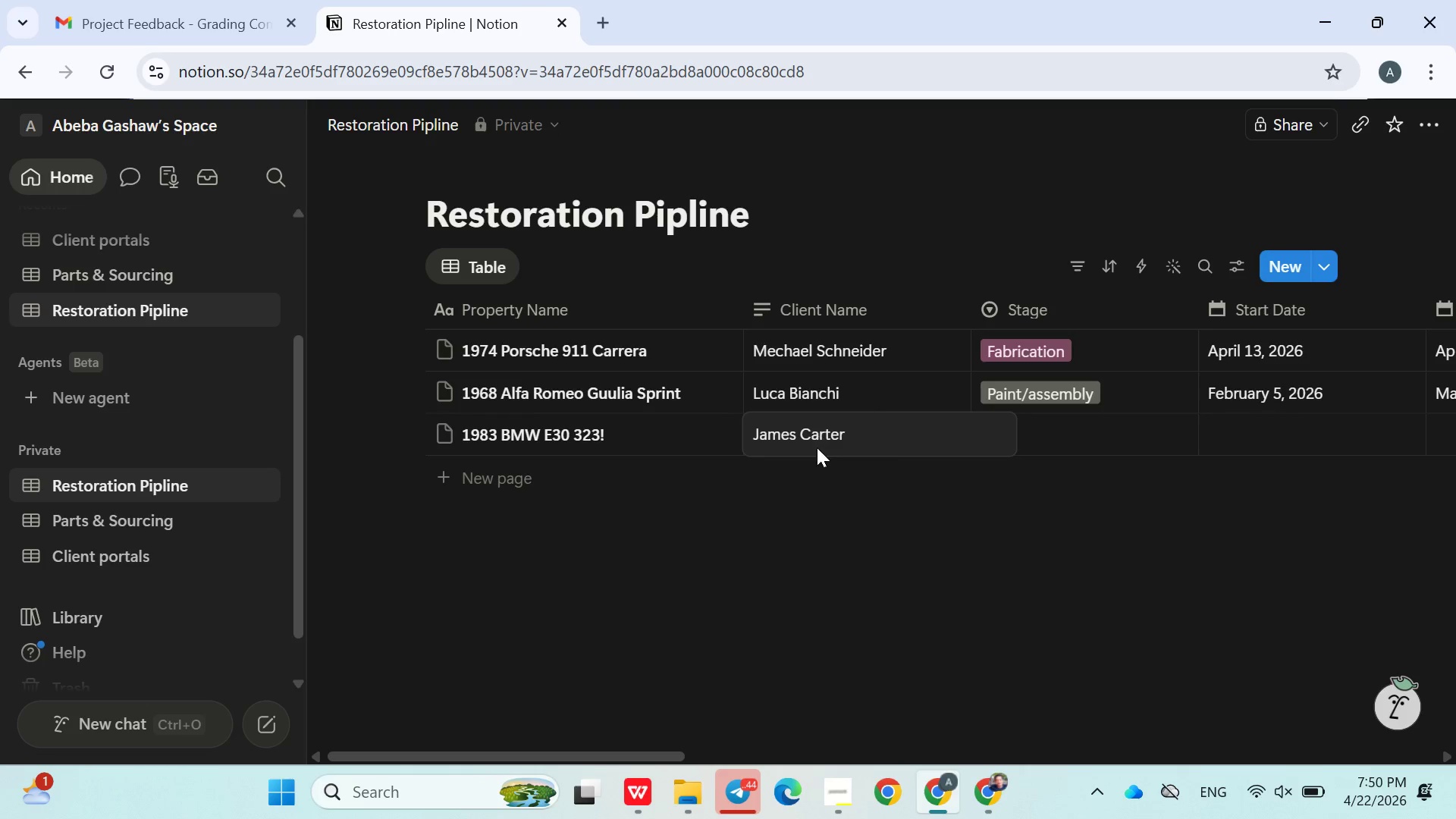 
left_click([817, 447])
 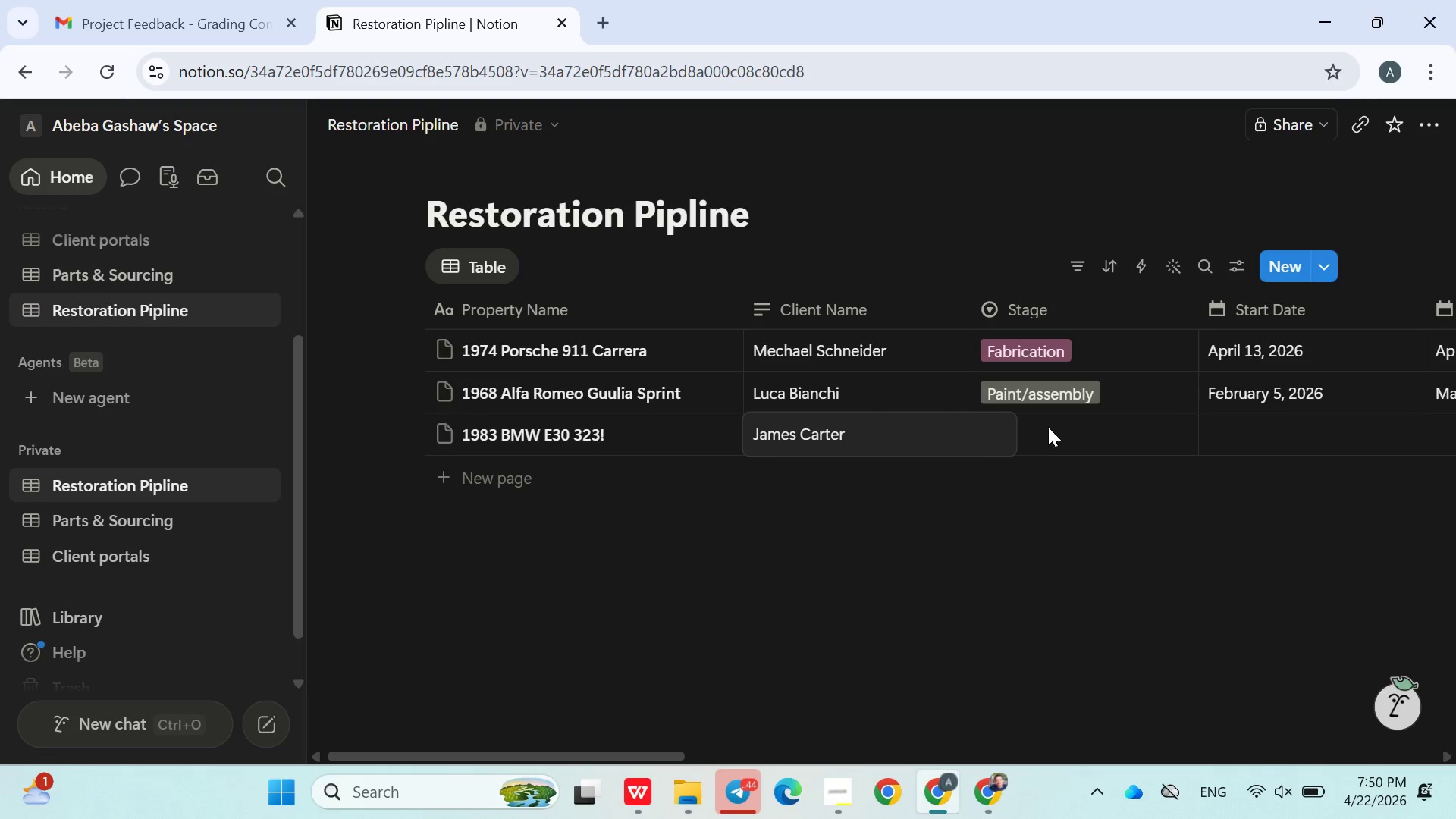 
left_click([1050, 427])
 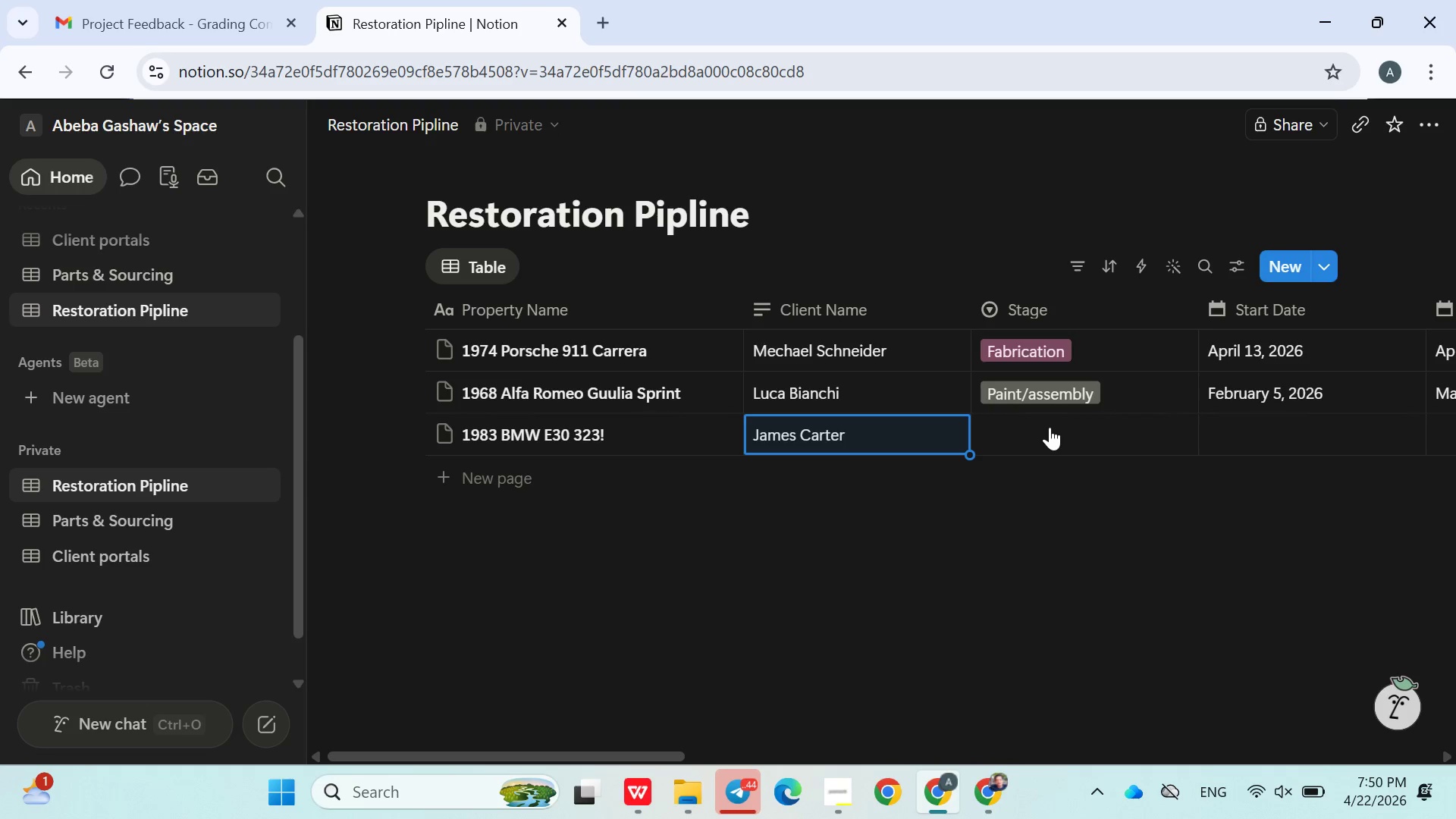 
left_click([1050, 427])
 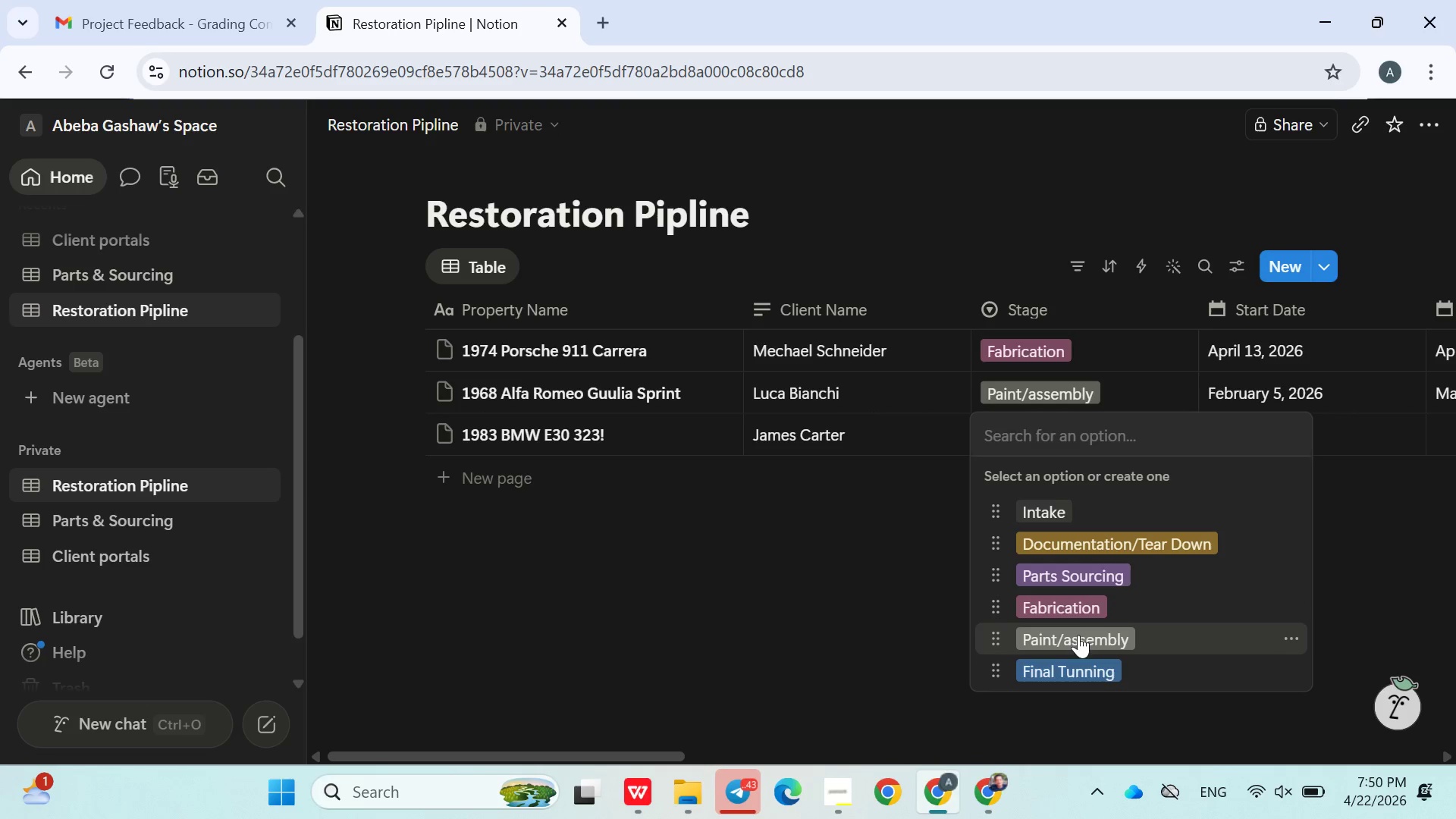 
left_click([1082, 579])
 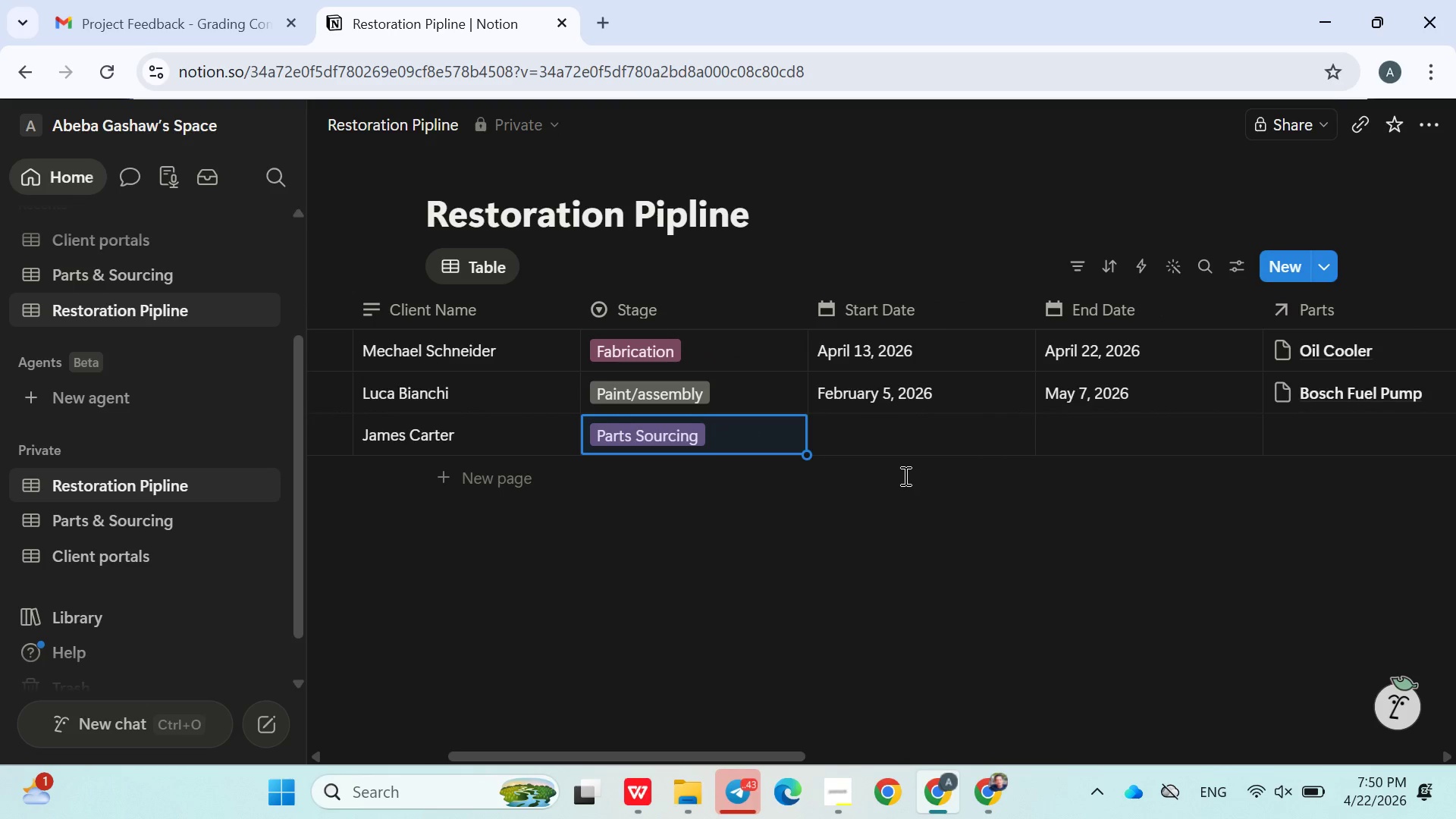 
left_click([893, 431])
 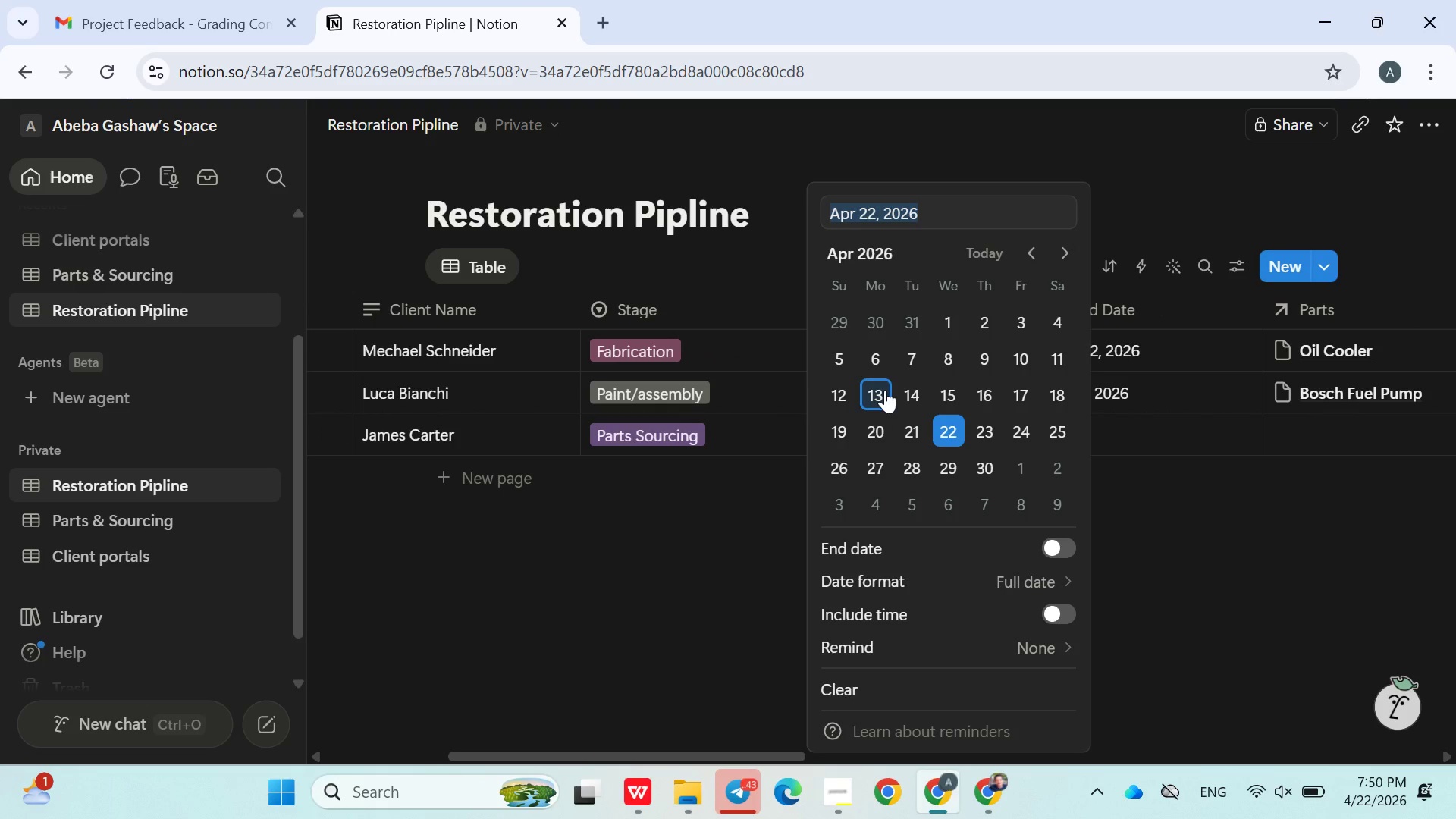 
left_click([885, 389])
 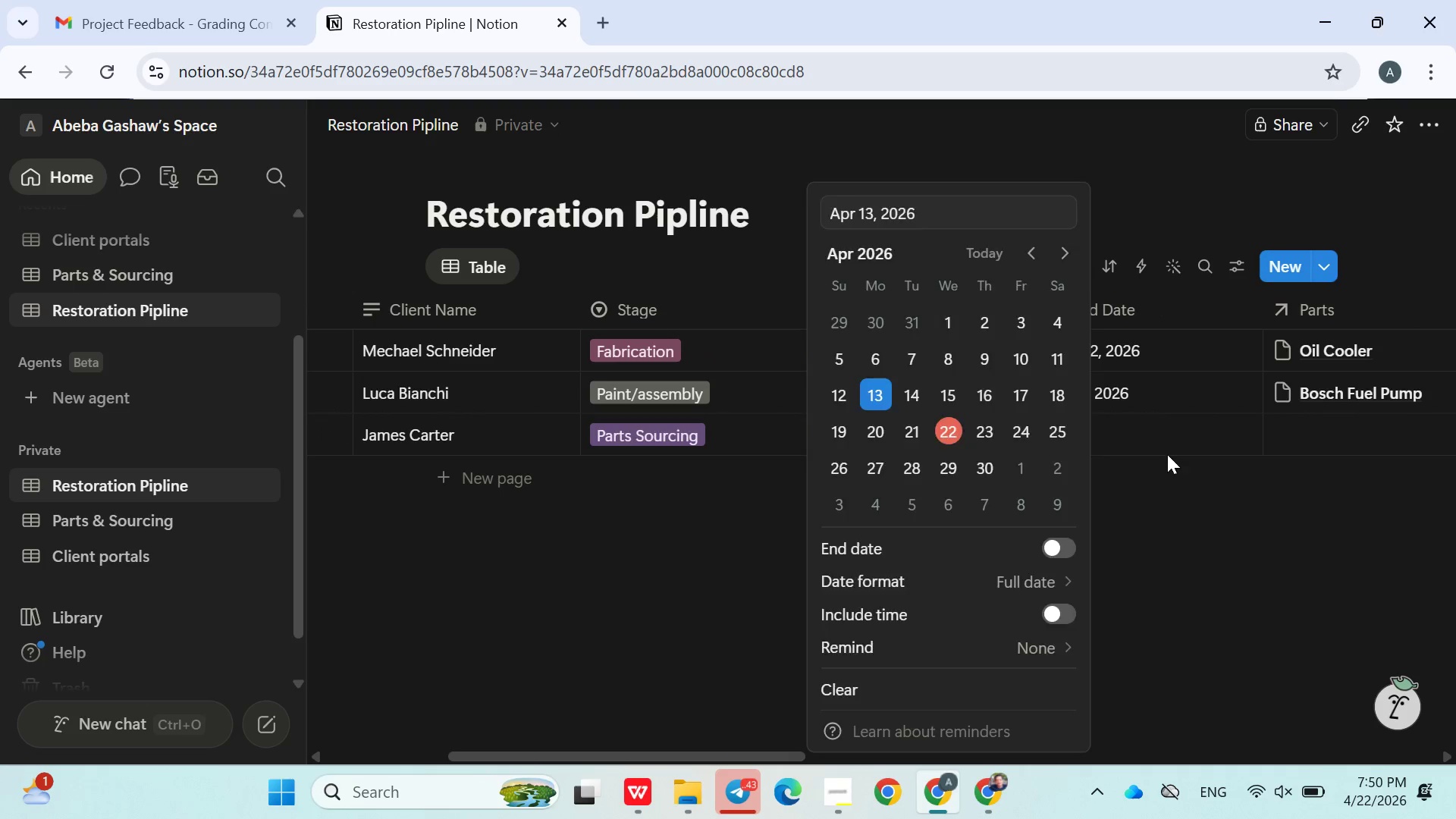 
left_click([1167, 454])
 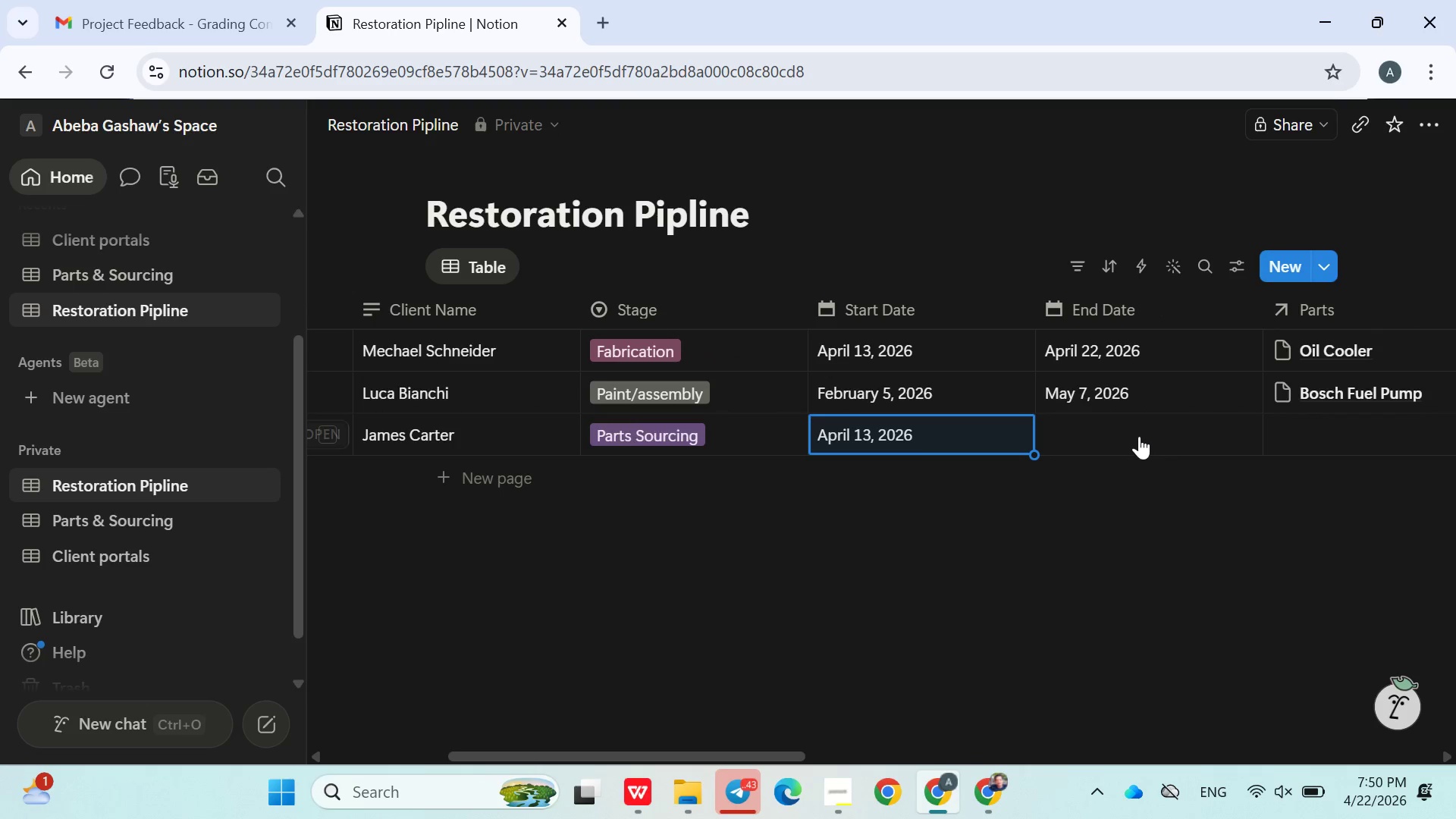 
left_click([1139, 436])
 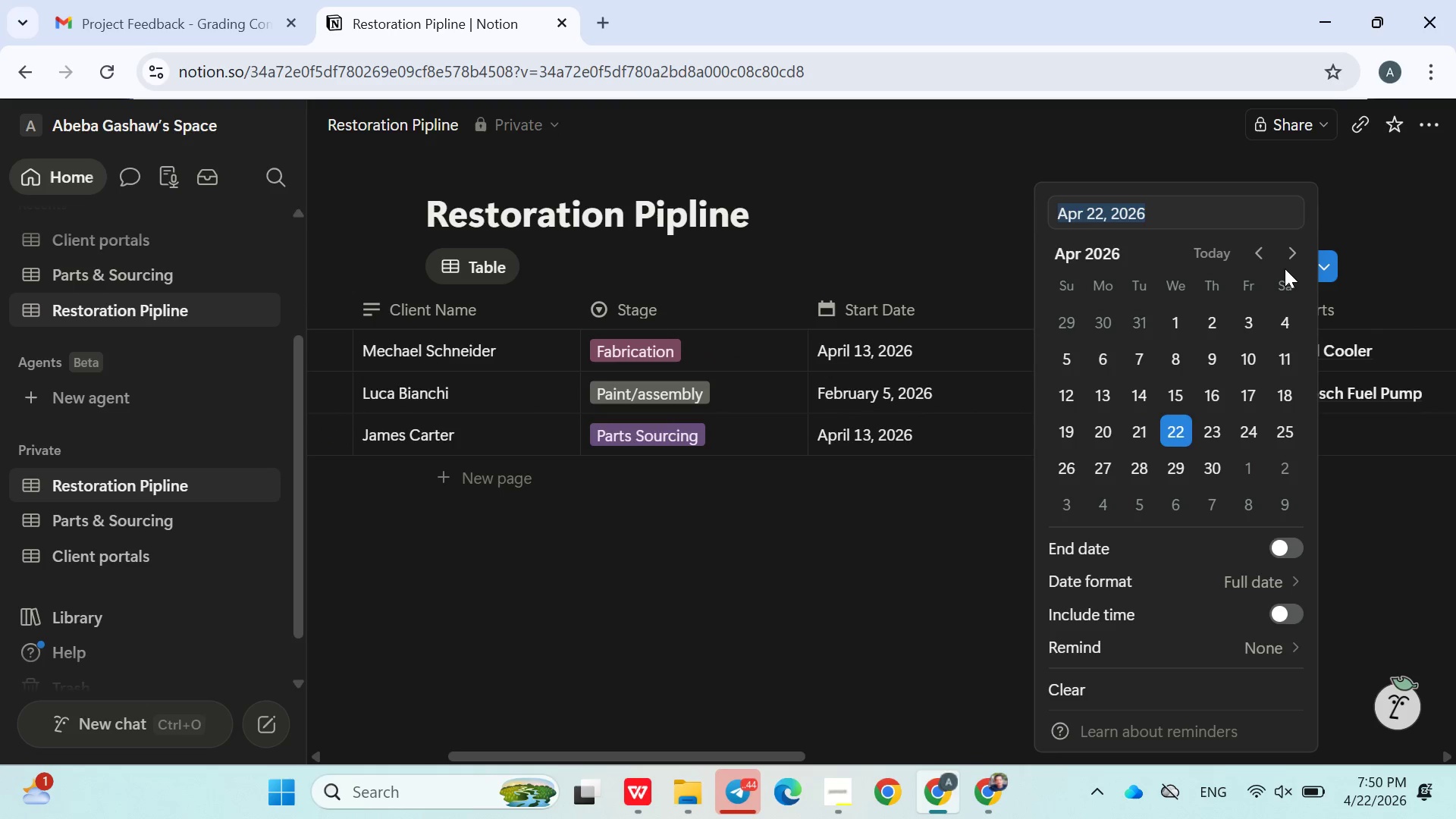 
double_click([1294, 247])
 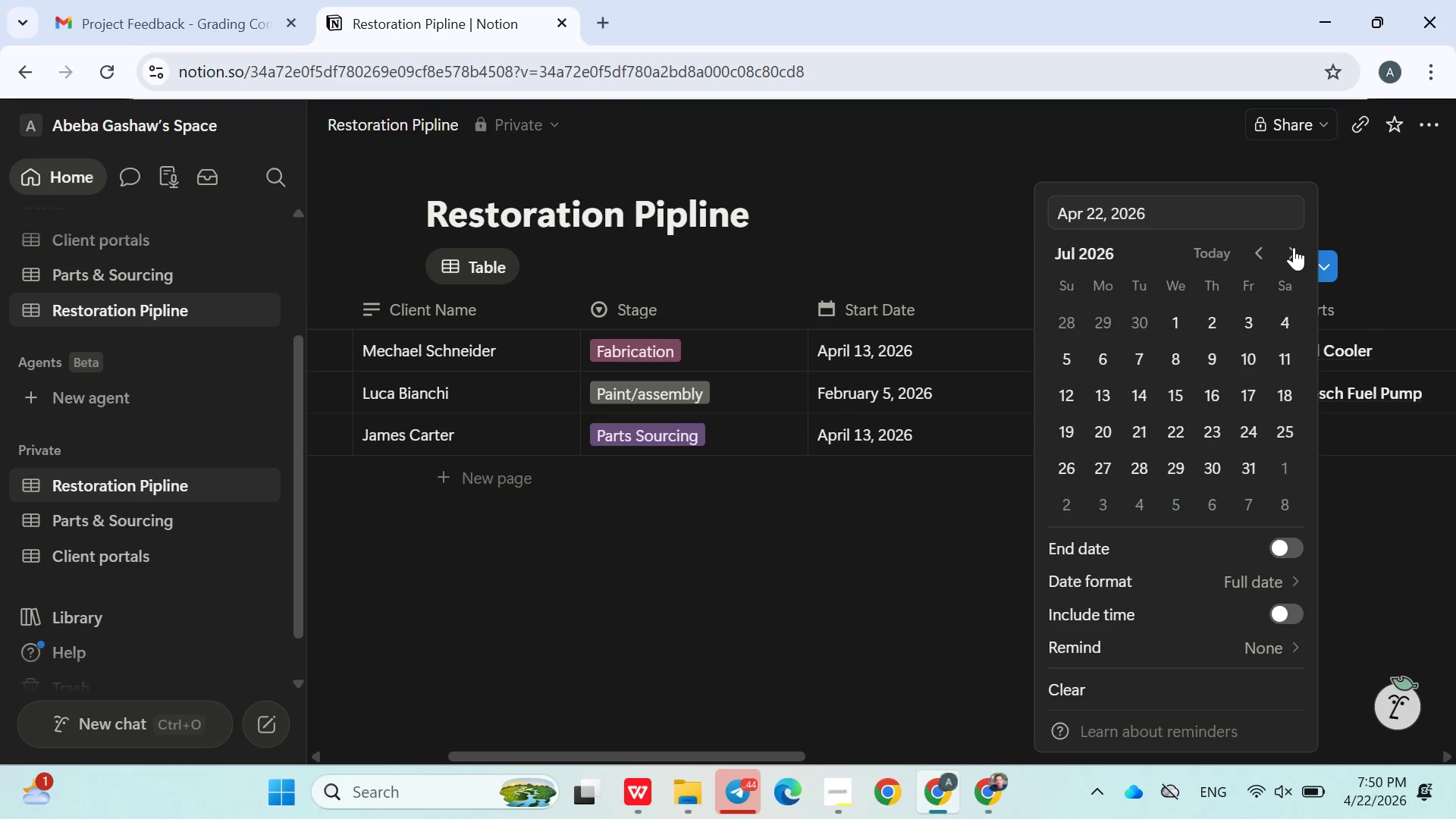 
triple_click([1294, 247])
 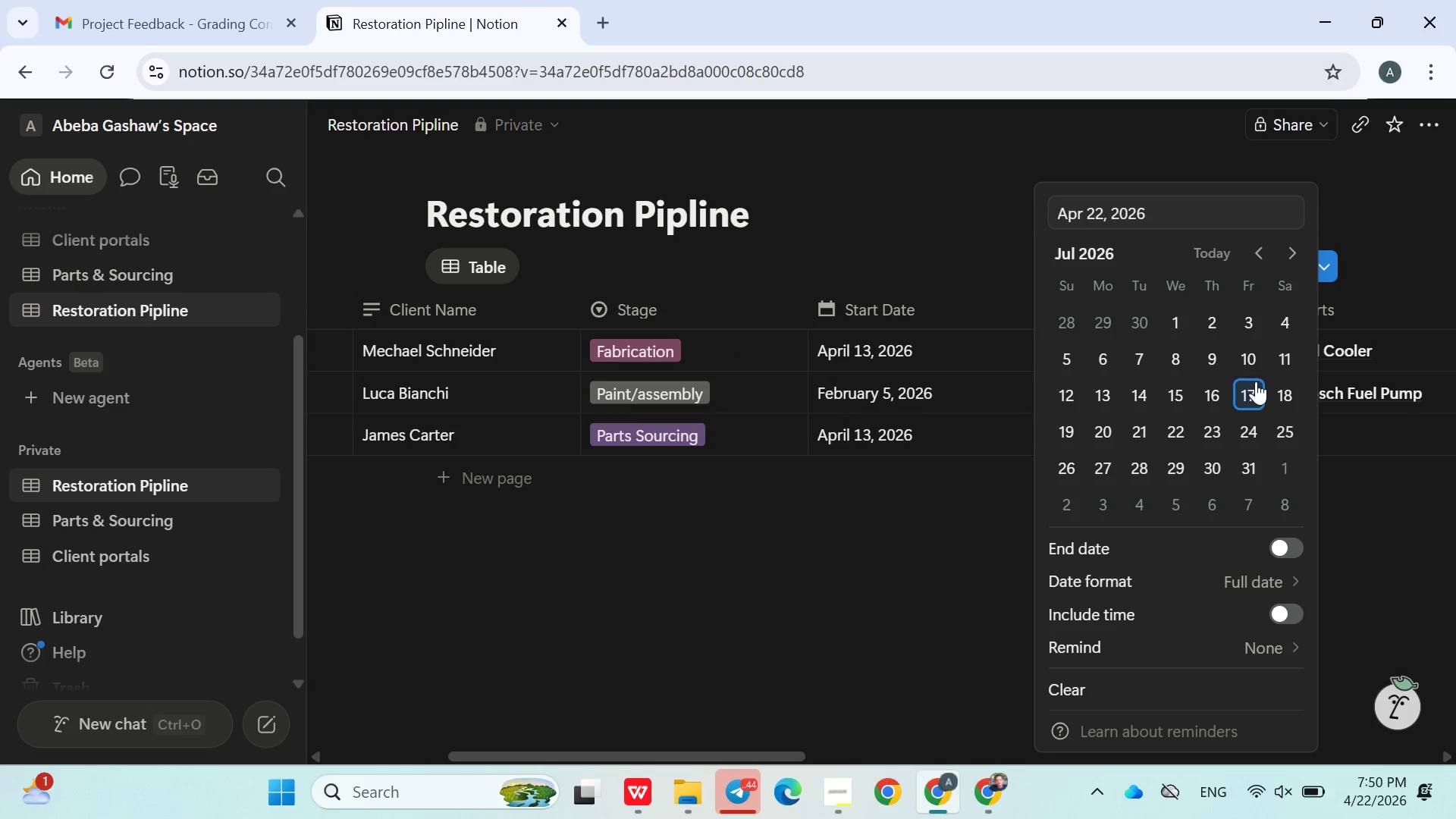 
left_click([1256, 381])
 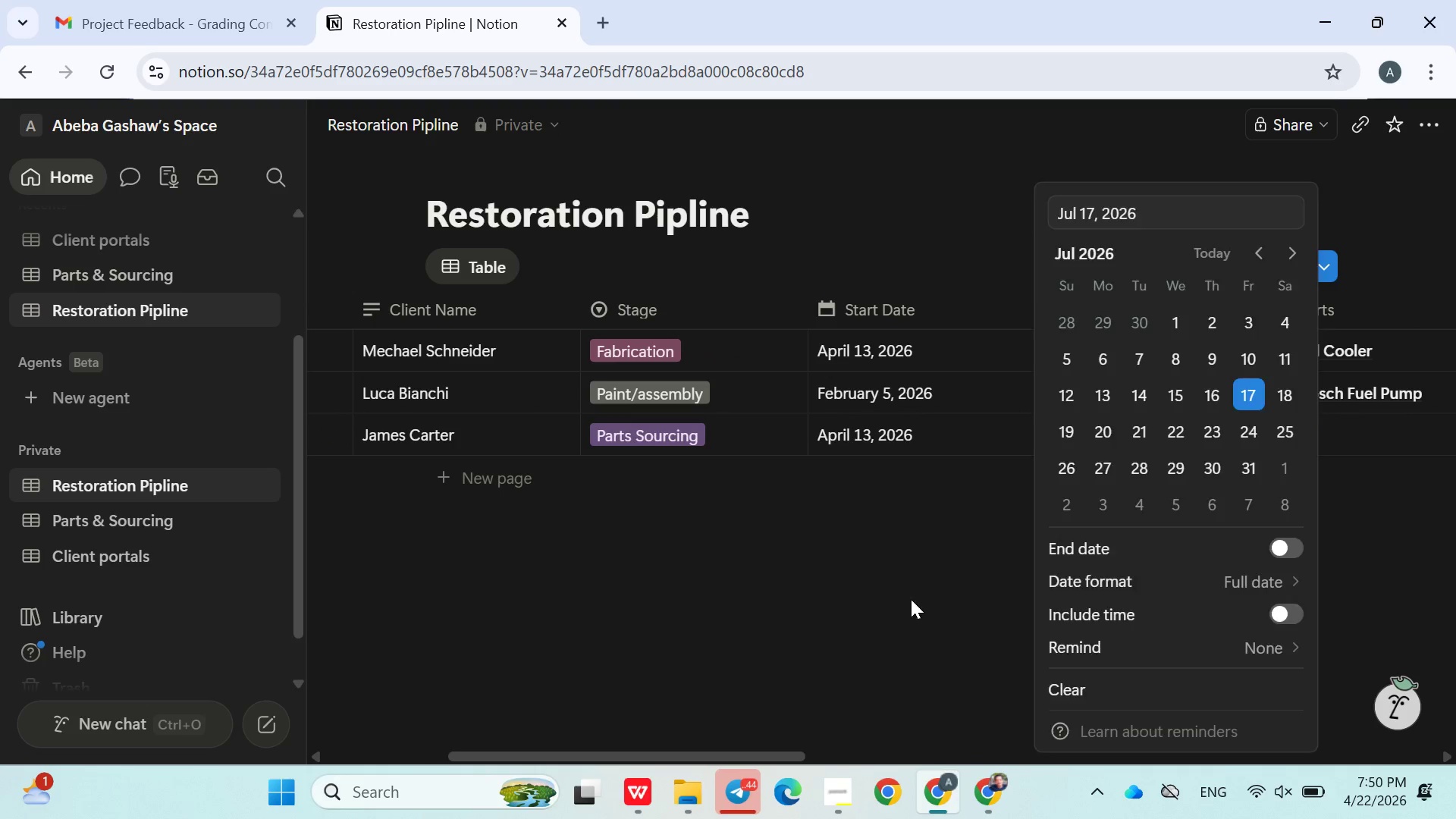 
left_click([911, 599])
 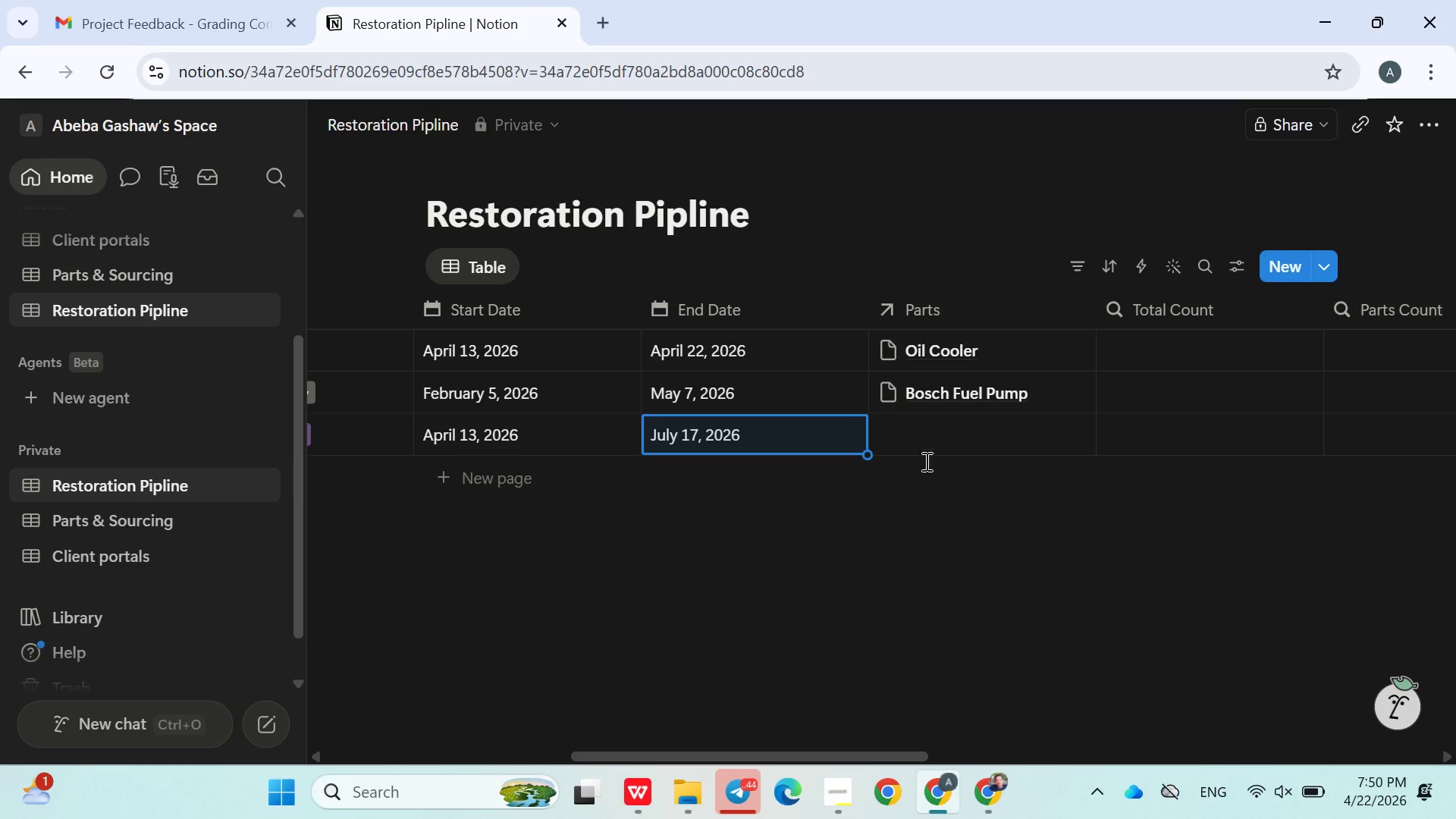 
left_click([928, 444])
 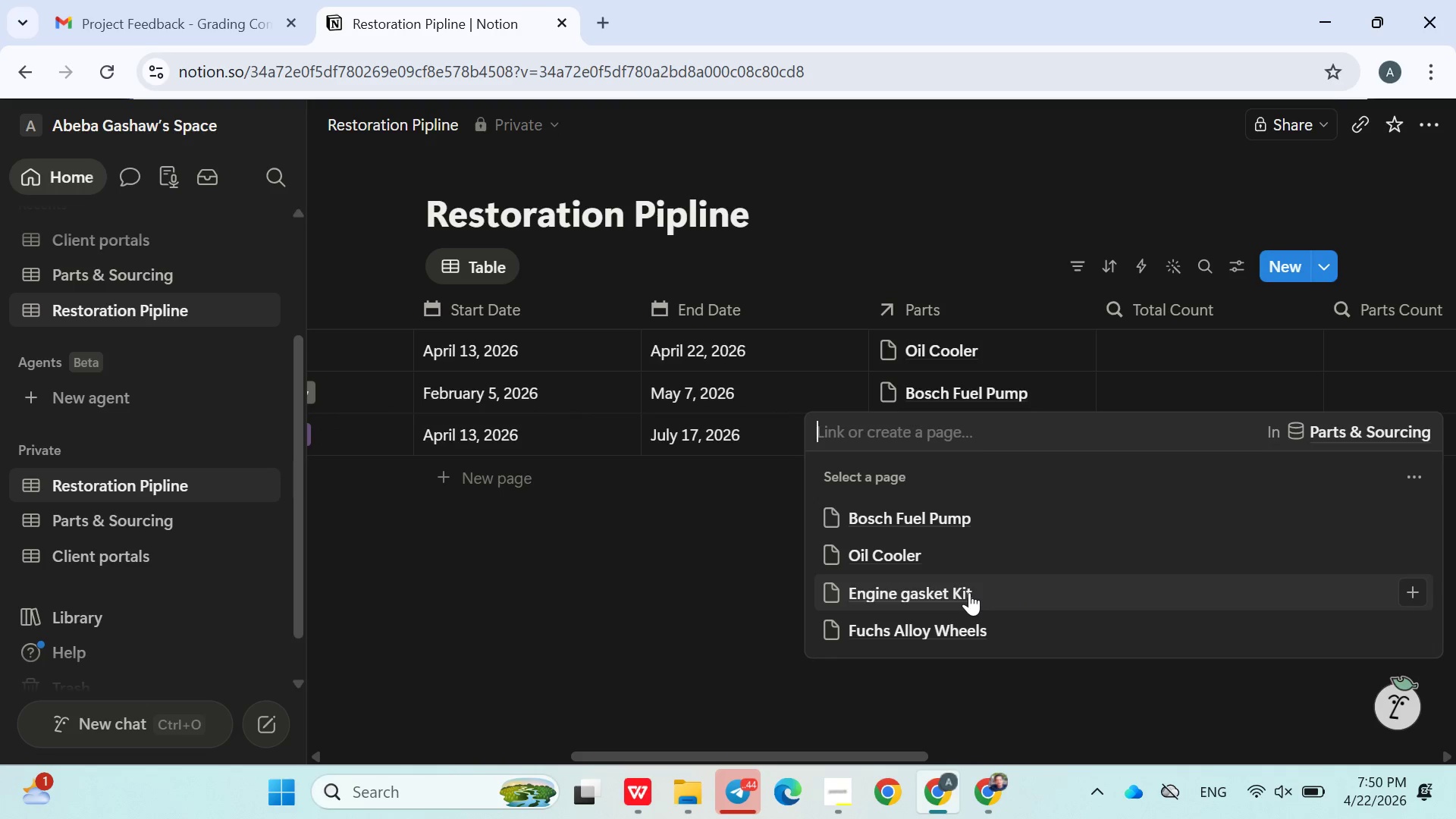 
double_click([726, 600])
 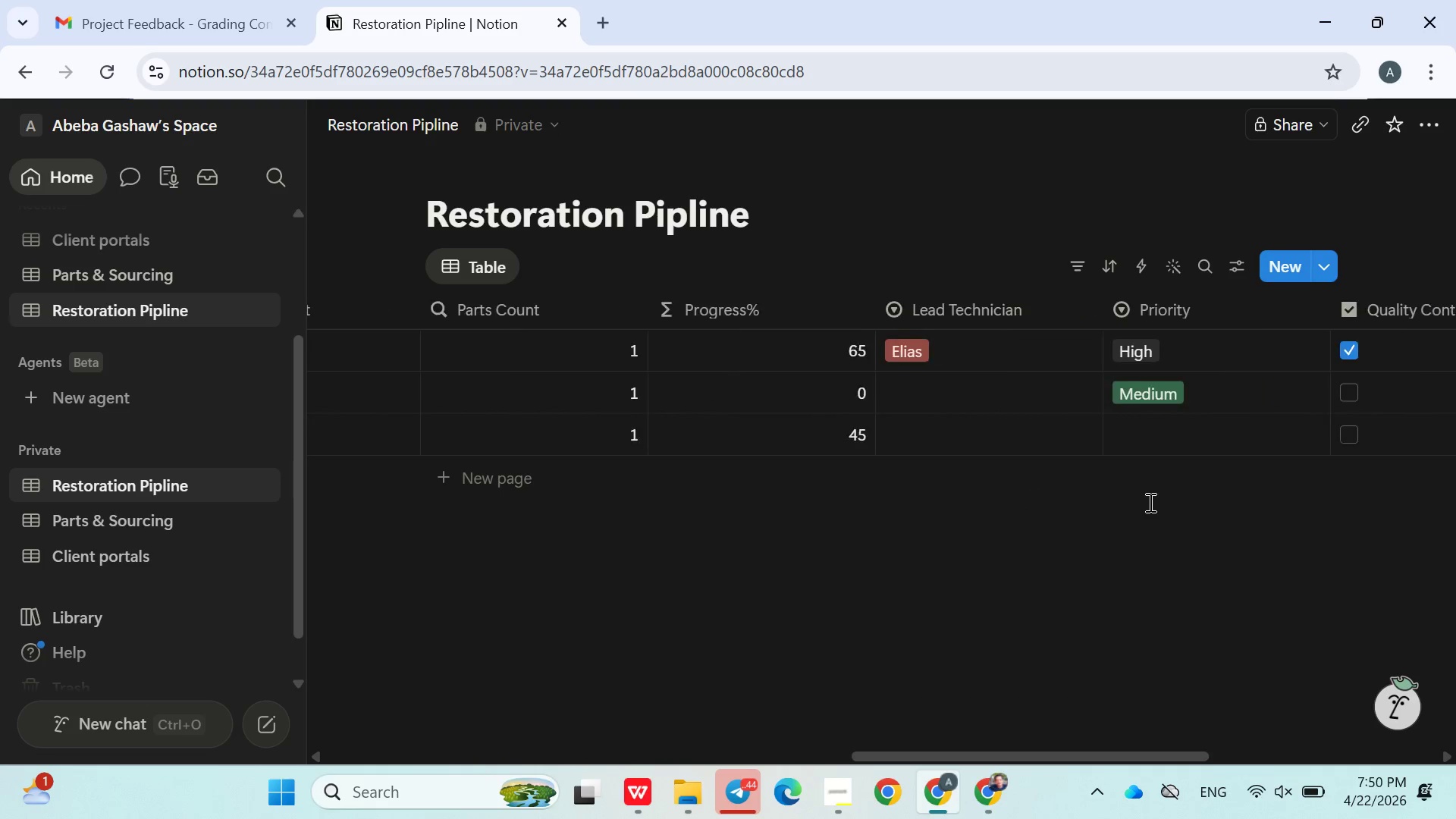 
left_click([1119, 437])
 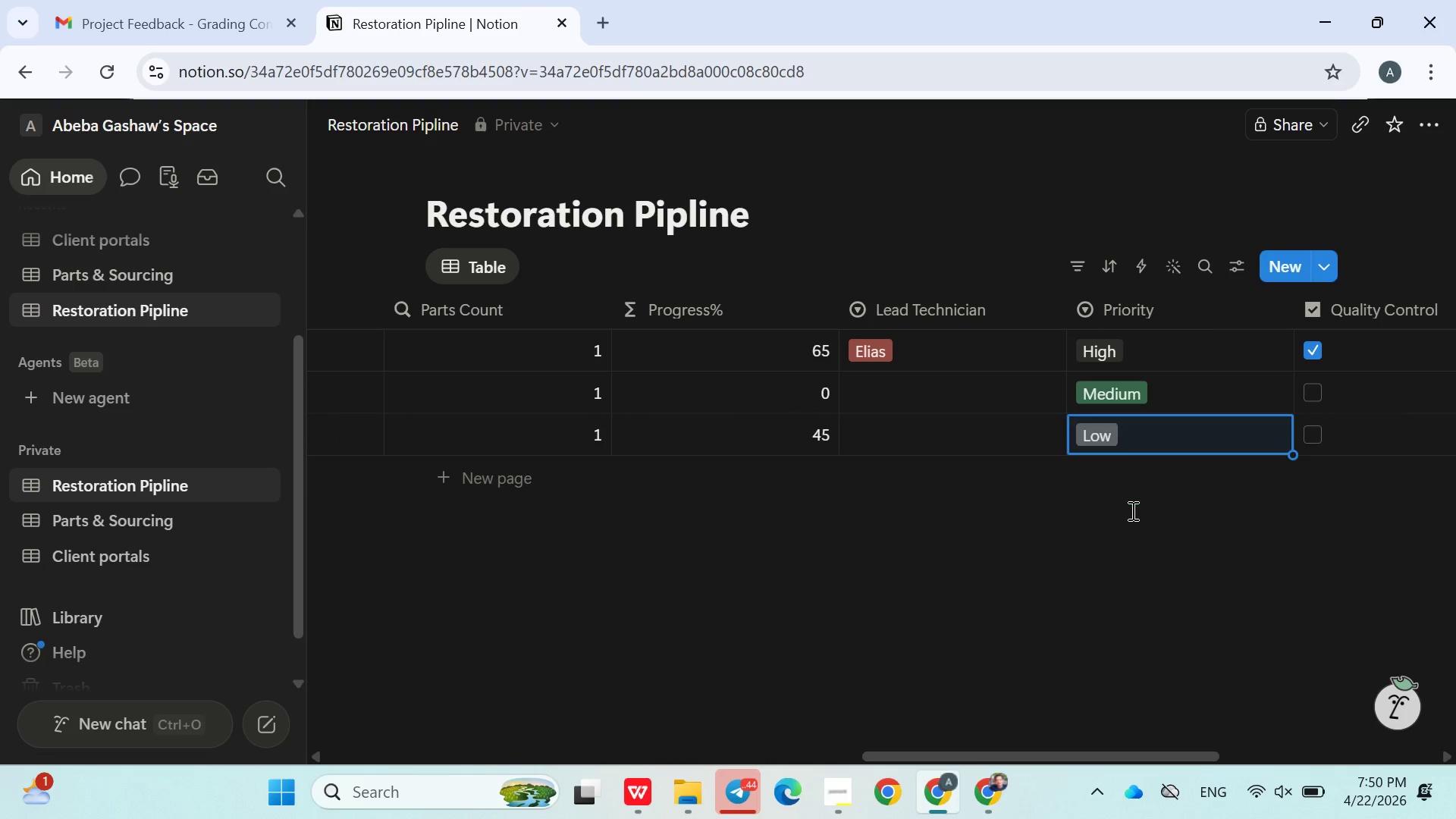 
double_click([1015, 556])
 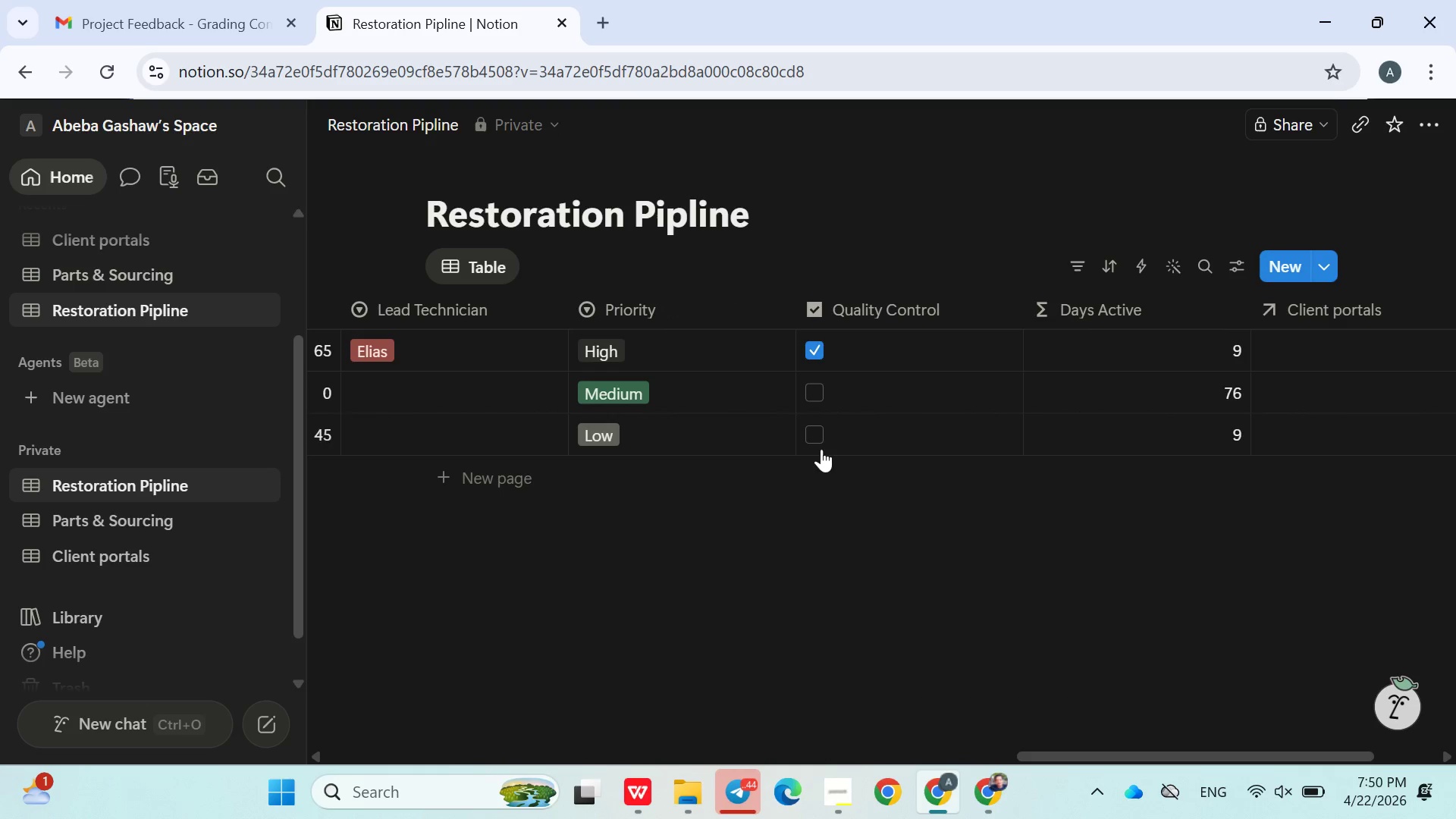 
left_click([818, 446])
 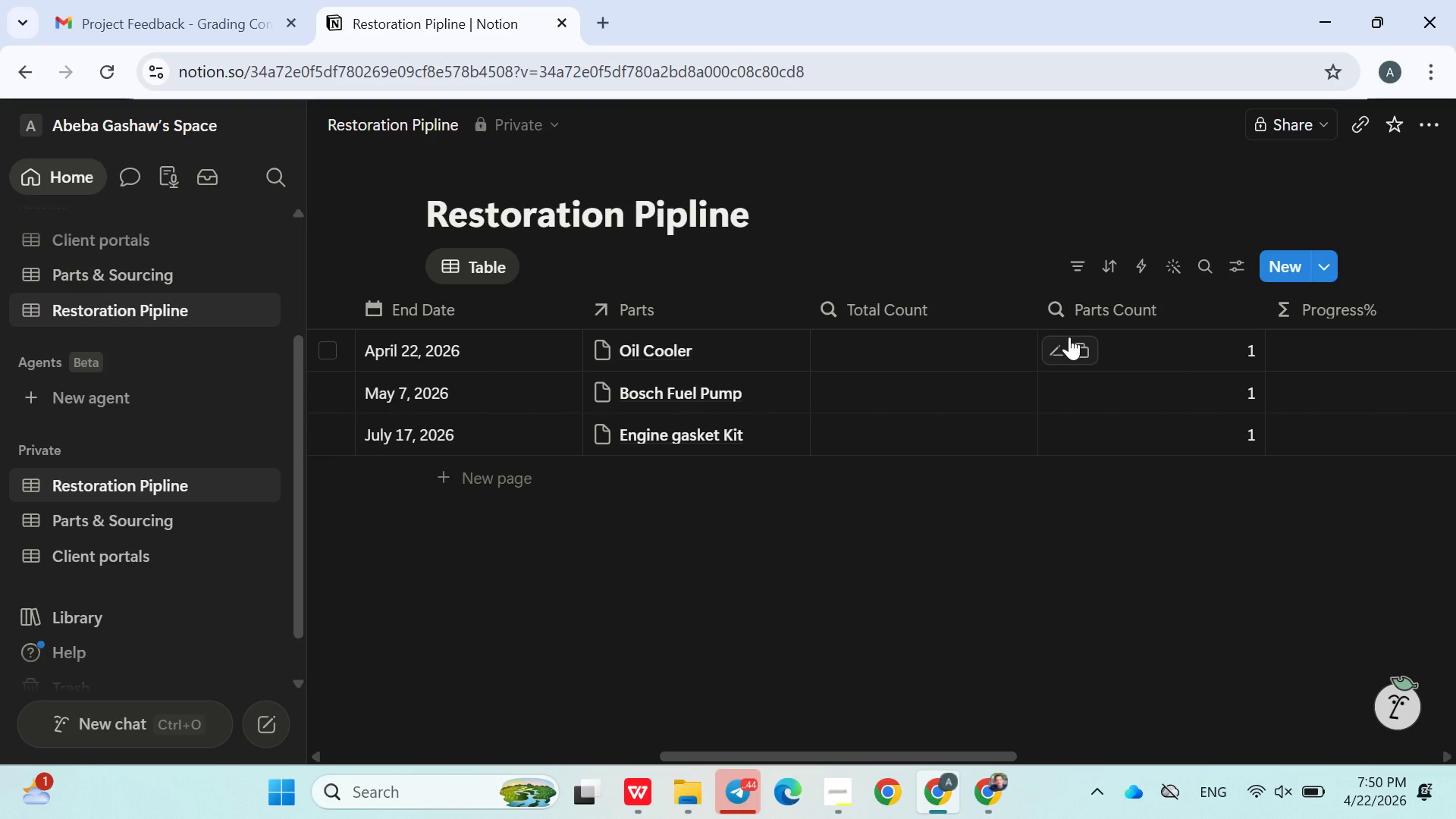 
wait(27.66)
 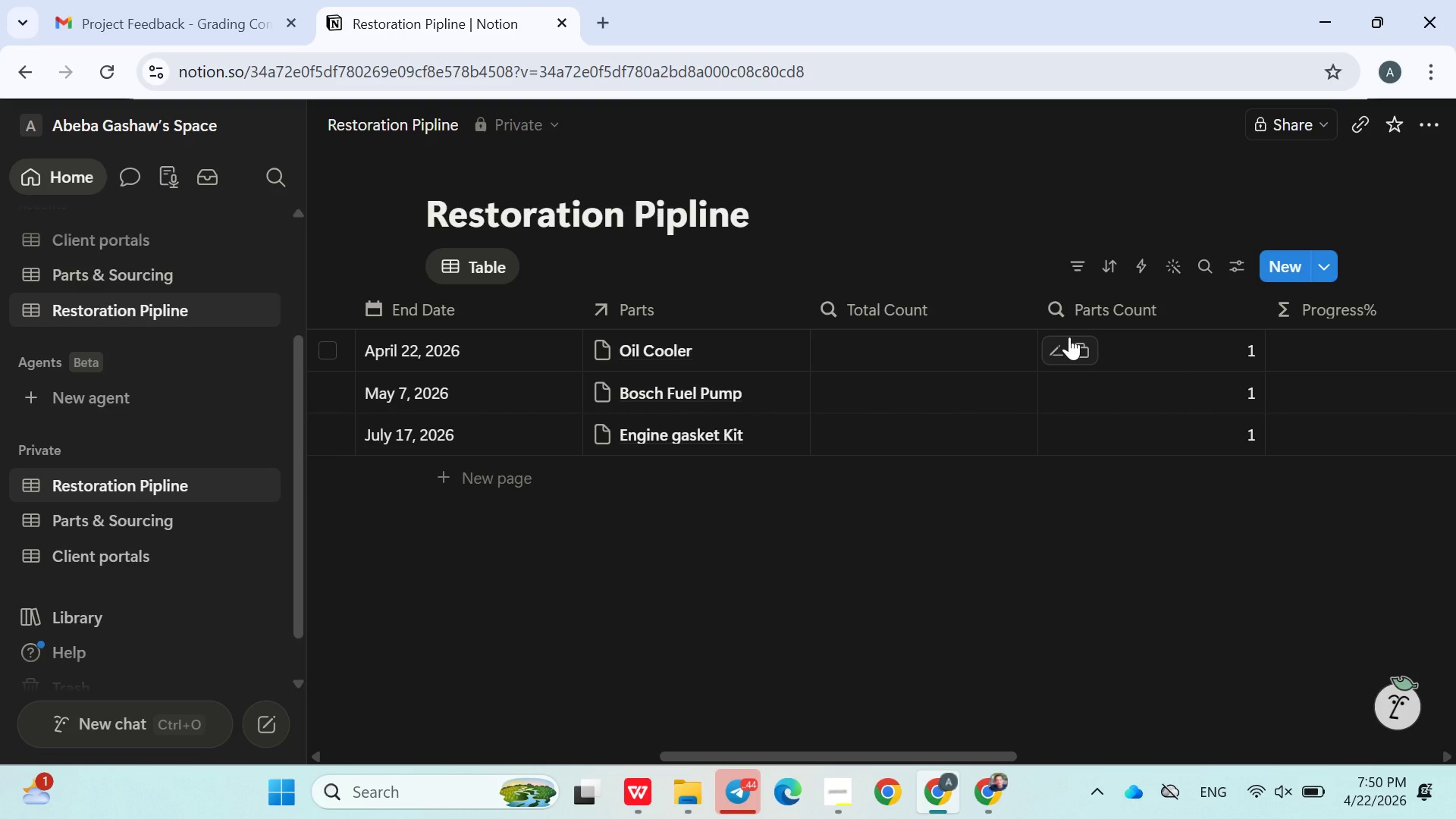 
left_click([1088, 501])
 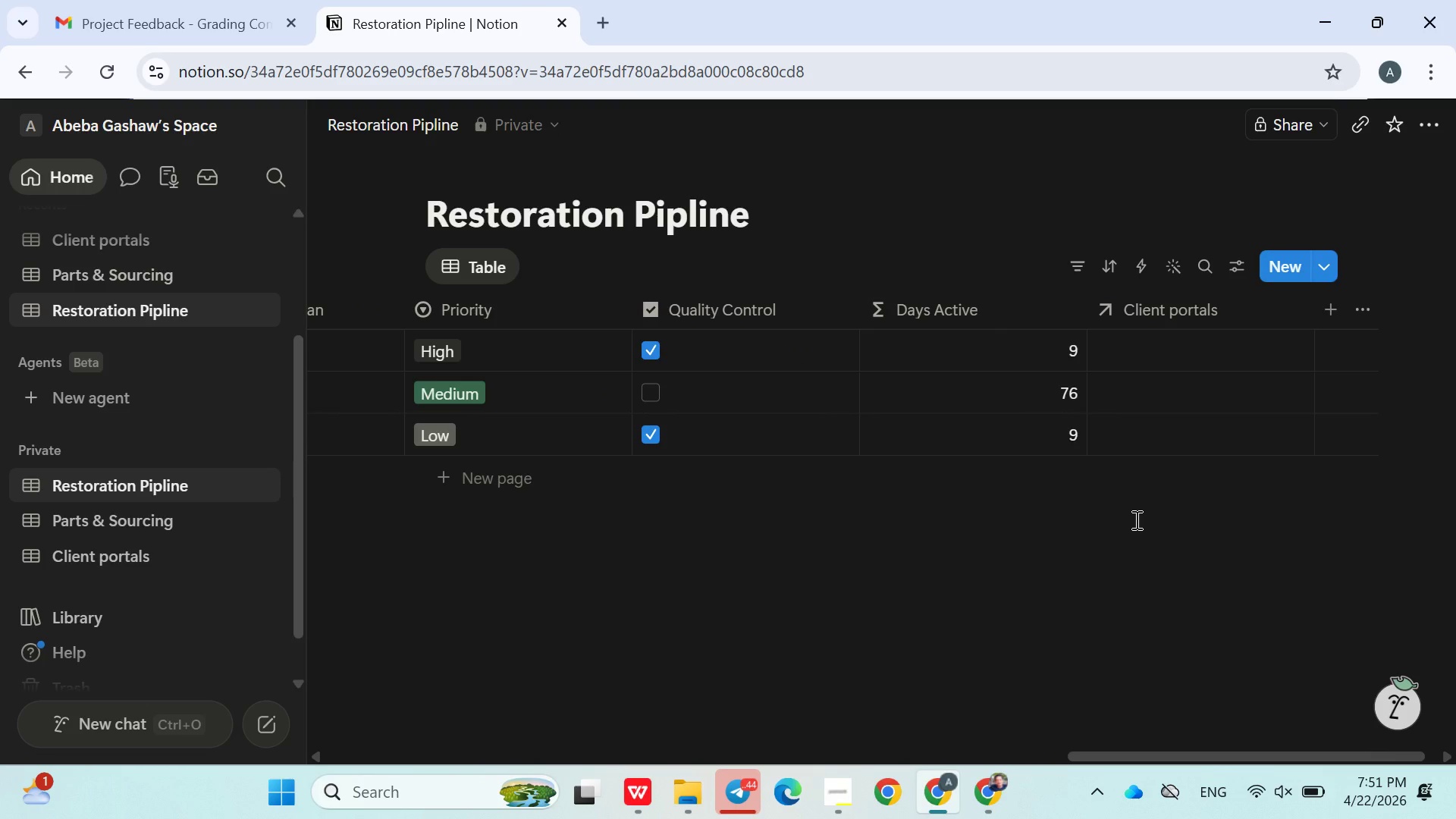 
wait(21.56)
 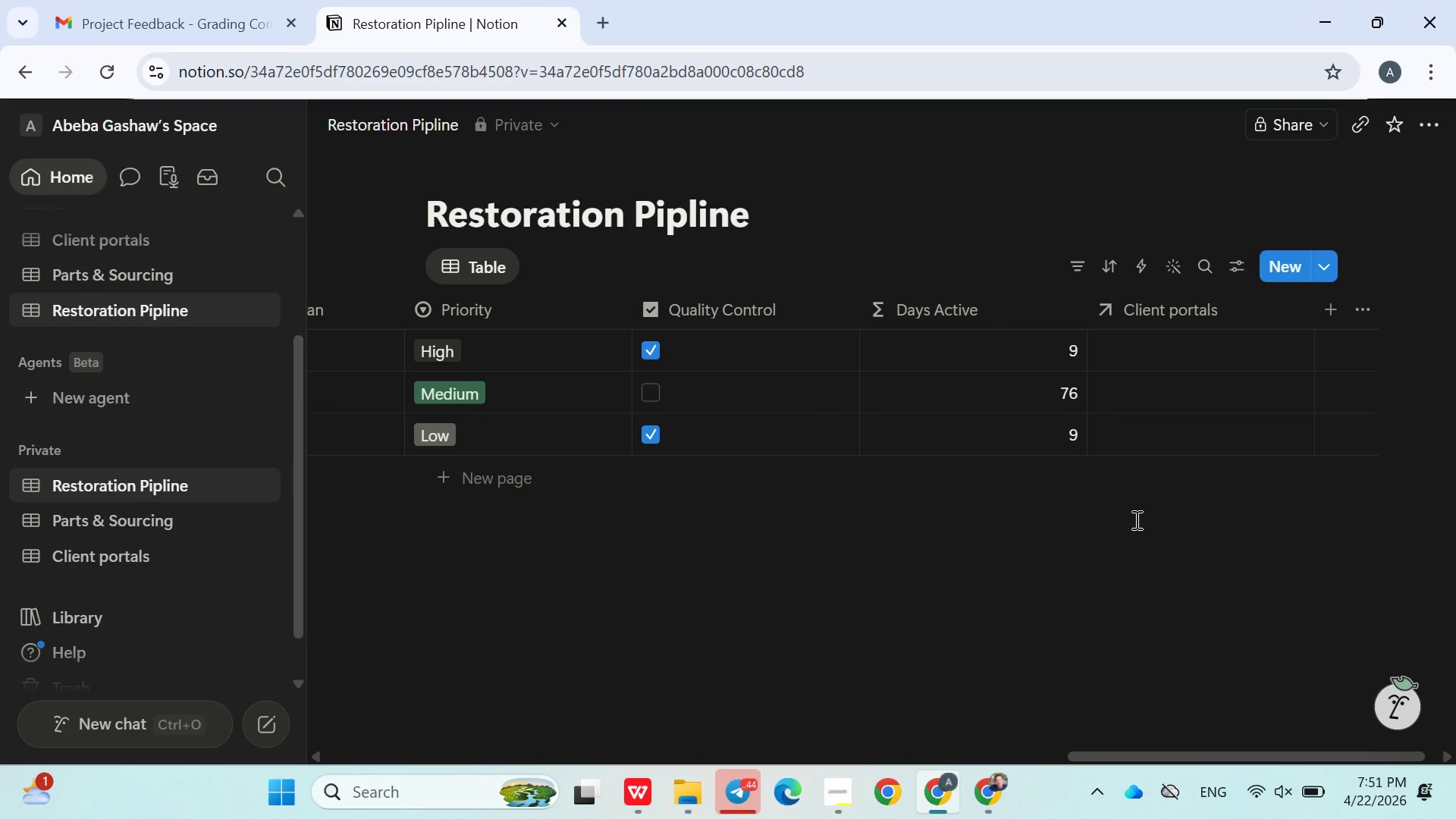 
left_click_drag(start_coordinate=[1126, 357], to_coordinate=[1149, 313])
 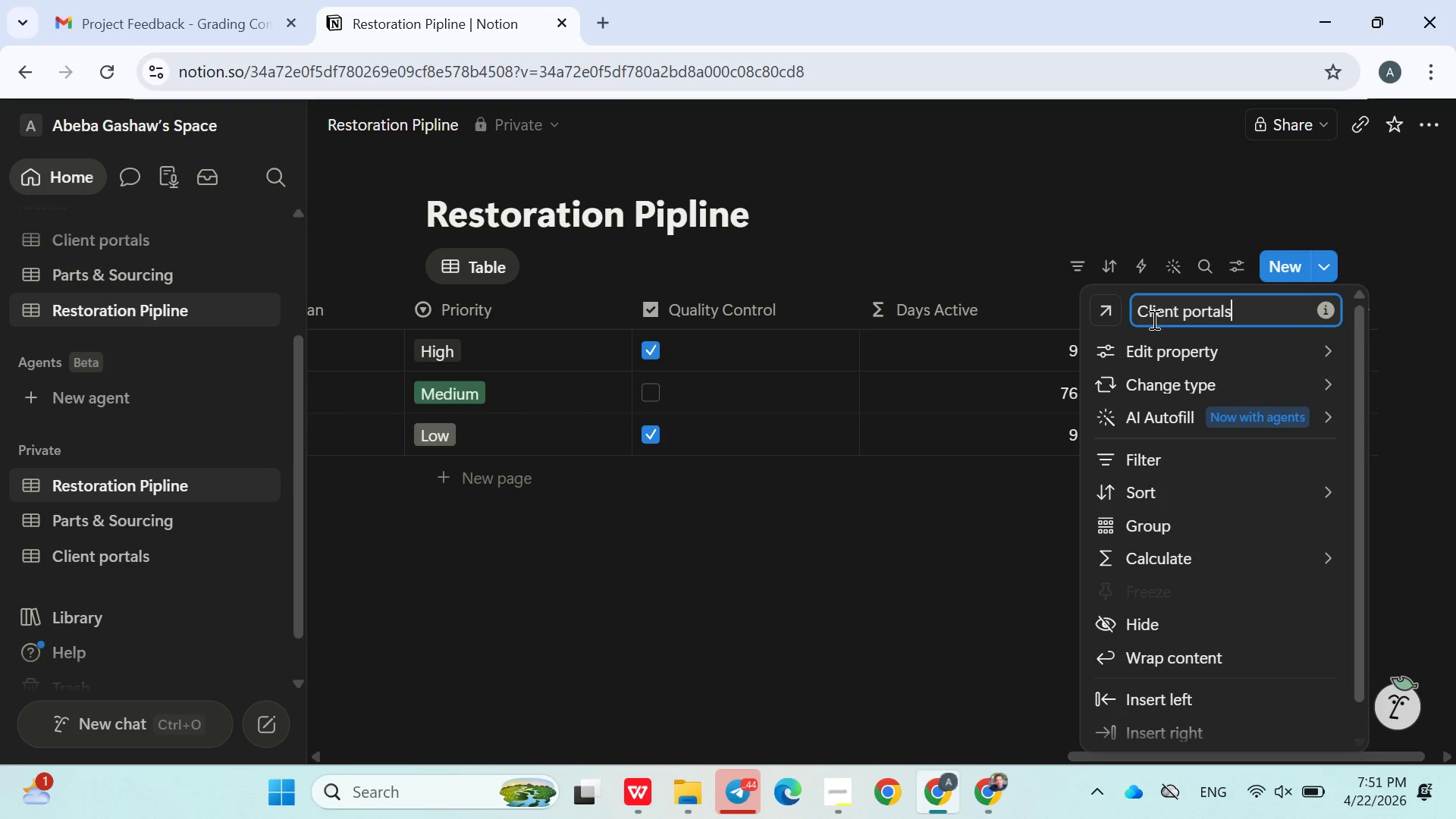 
left_click([1149, 313])
 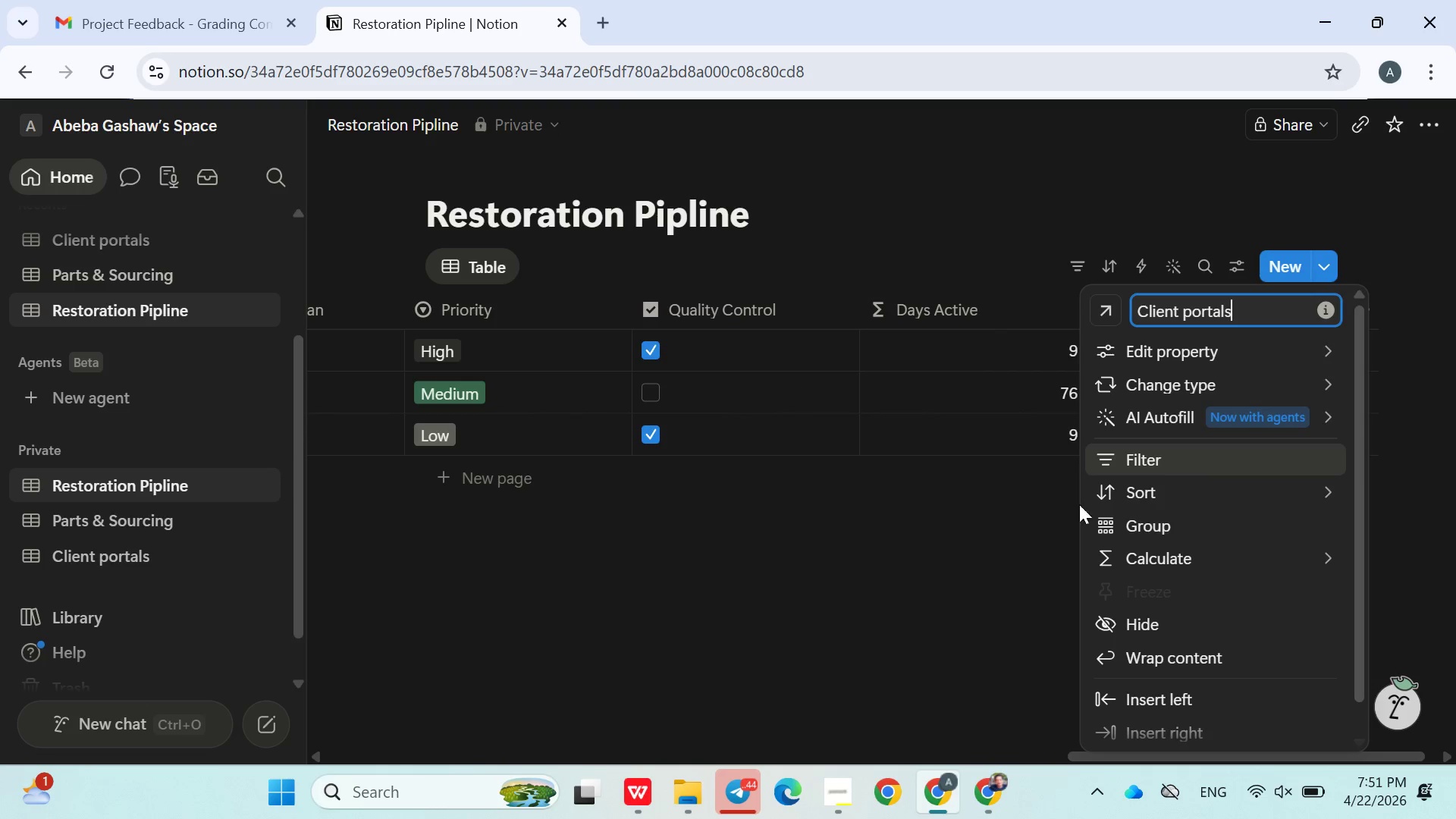 
left_click([990, 557])
 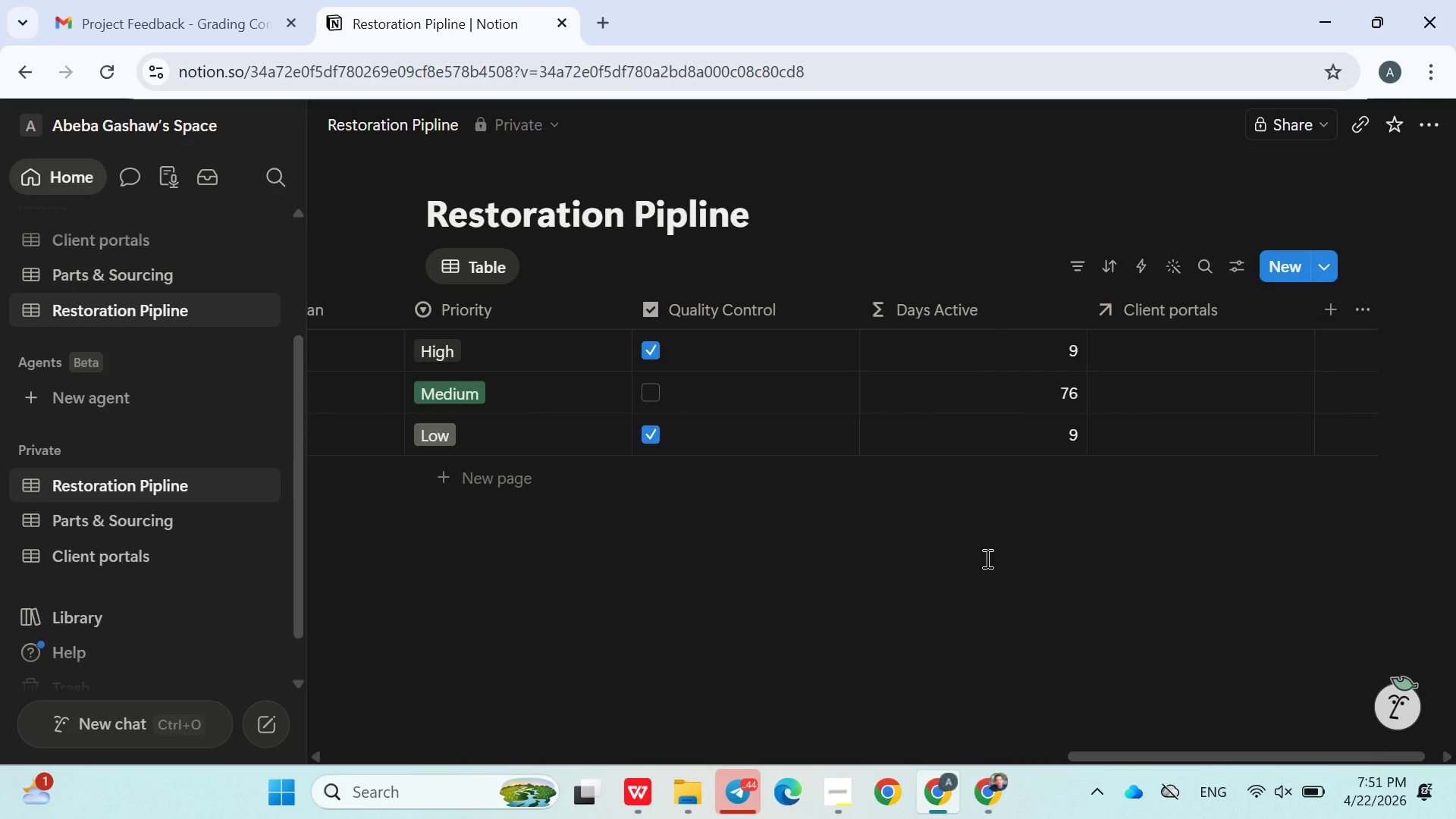 
wait(12.69)
 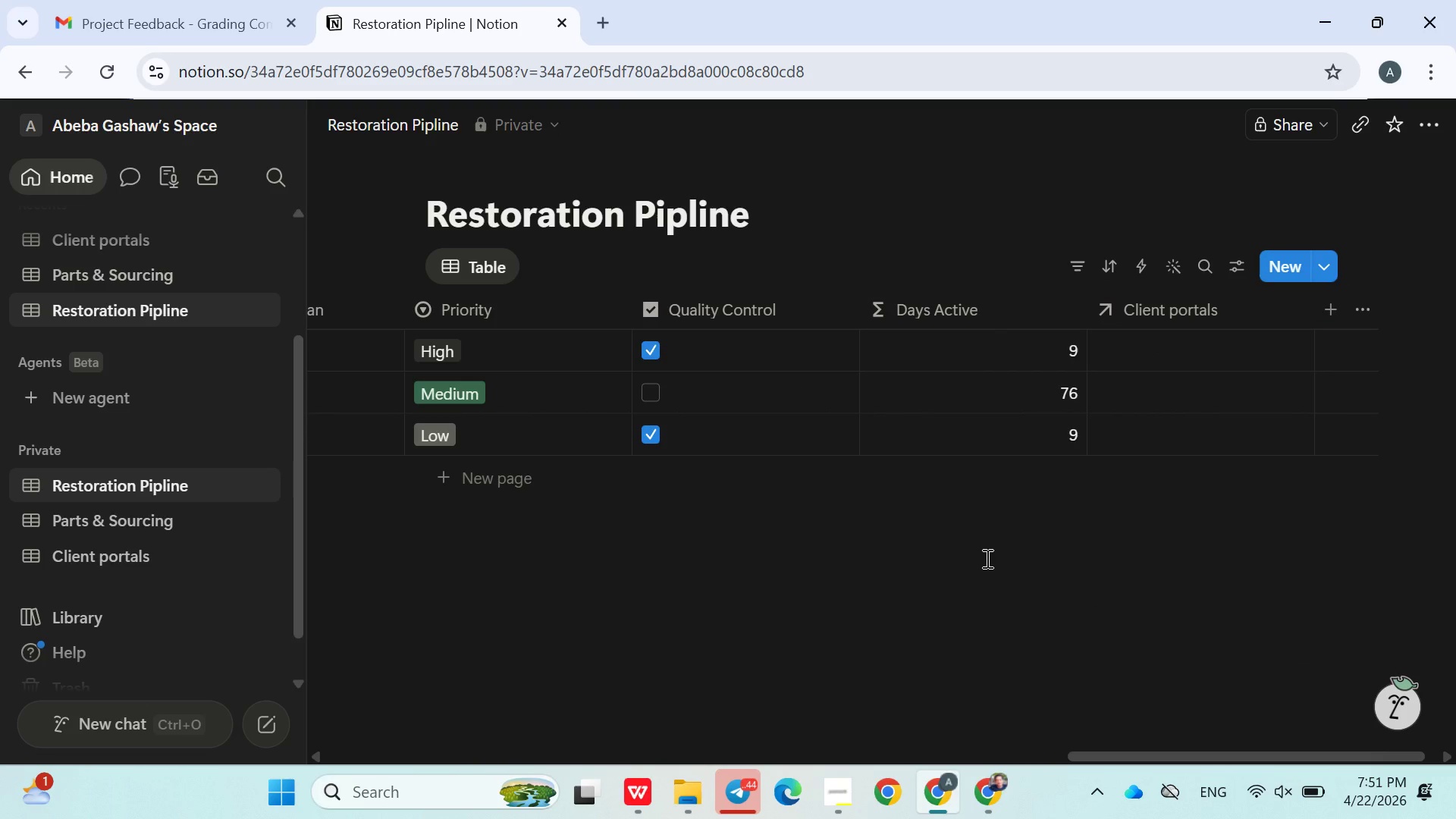 
left_click([118, 529])
 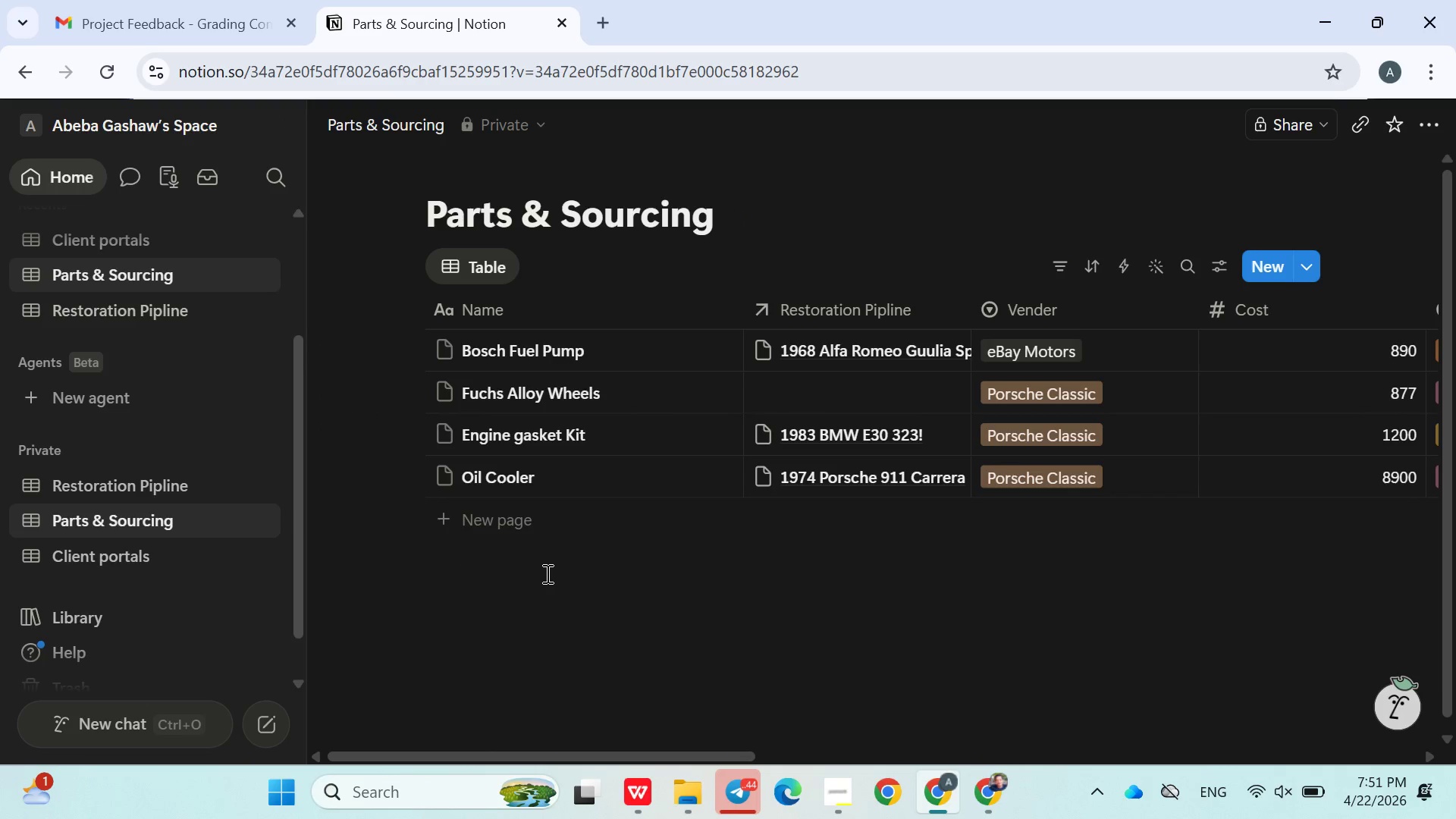 
left_click([808, 400])
 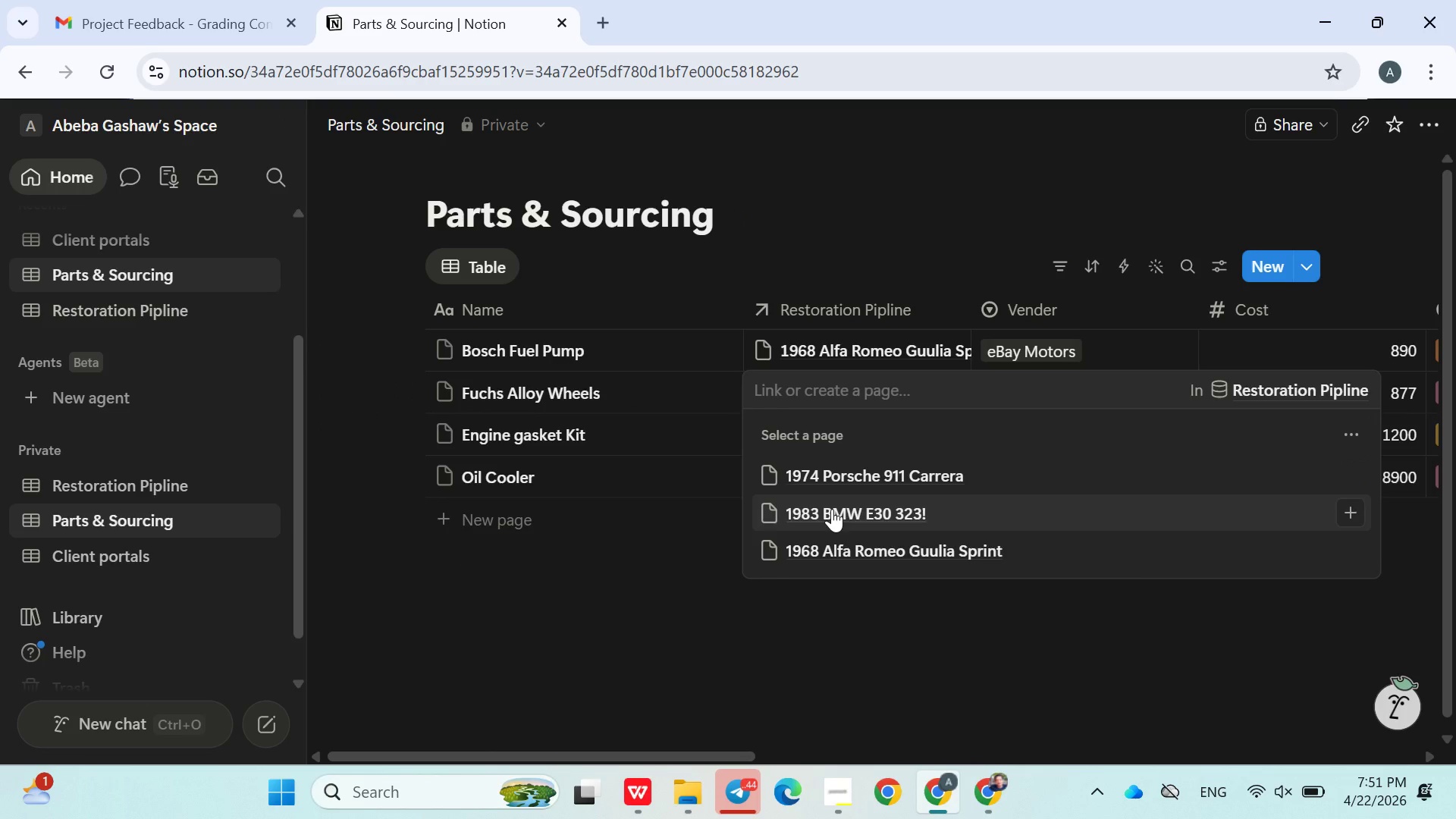 
left_click([618, 546])
 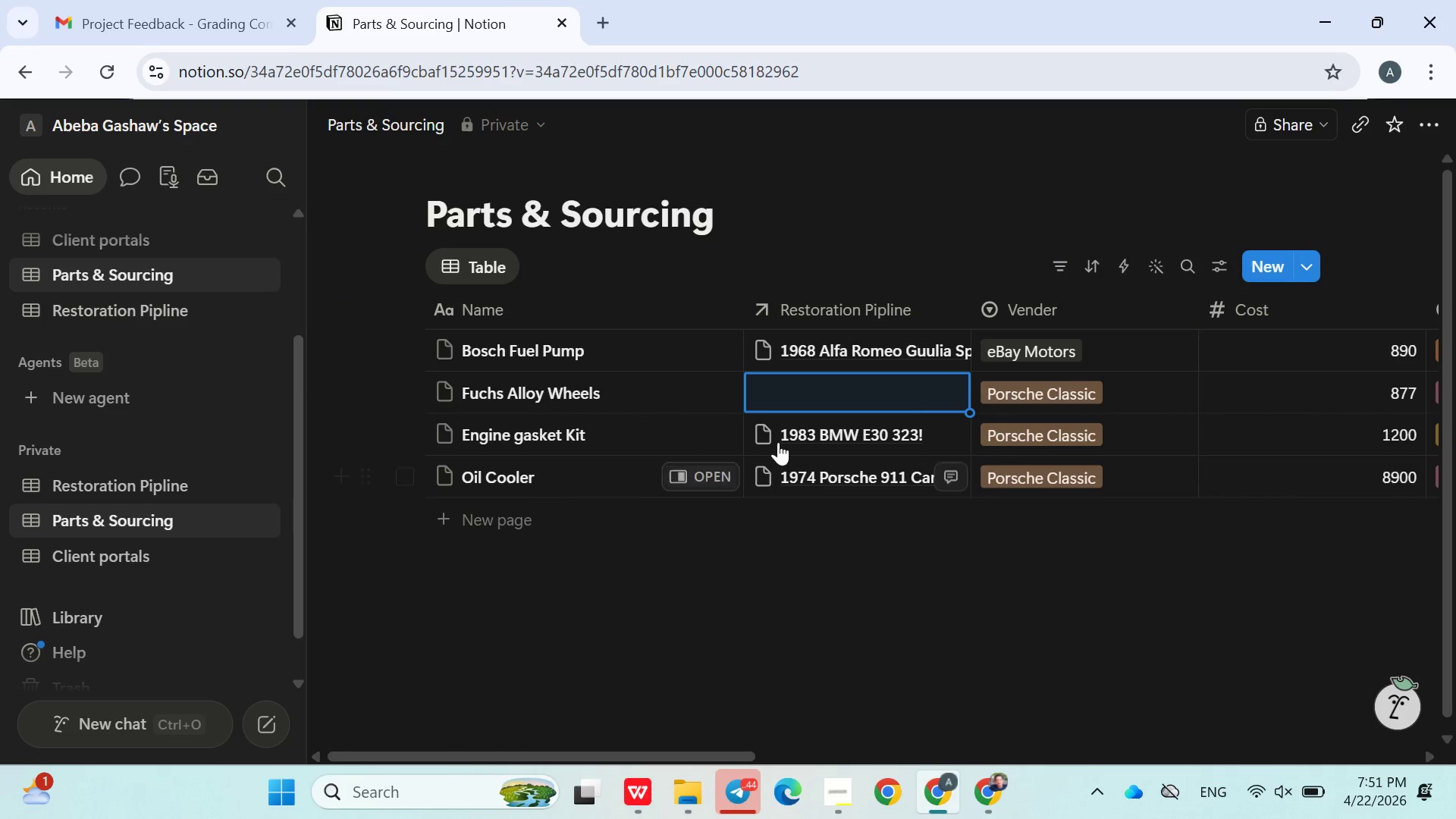 
wait(7.34)
 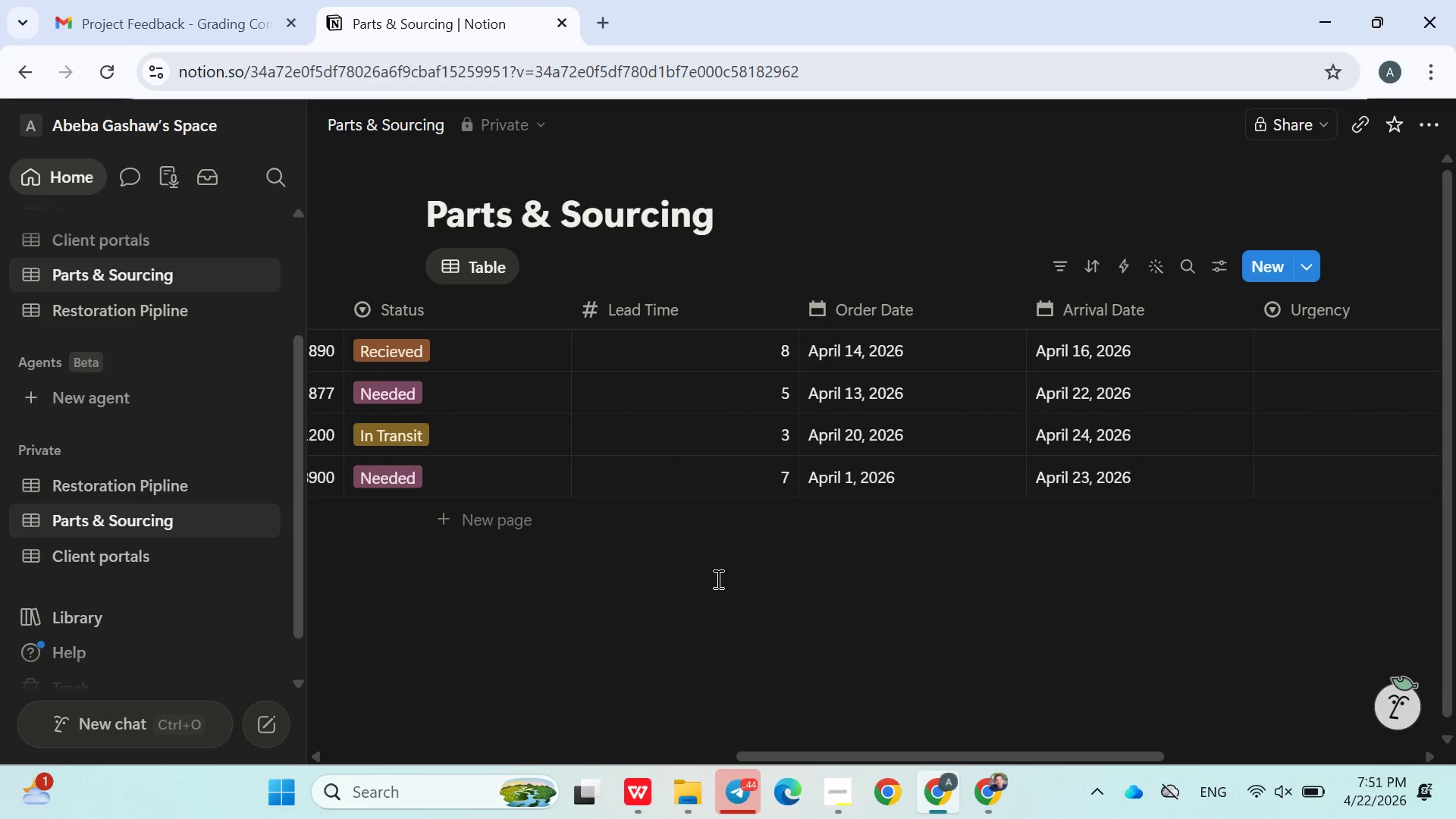 
left_click([831, 391])
 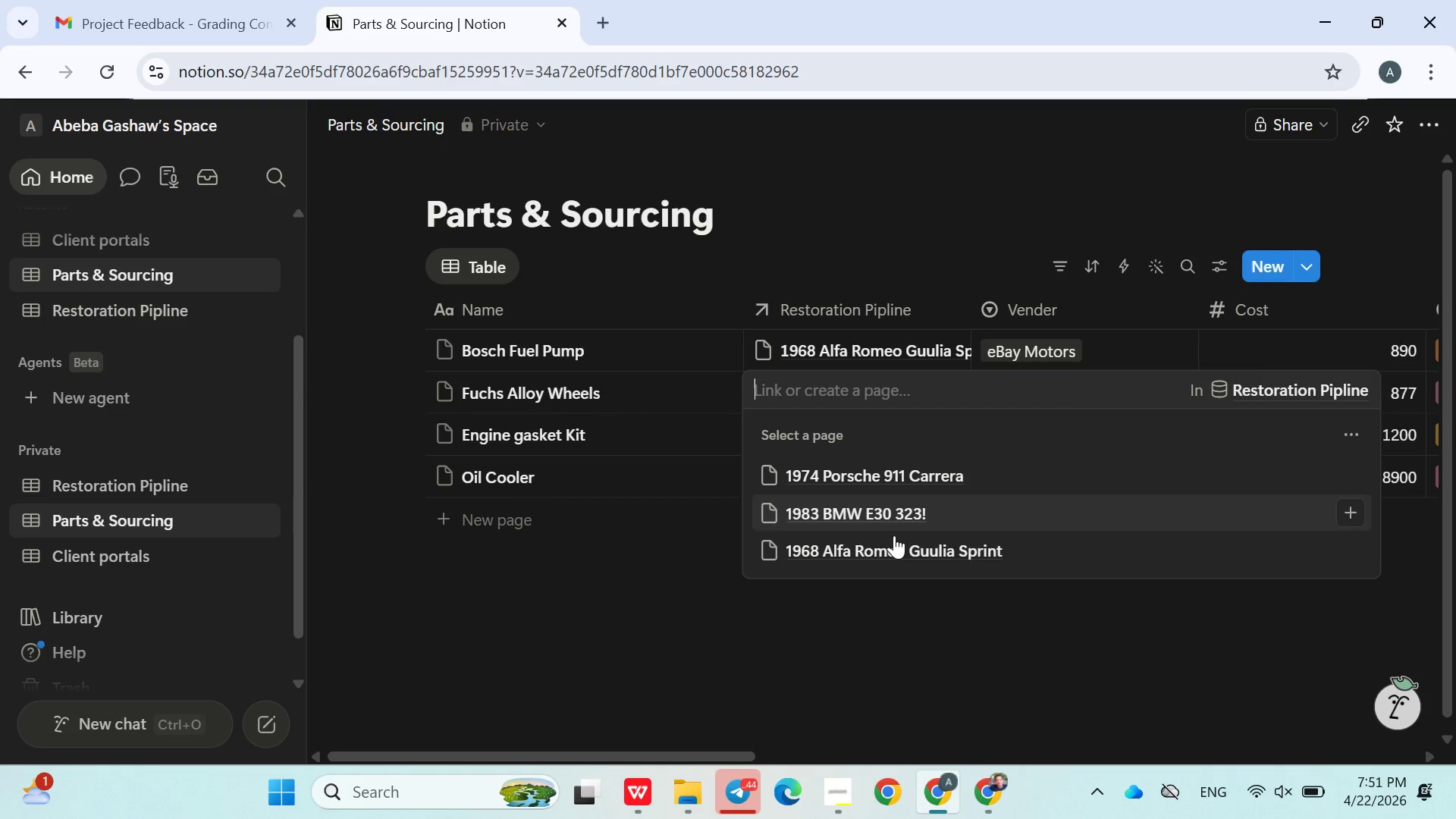 
left_click([879, 544])
 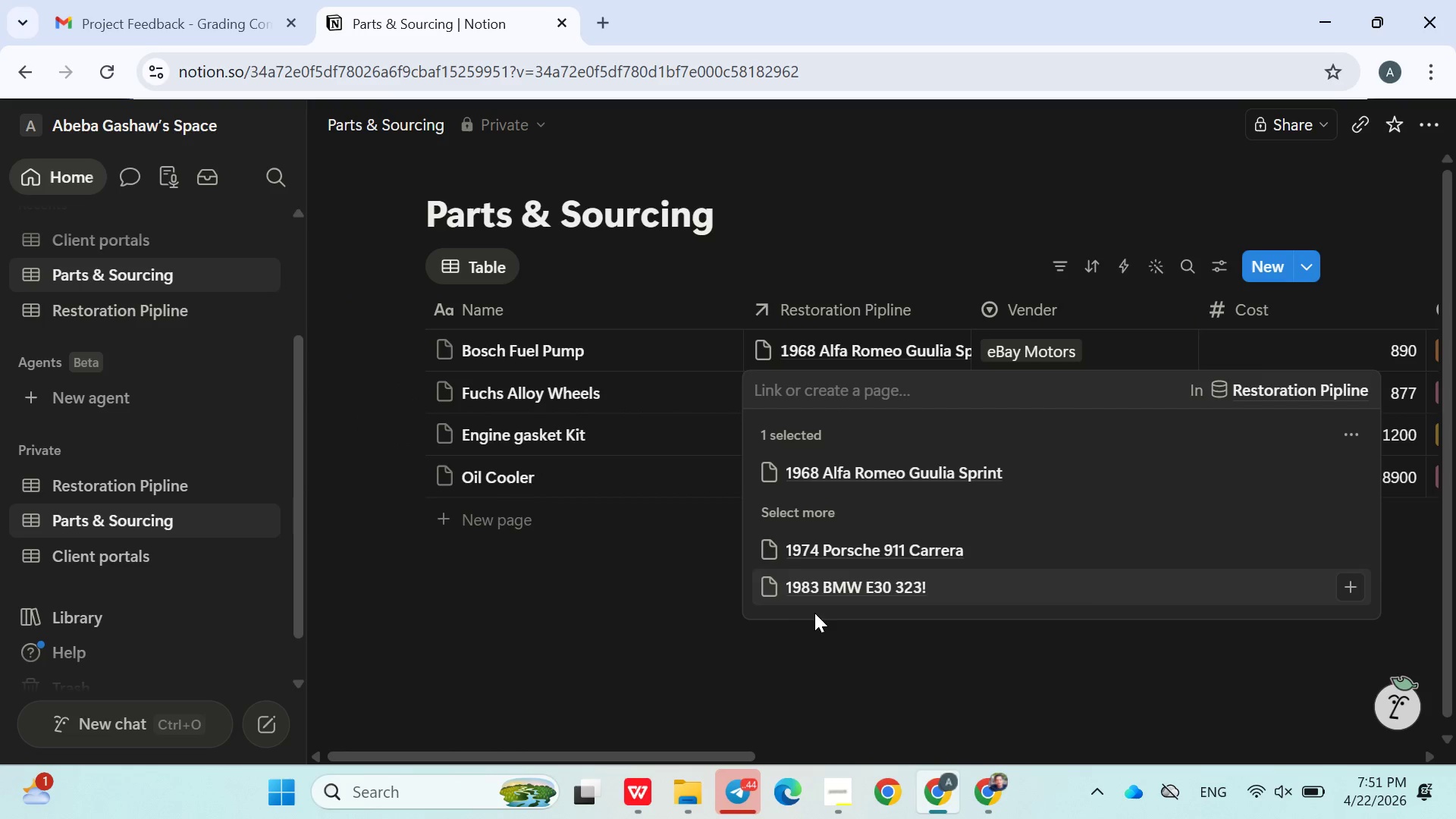 
left_click([658, 620])
 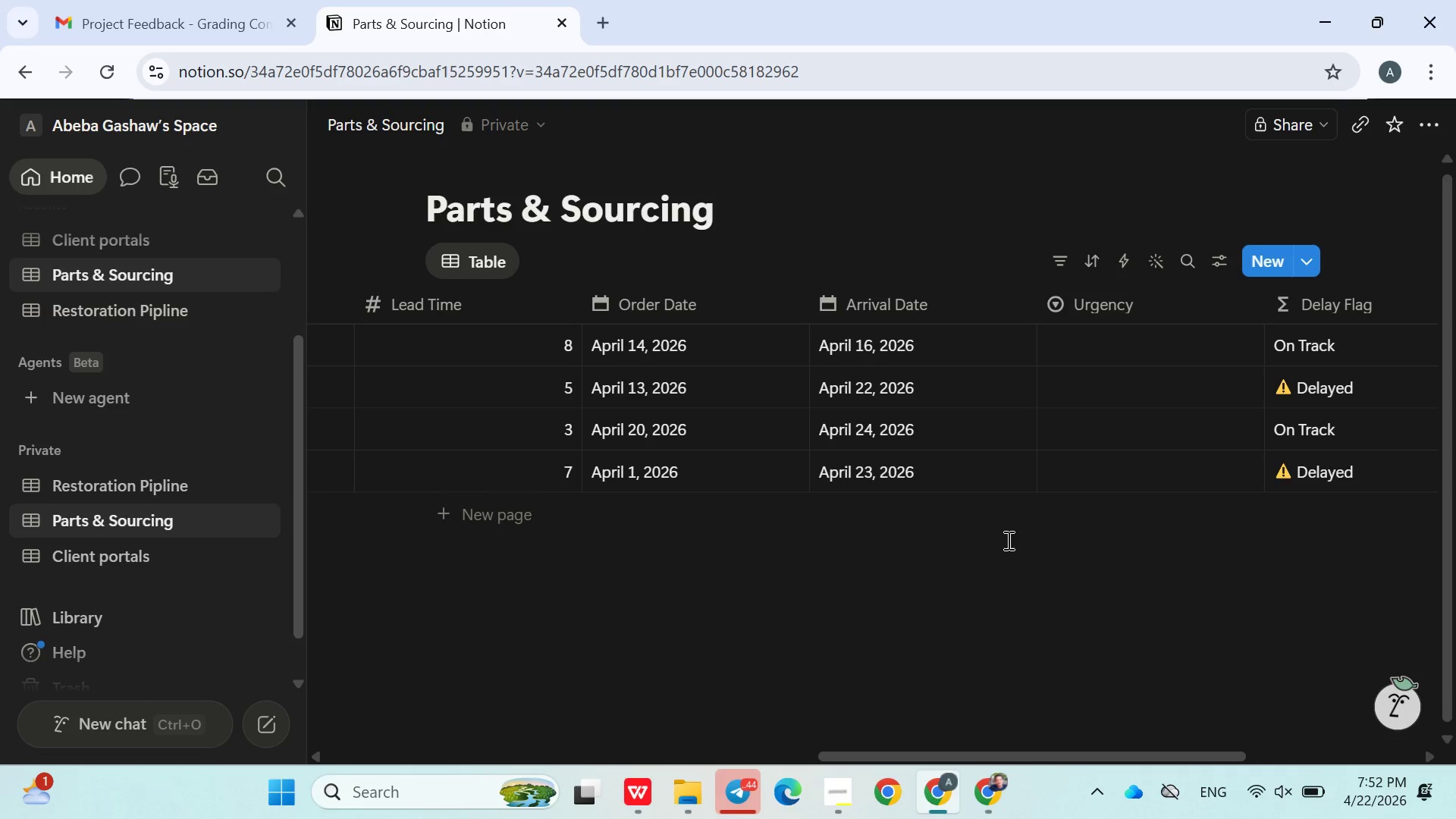 
wait(18.14)
 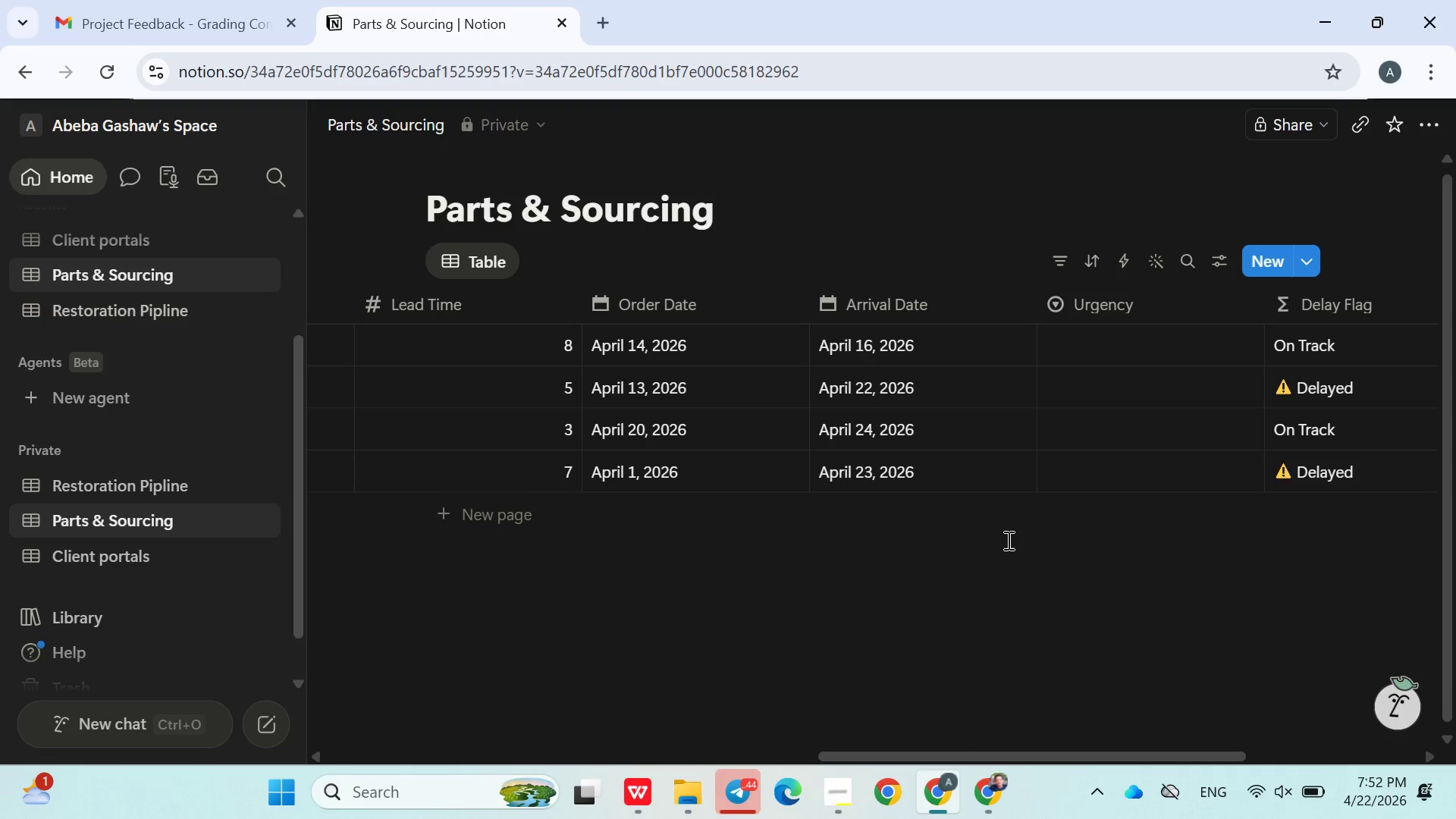 
left_click([1148, 354])
 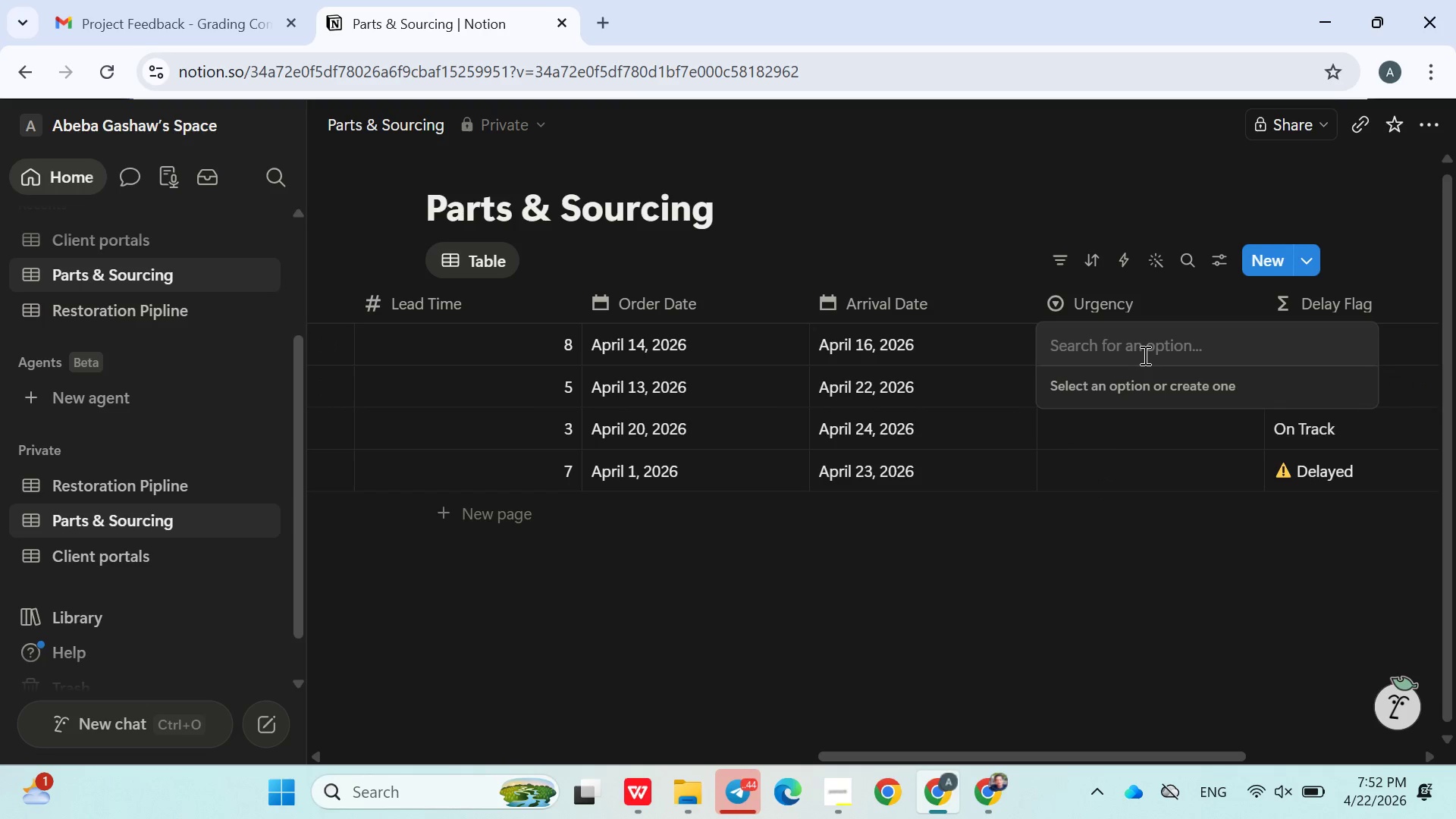 
type(Critical)
 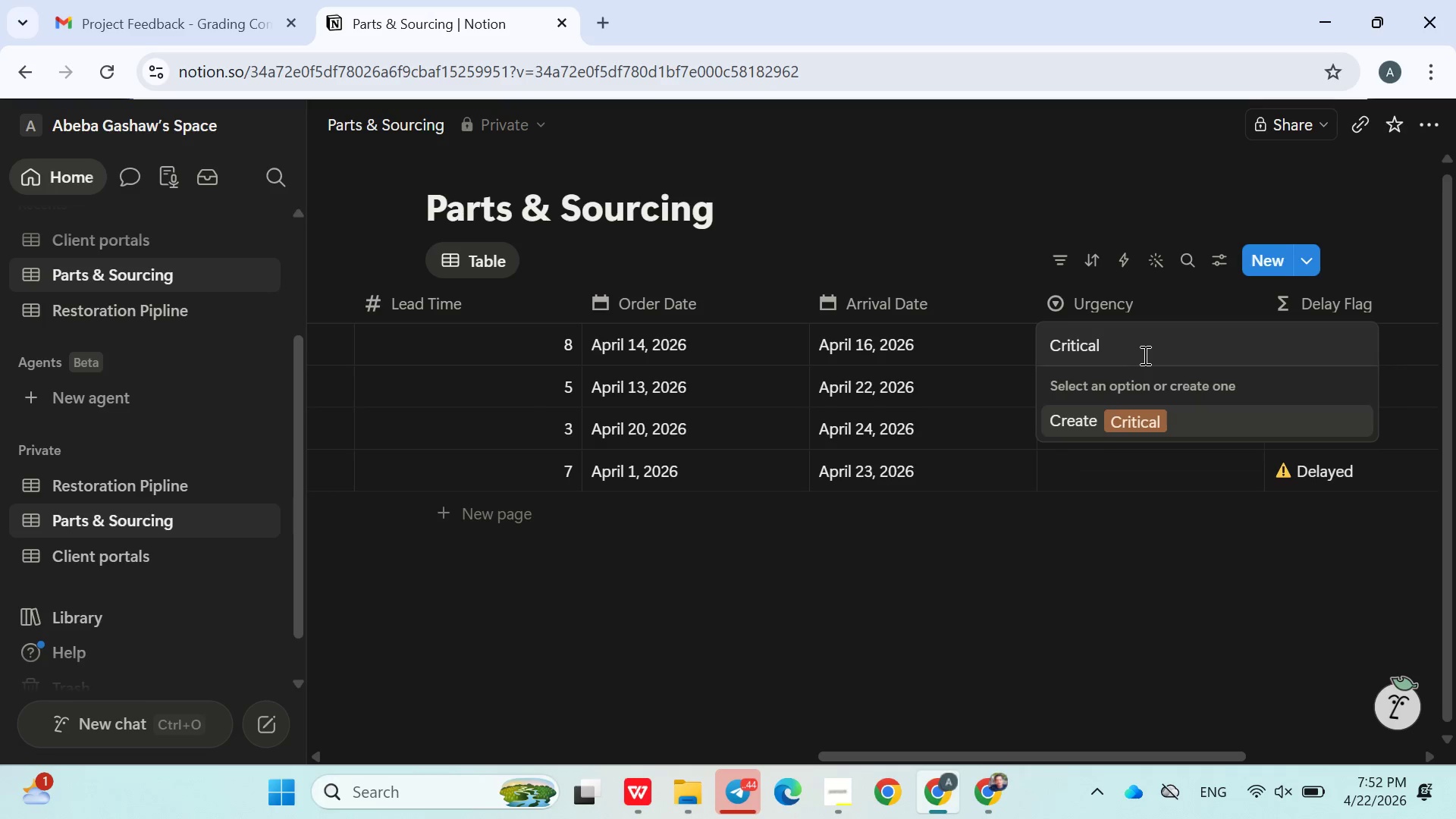 
key(Enter)
 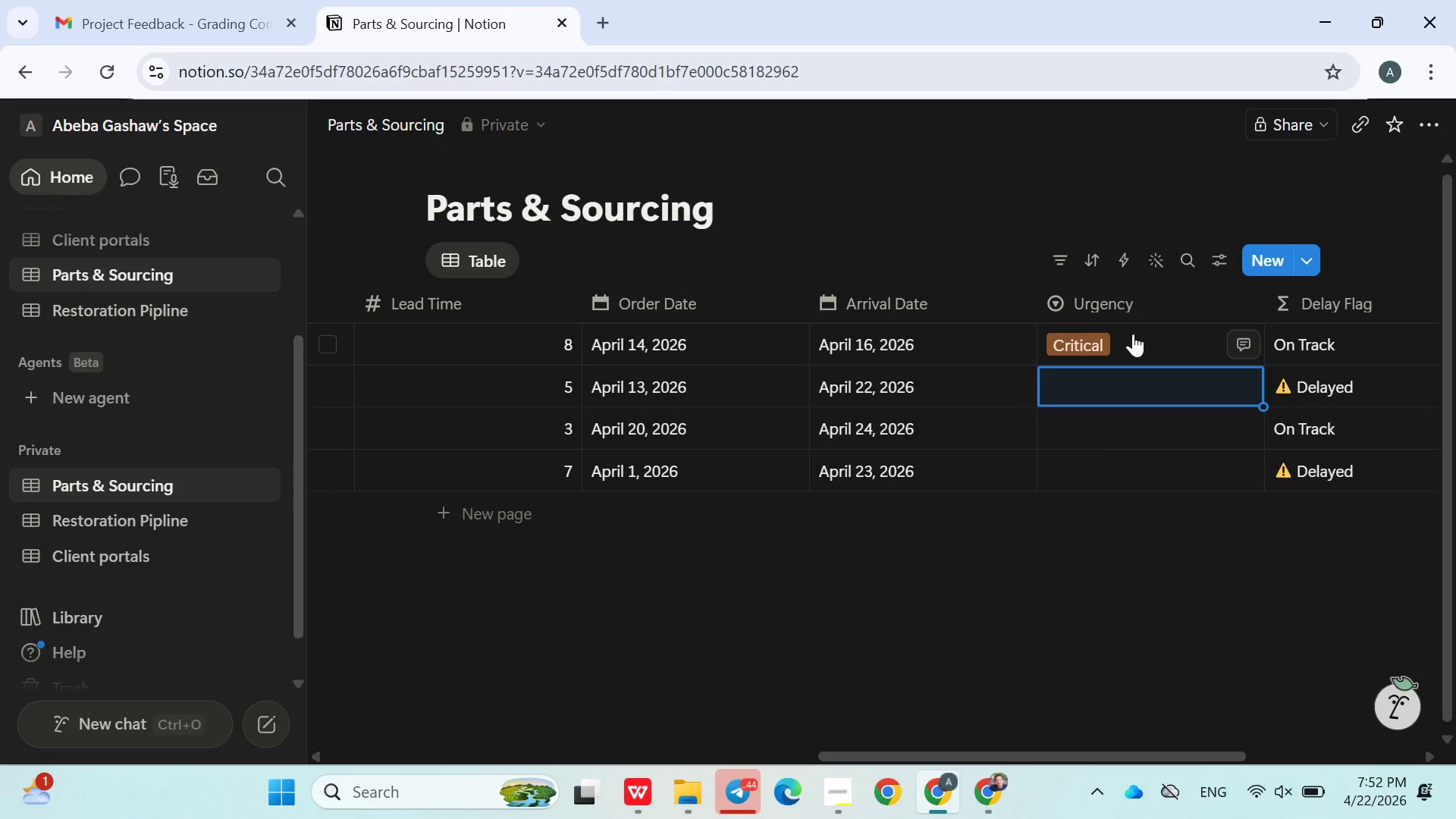 
left_click([1136, 334])
 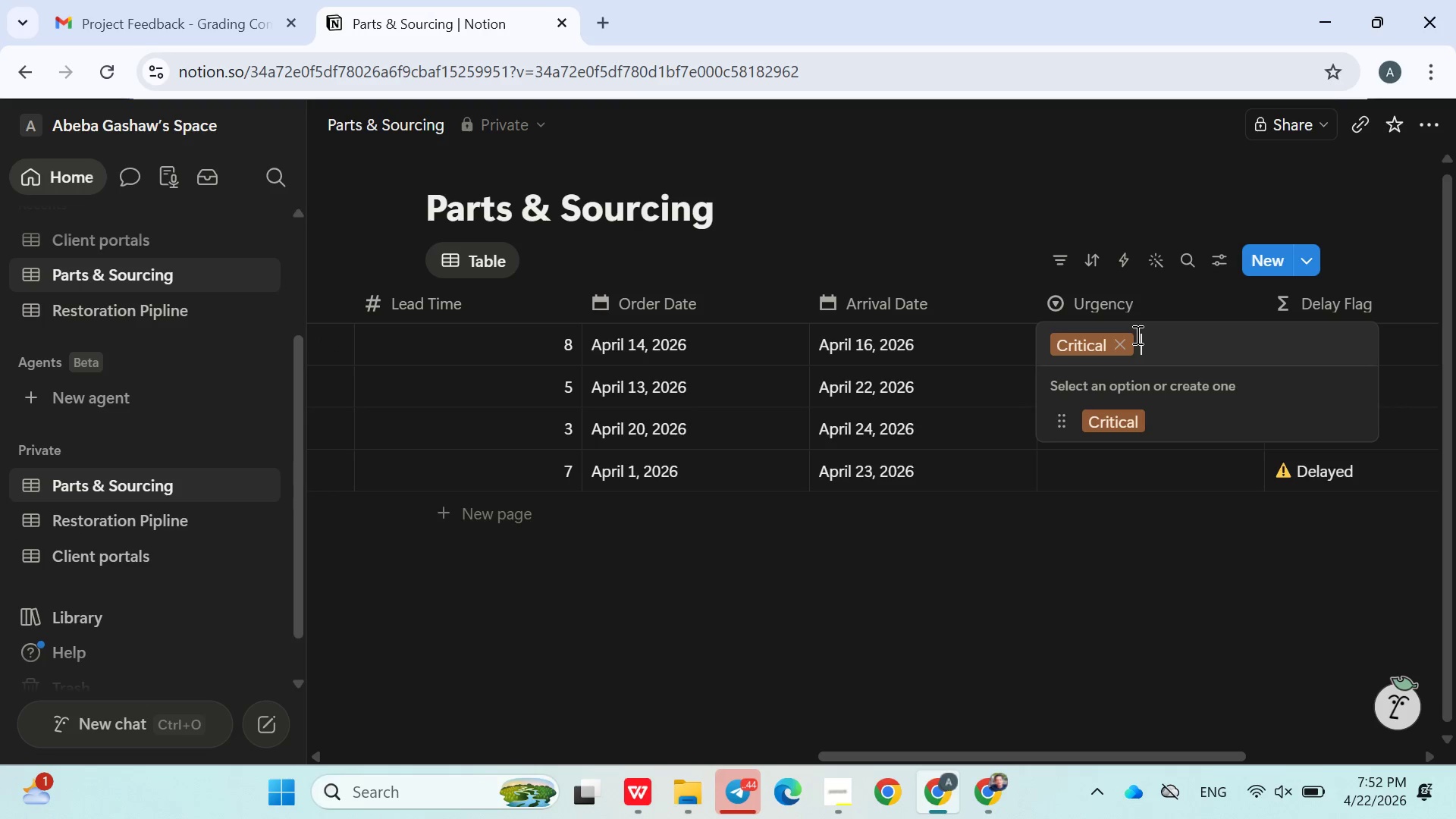 
type(G)
key(Backspace)
type(Hight)
key(Backspace)
 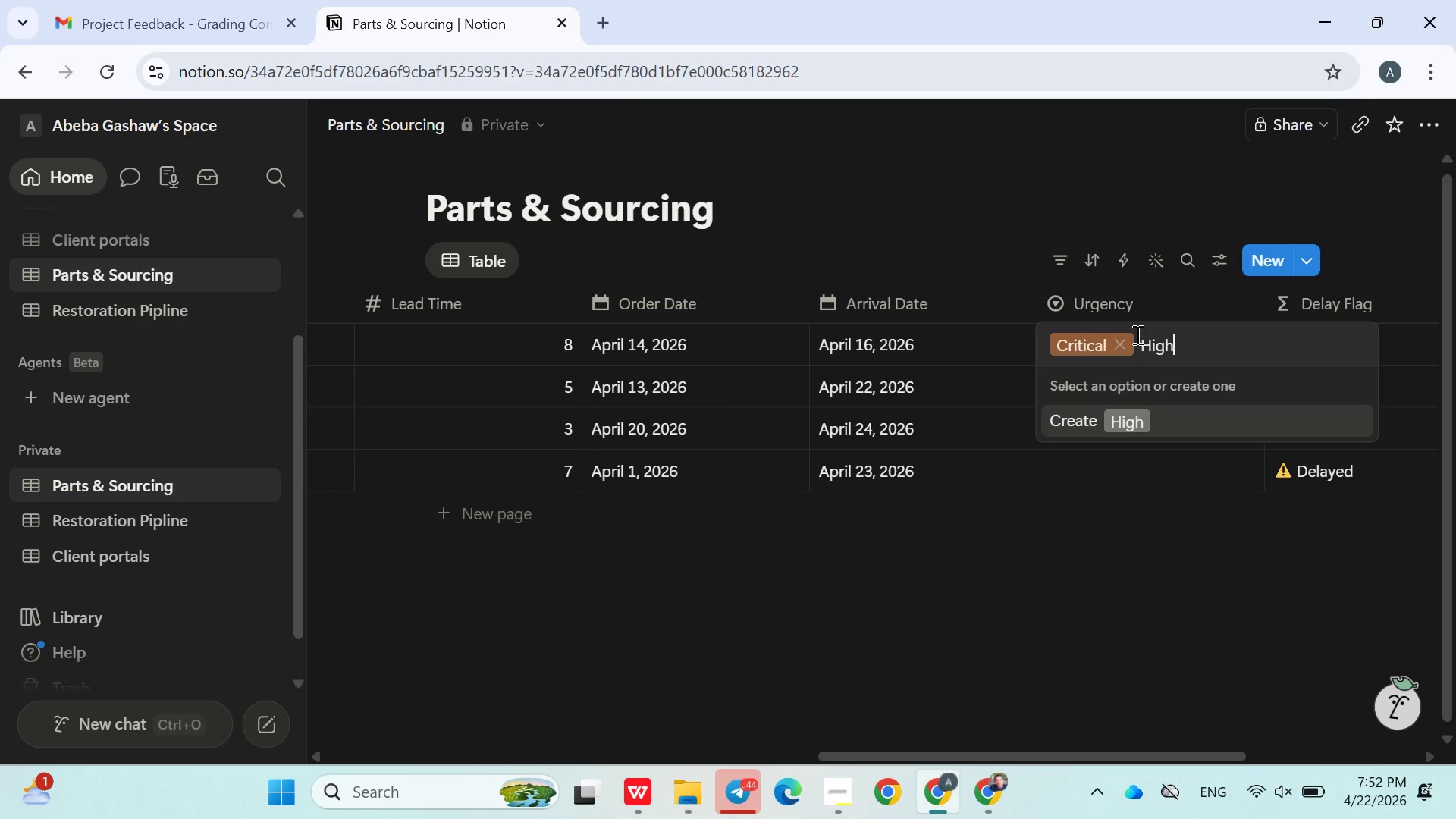 
key(Enter)
 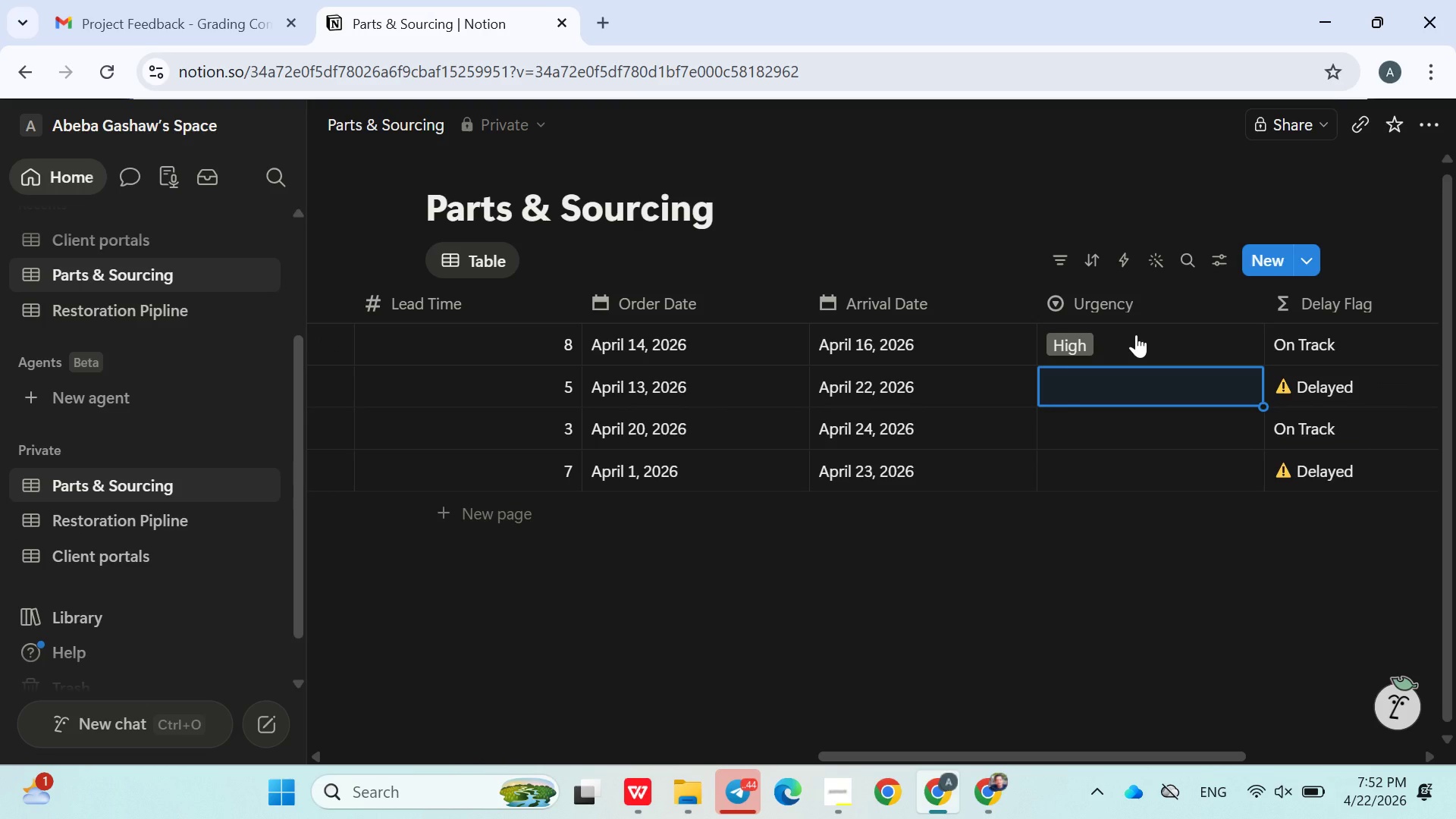 
key(Shift+ShiftLeft)
 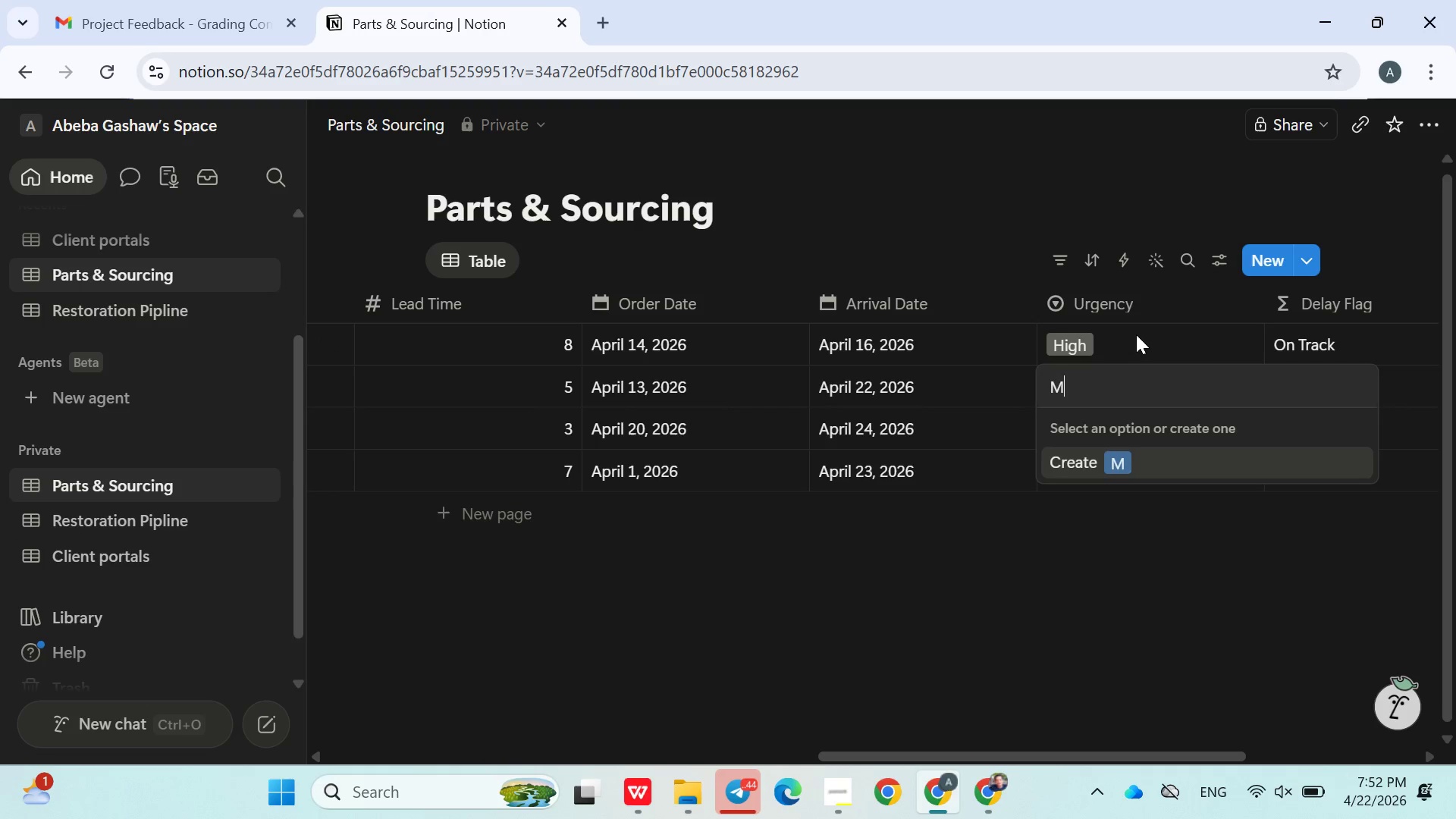 
key(Shift+M)
 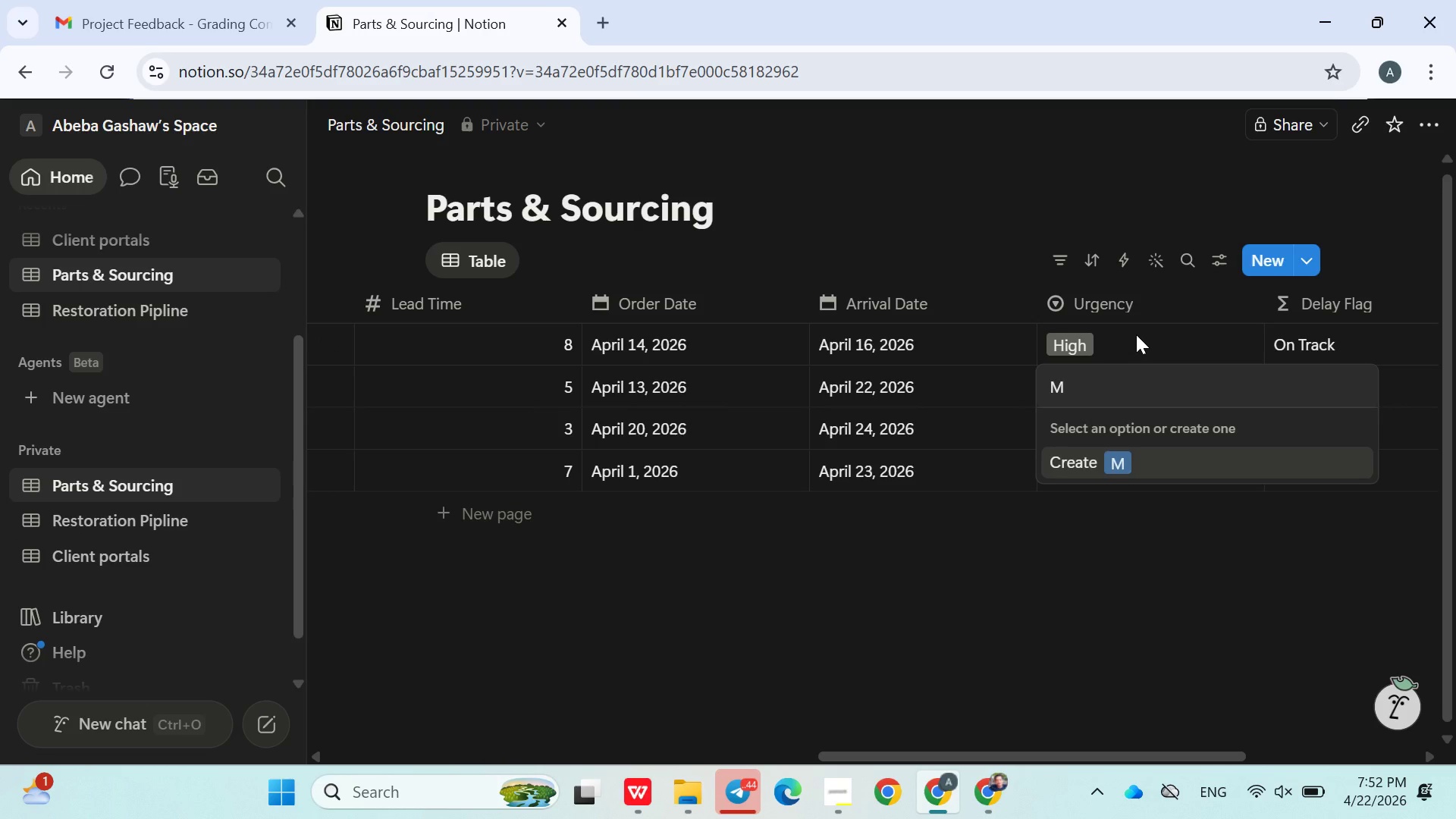 
key(Backspace)
 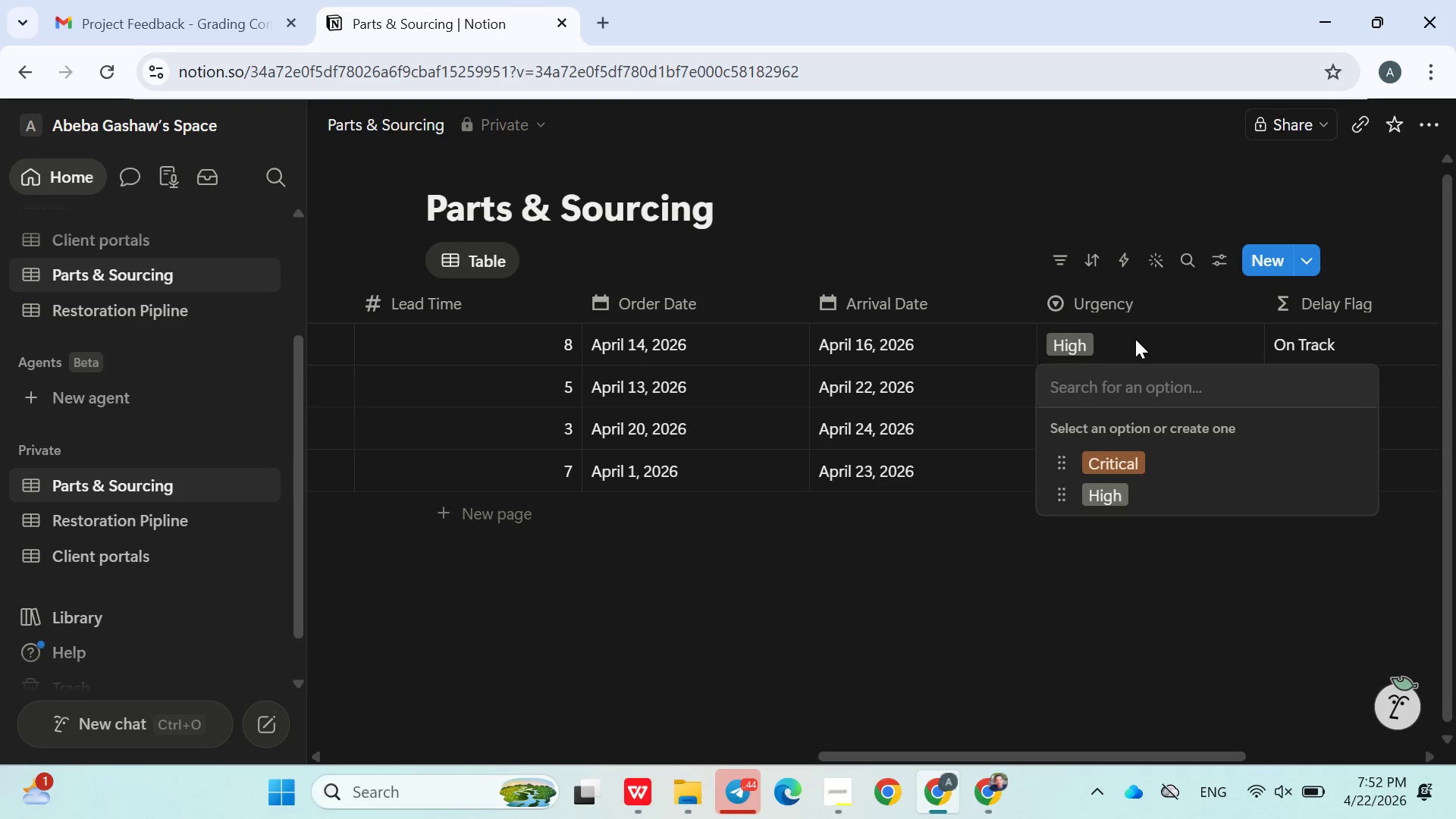 
left_click([1136, 334])
 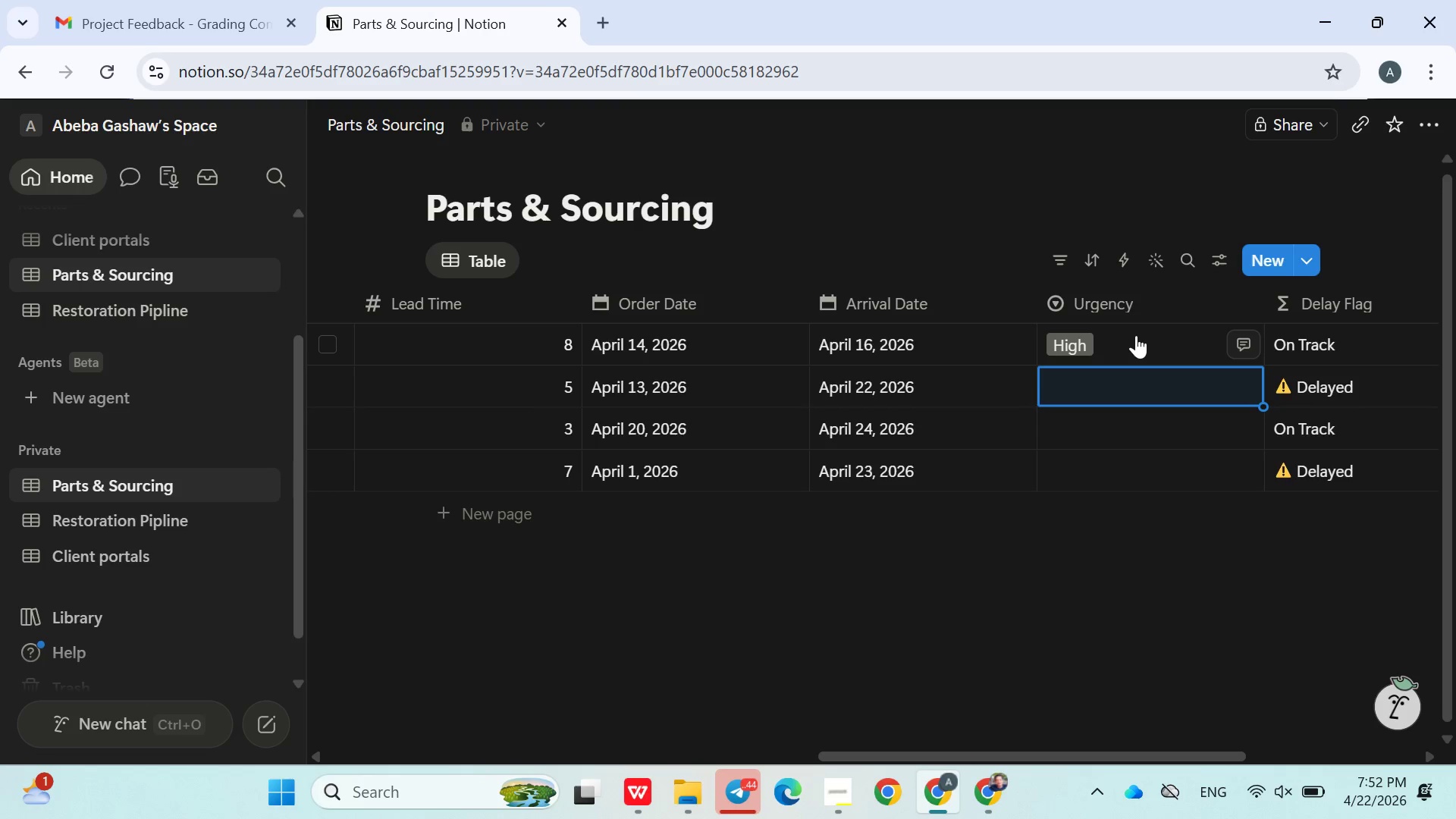 
left_click([1136, 334])
 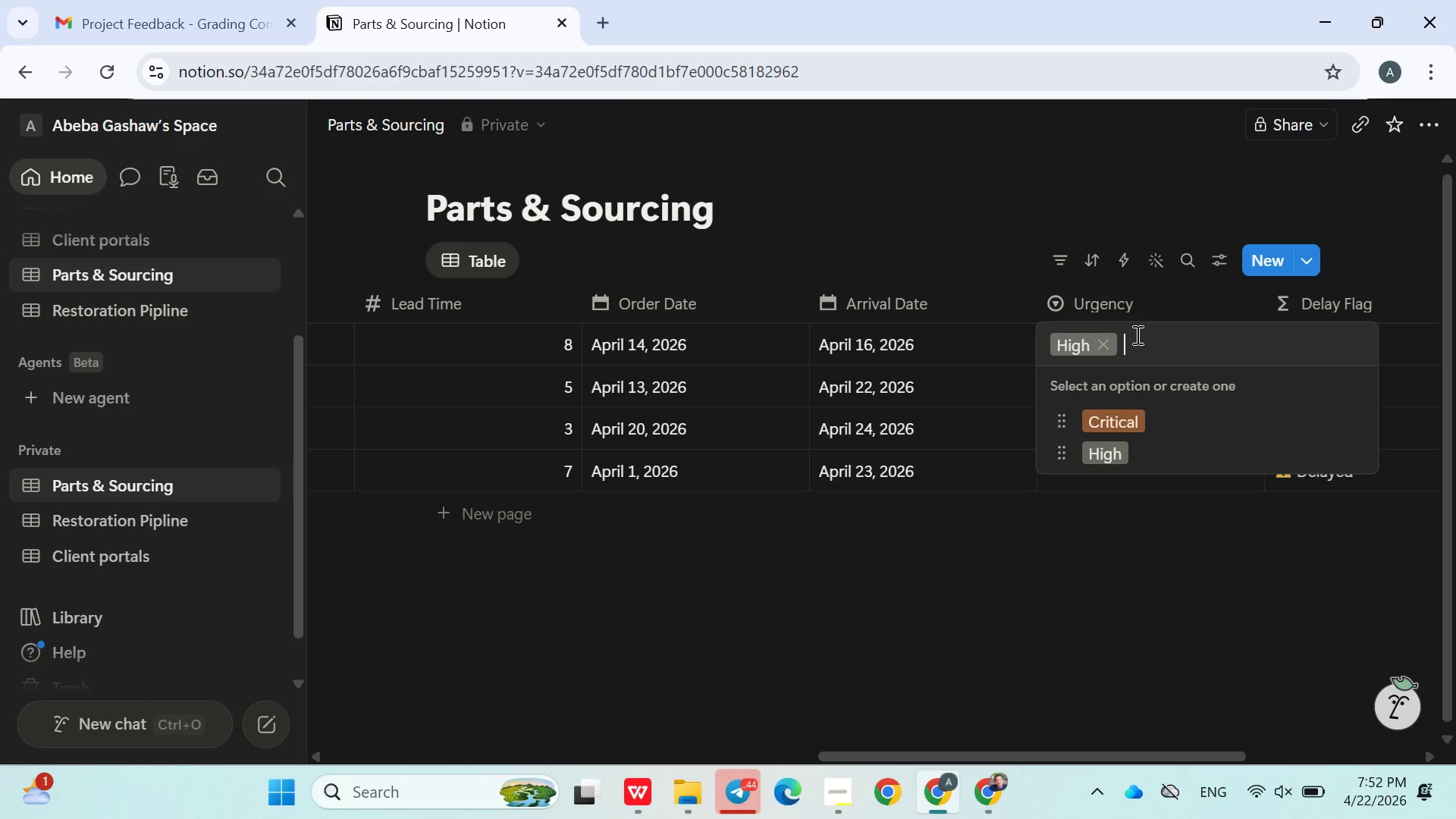 
type(Medium)
 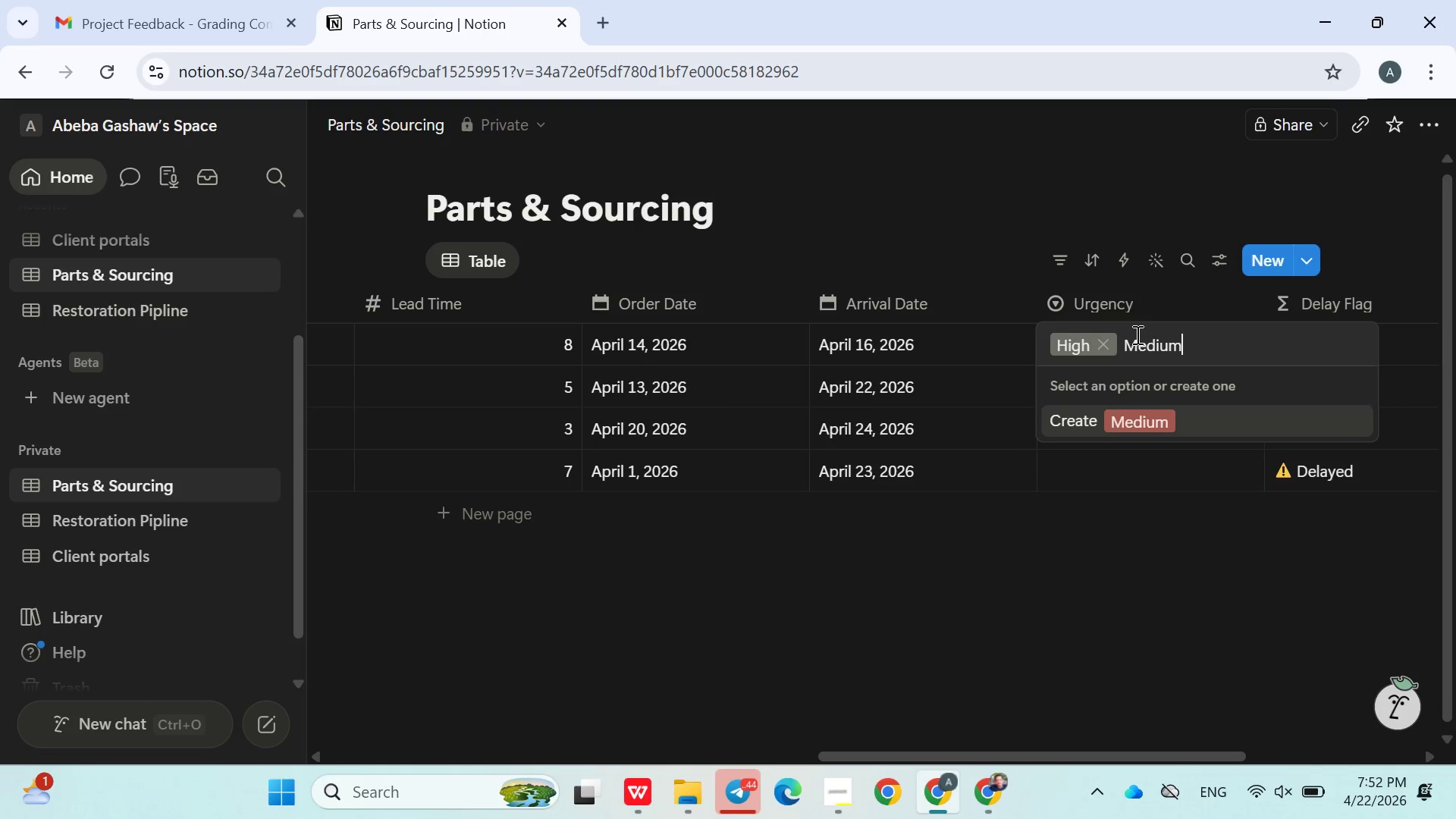 
key(Enter)
 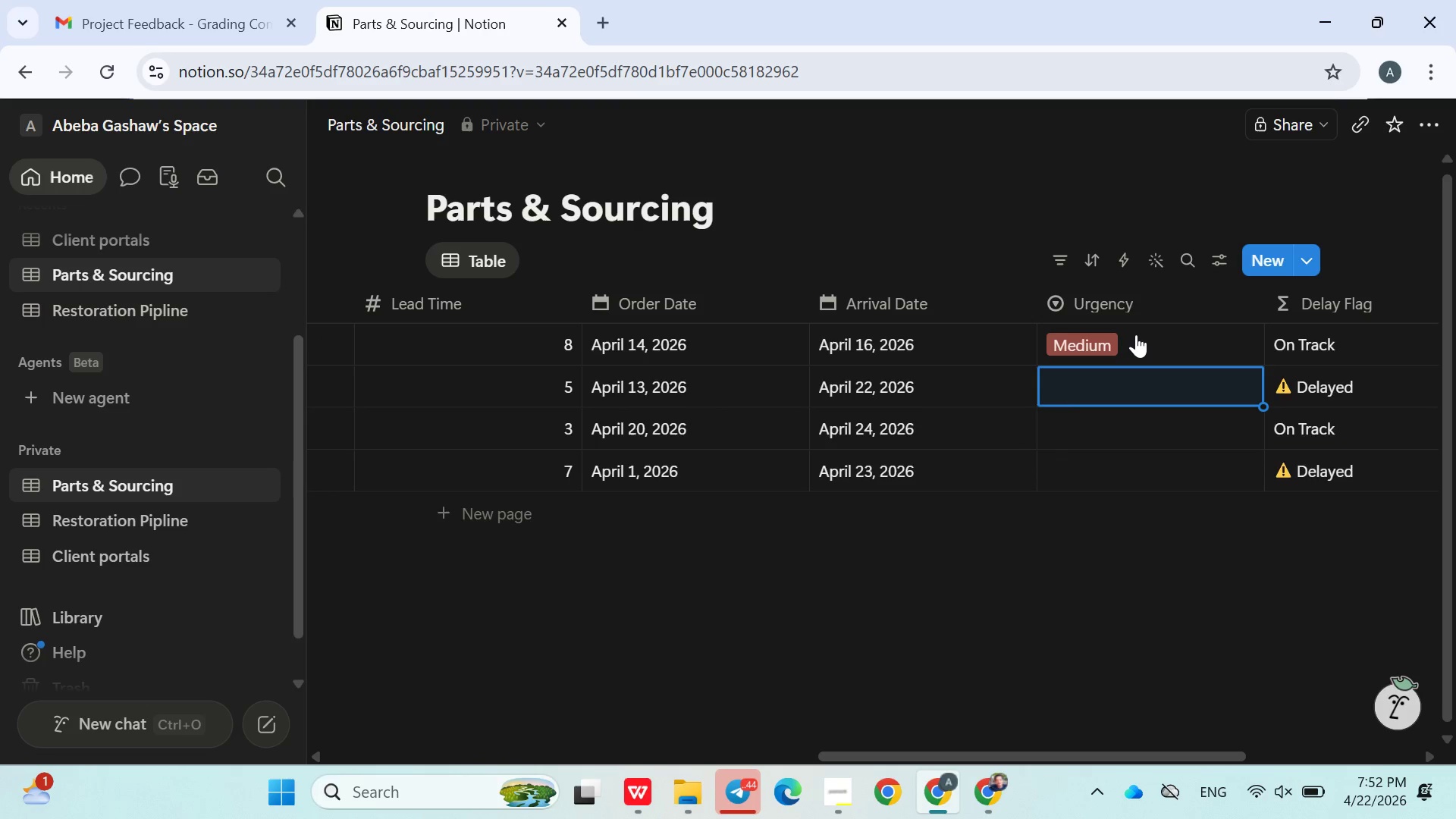 
left_click([1149, 342])
 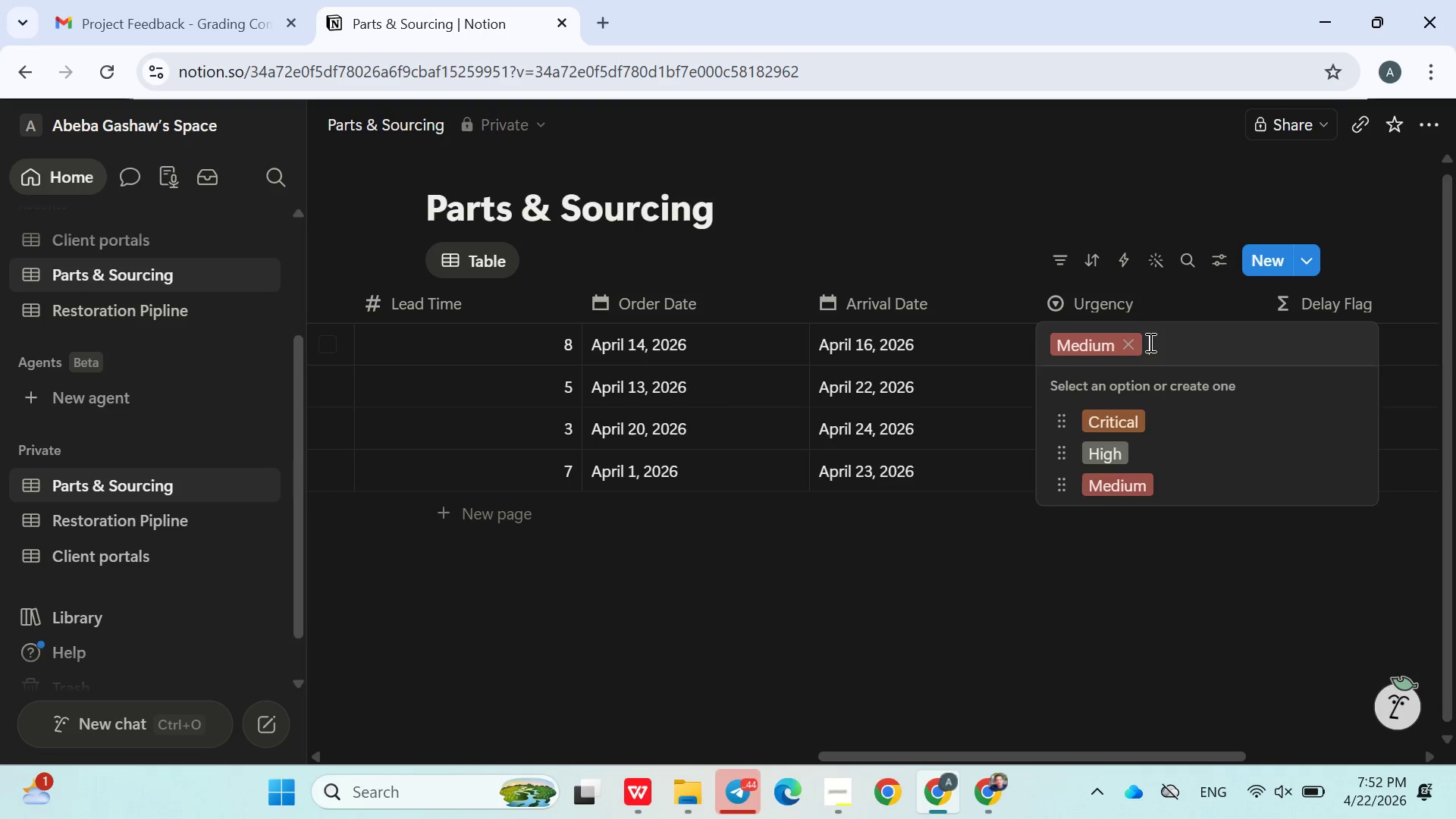 
type(Low)
 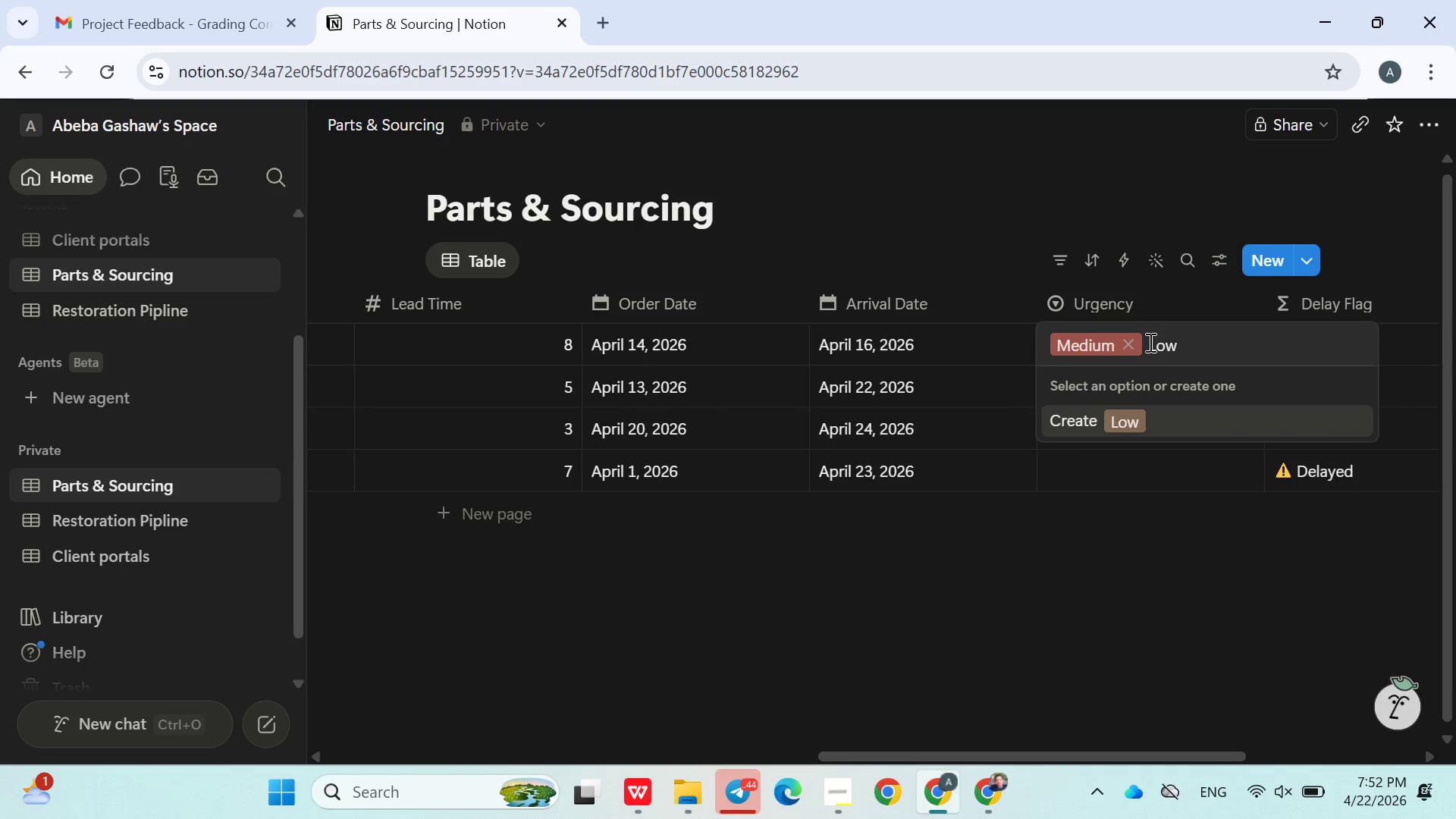 
key(Enter)
 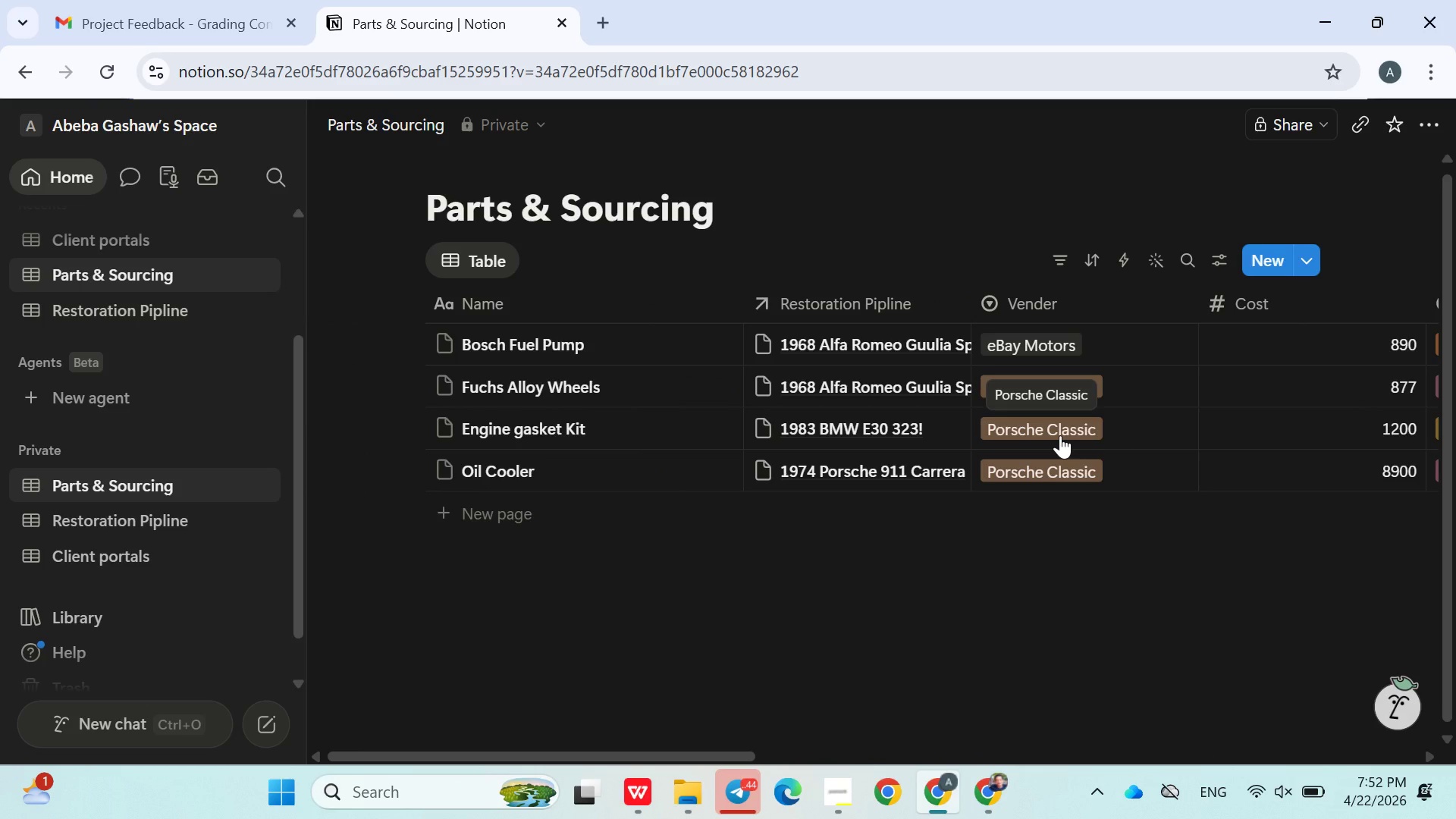 
wait(16.26)
 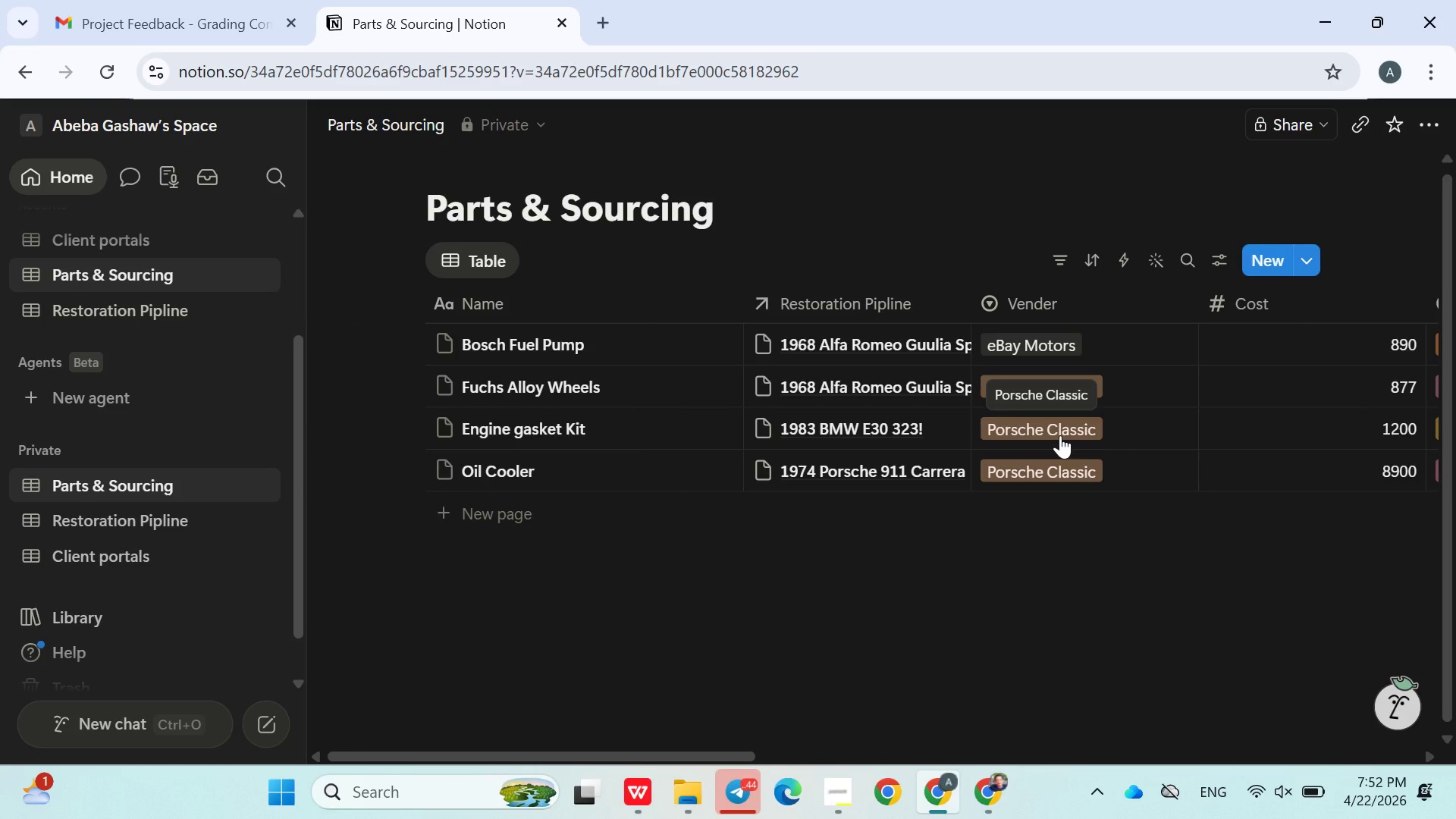 
hold_key(key=ShiftLeft, duration=0.78)
 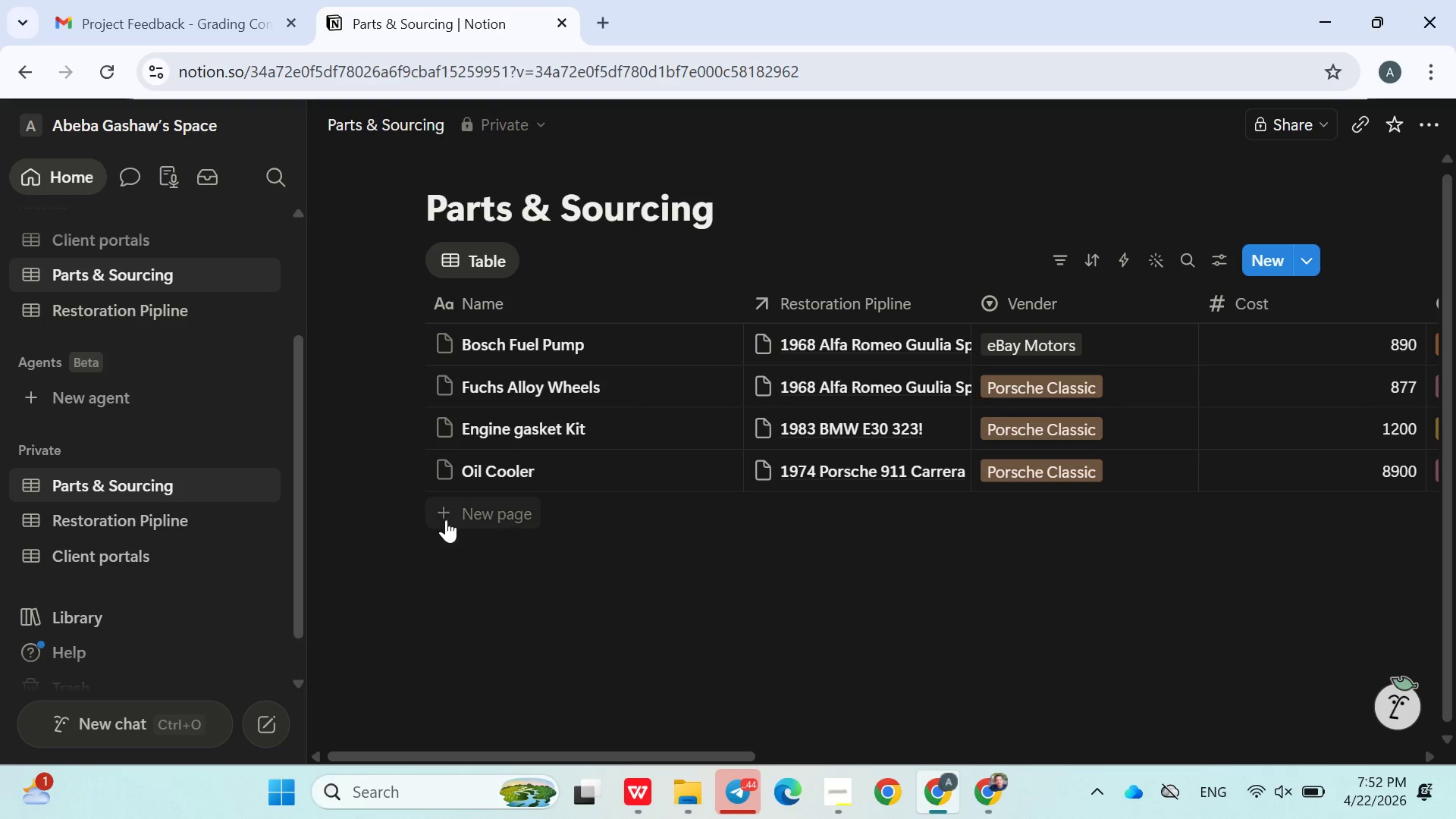 
double_click([460, 514])
 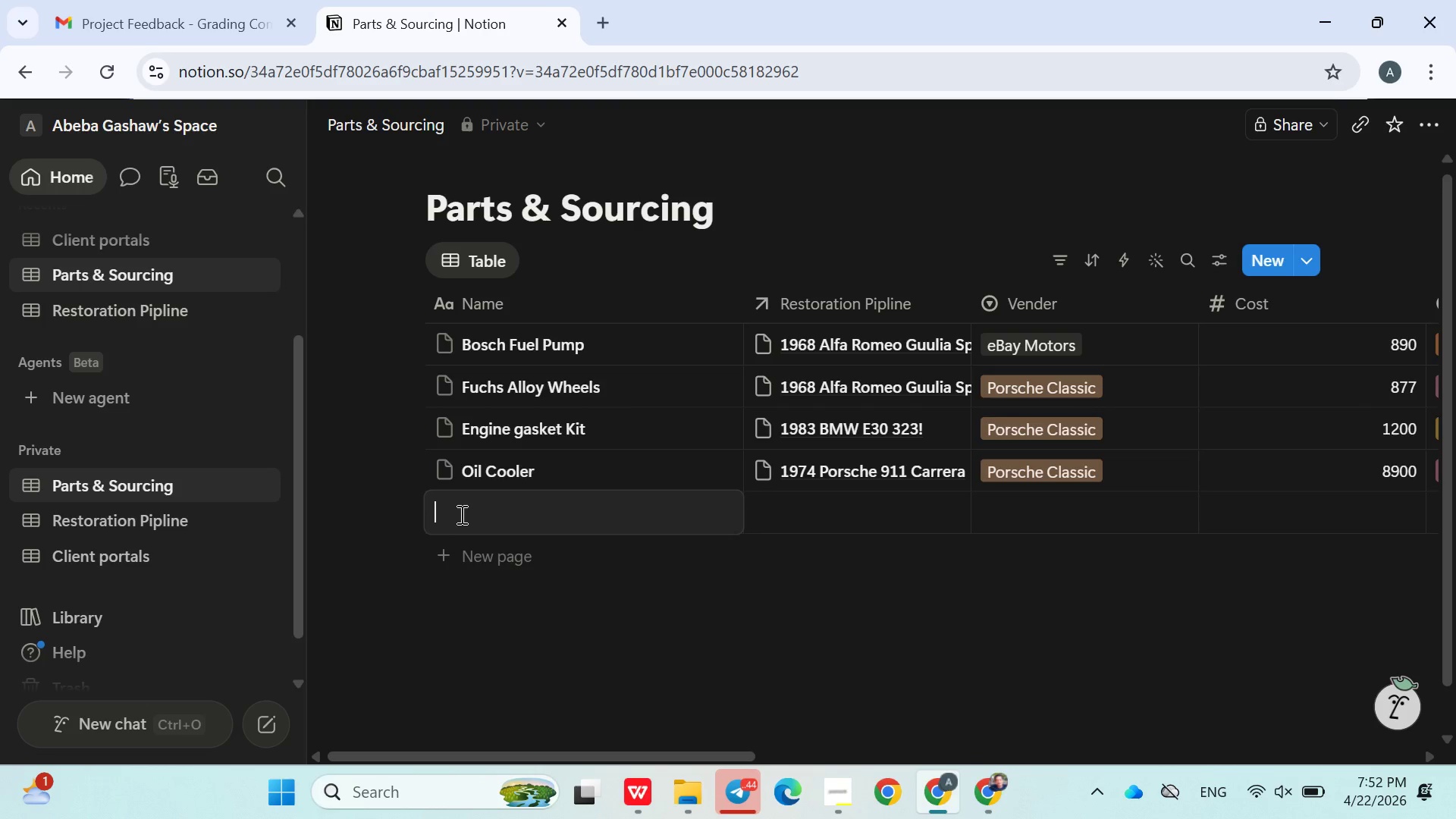 
type(Lgnition Coil)
 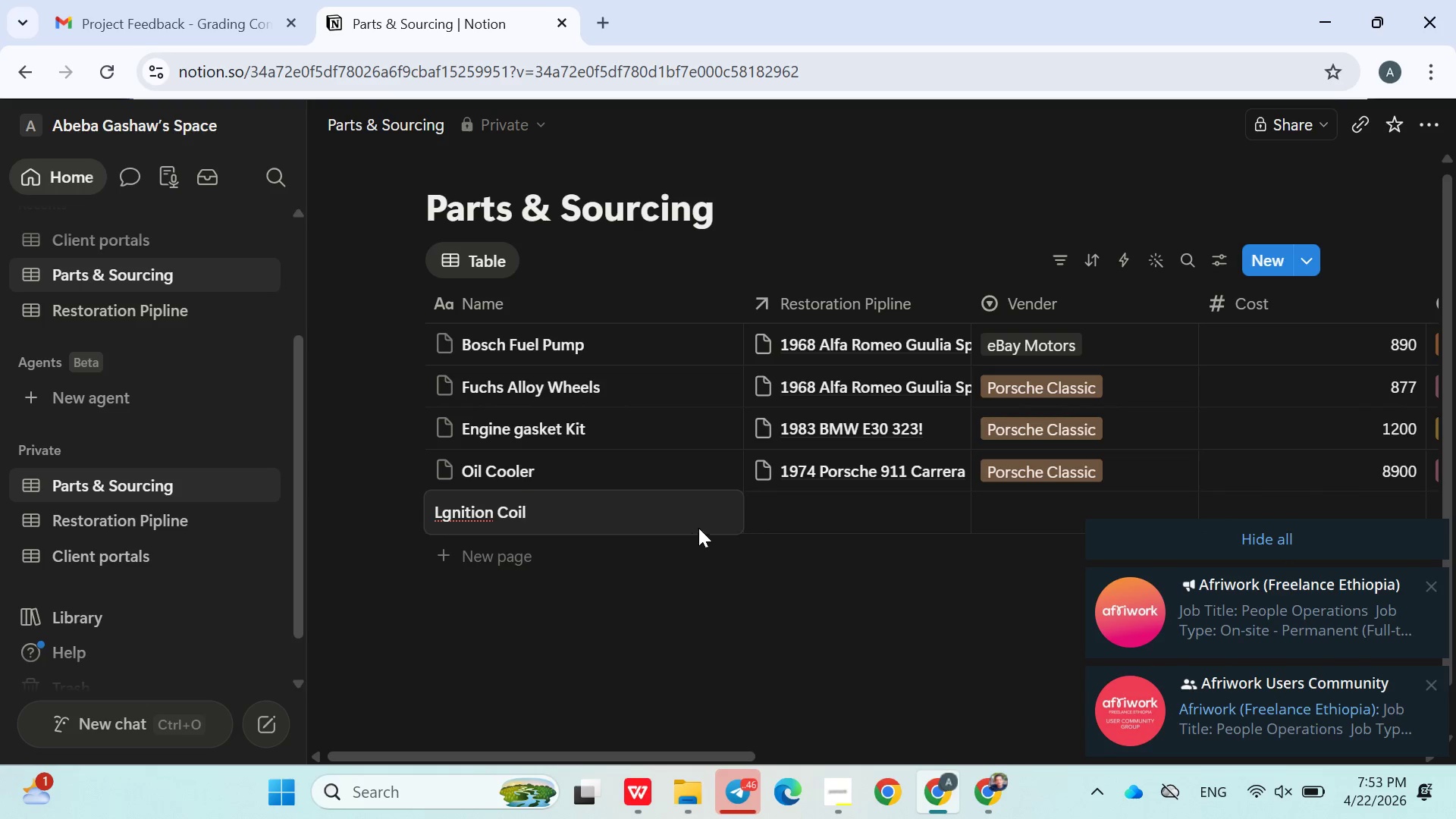 
double_click([793, 510])
 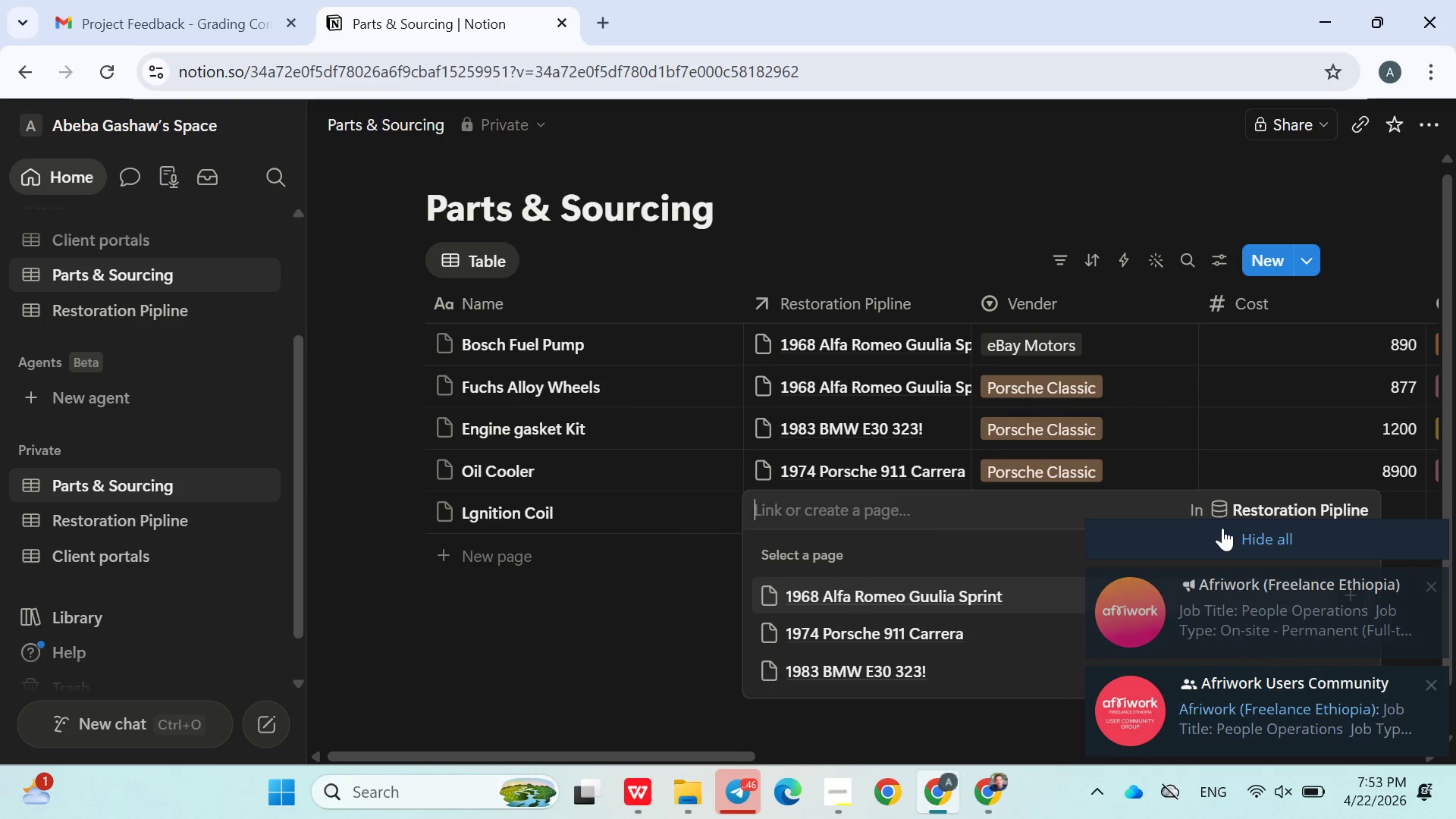 
left_click([1222, 528])
 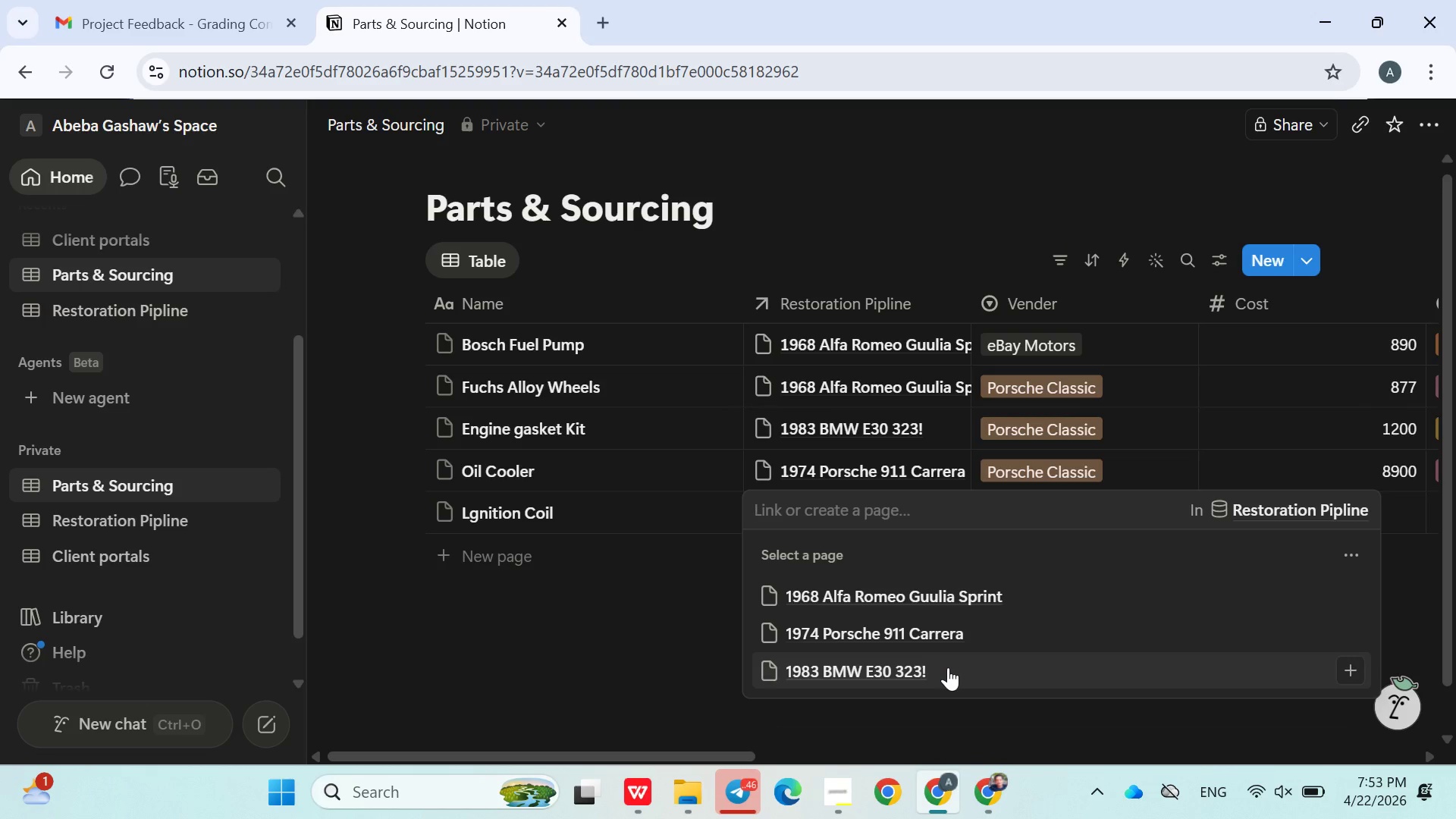 
left_click([927, 641])
 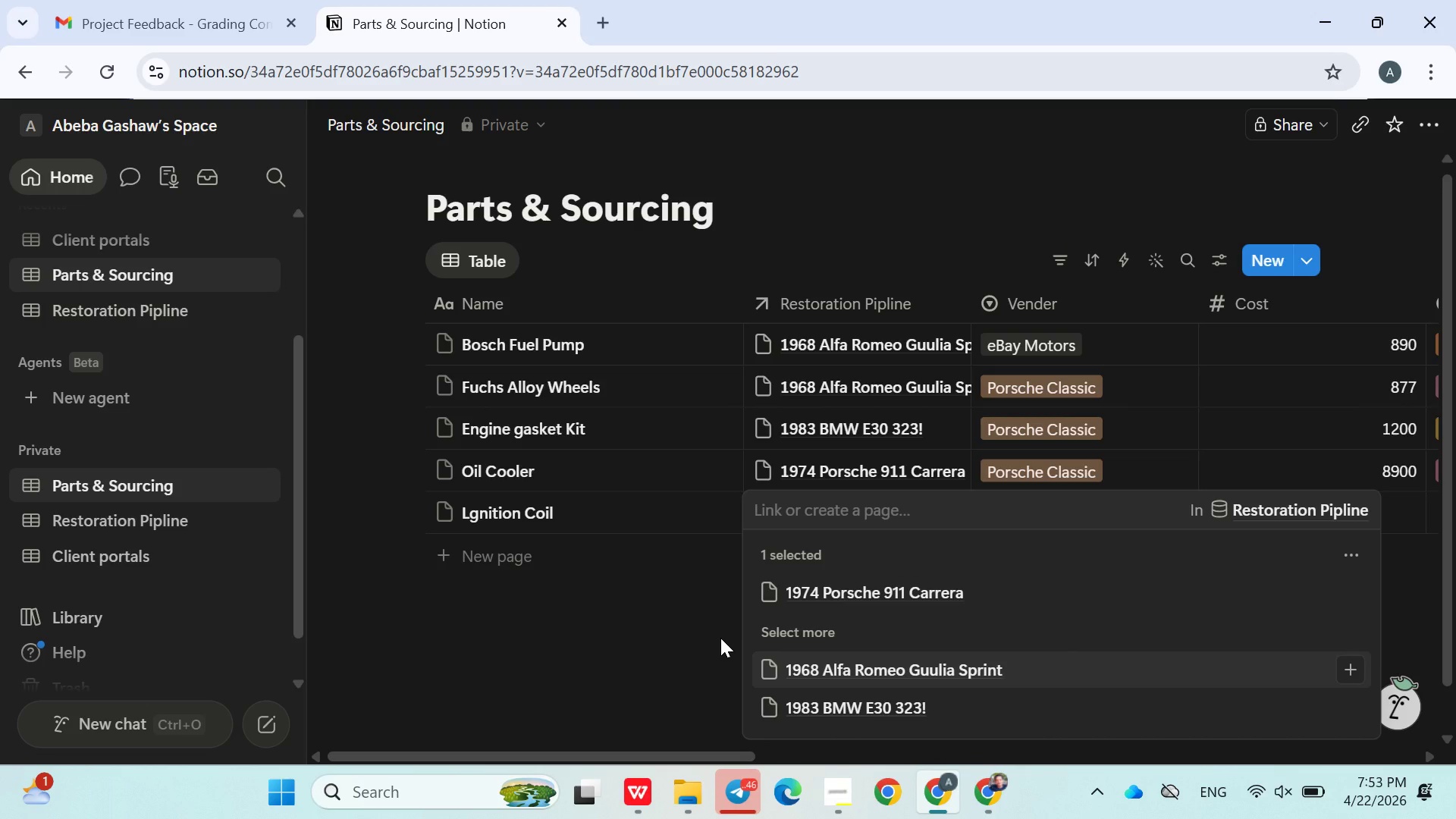 
wait(6.77)
 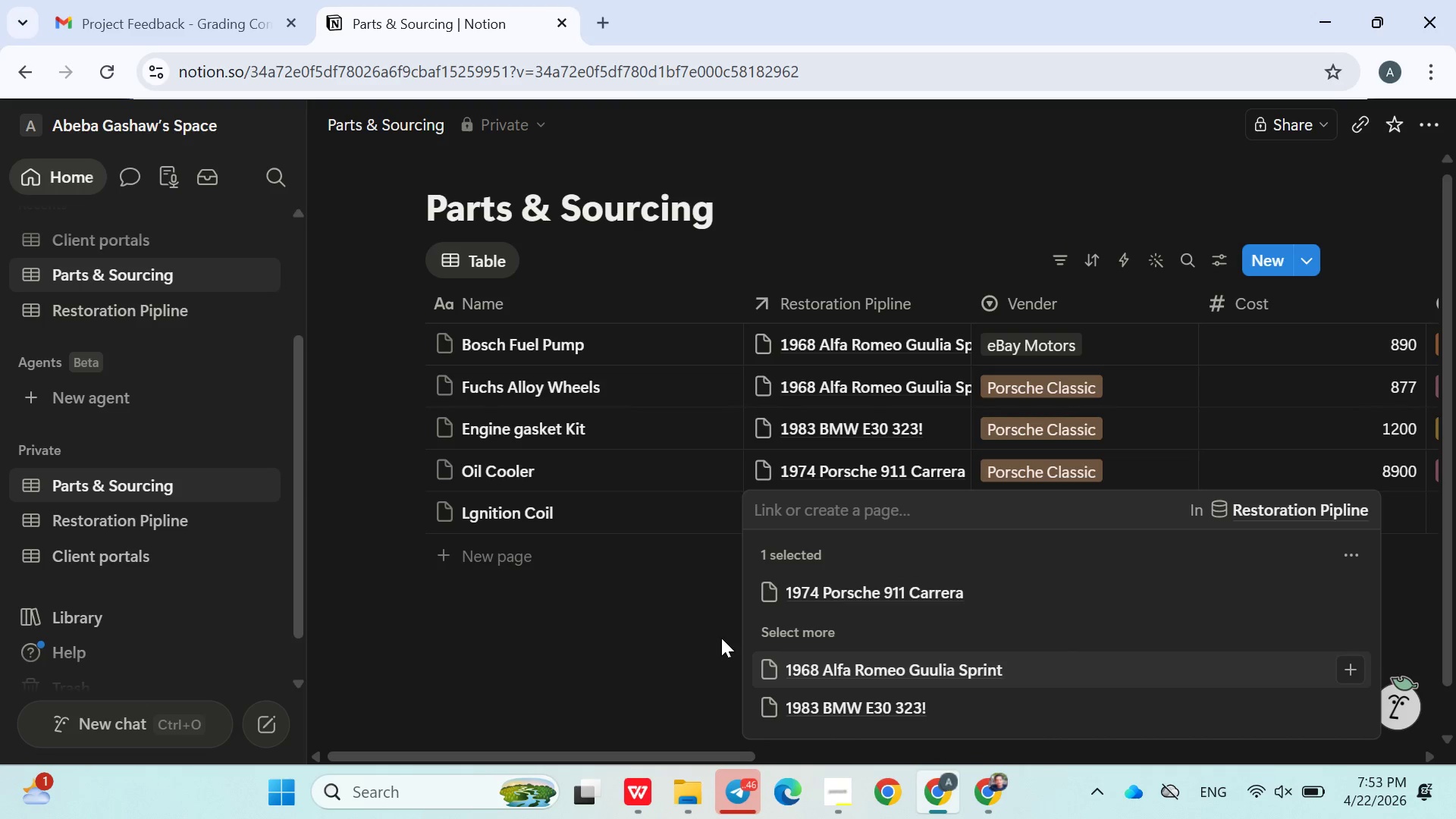 
left_click([666, 625])
 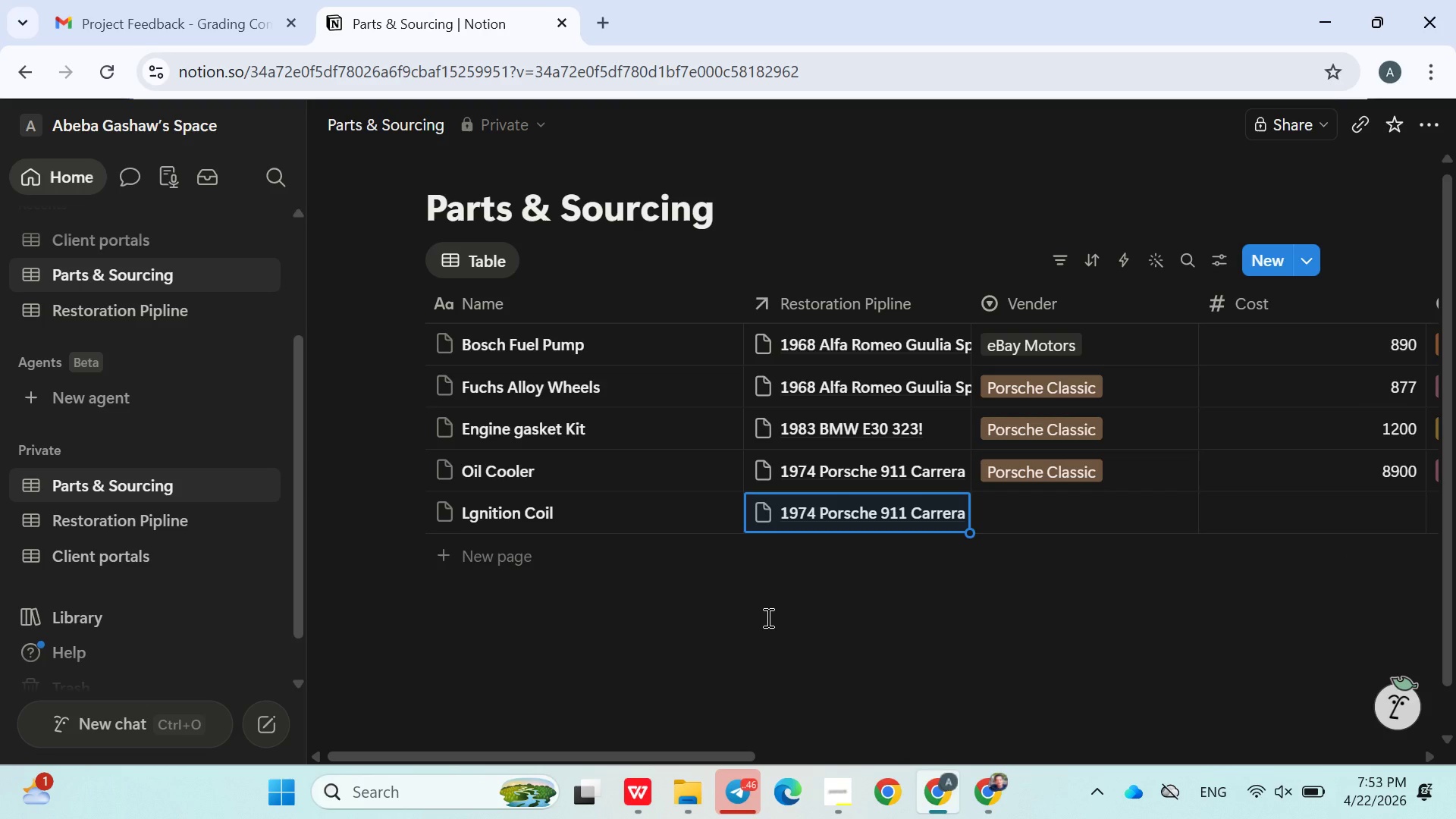 
wait(5.66)
 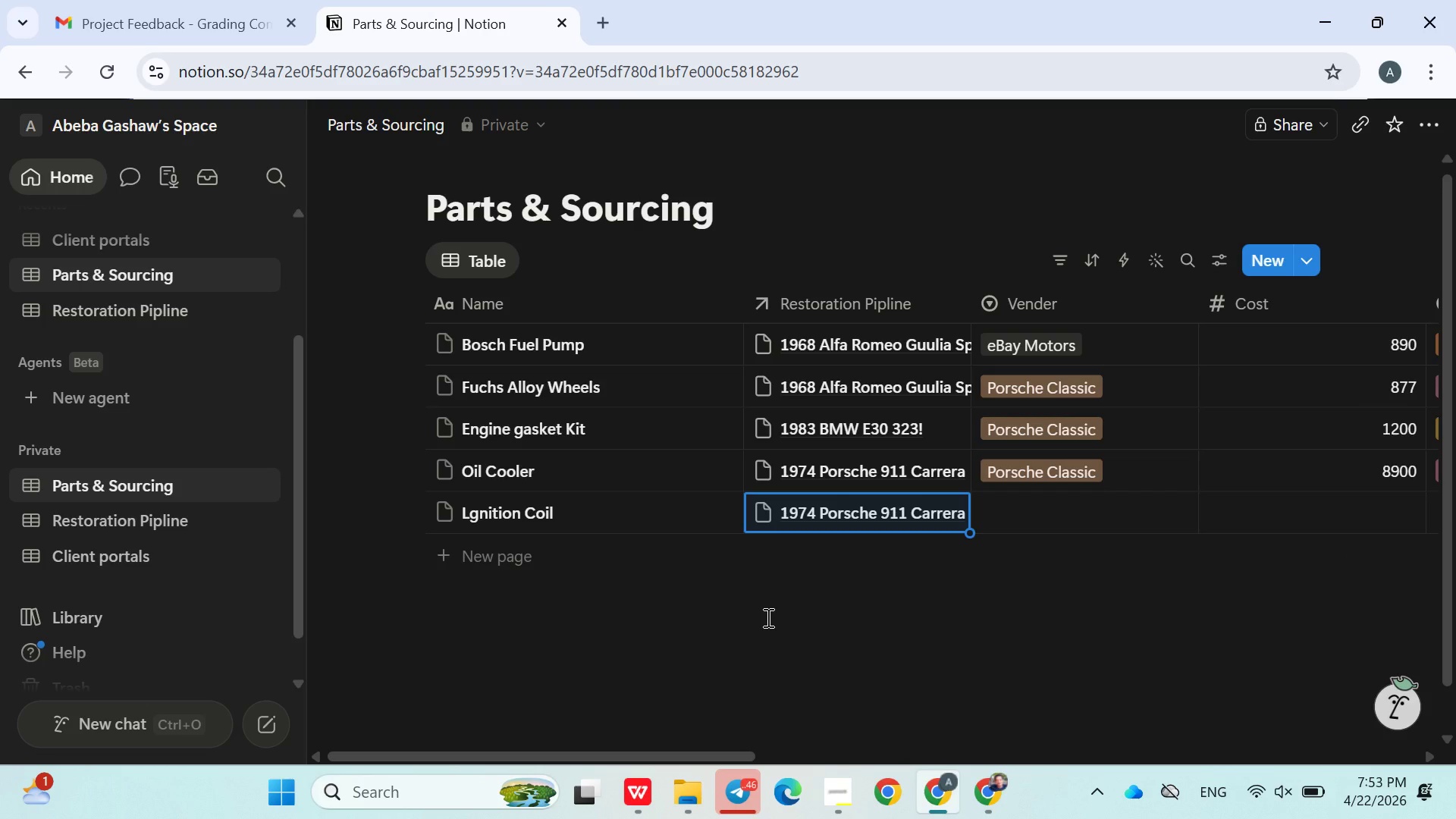 
left_click([1040, 510])
 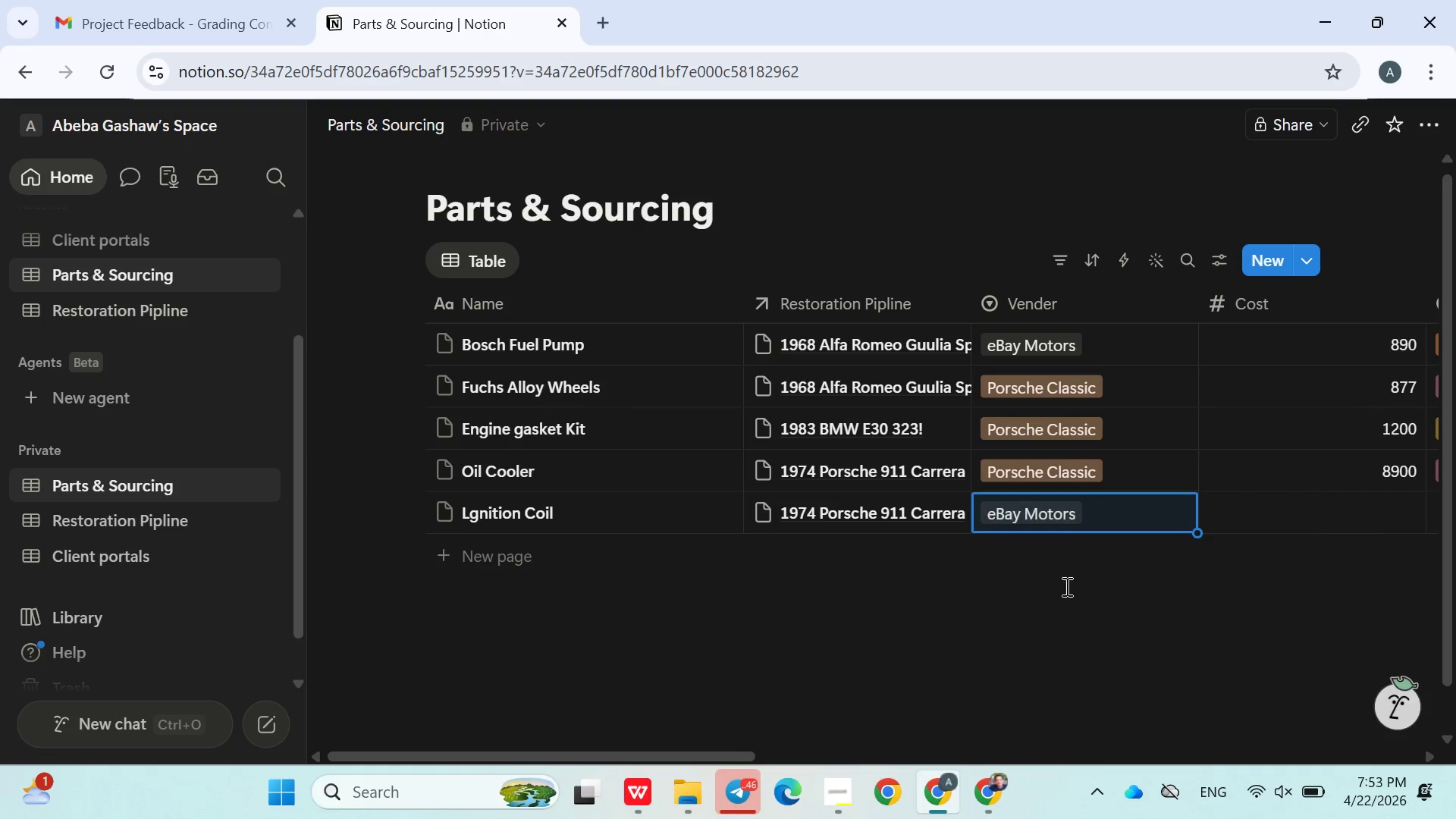 
double_click([916, 625])
 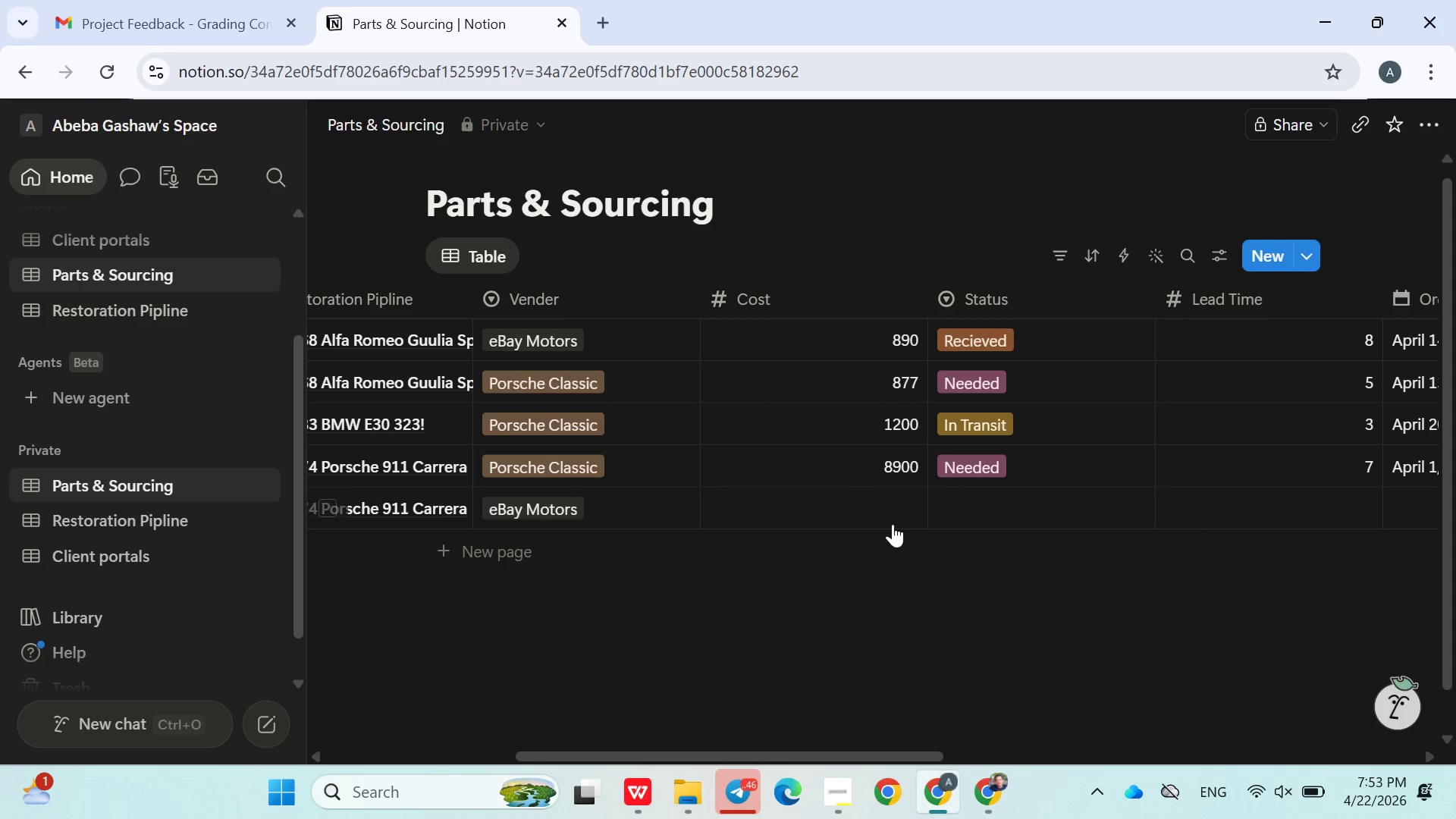 
left_click([870, 519])
 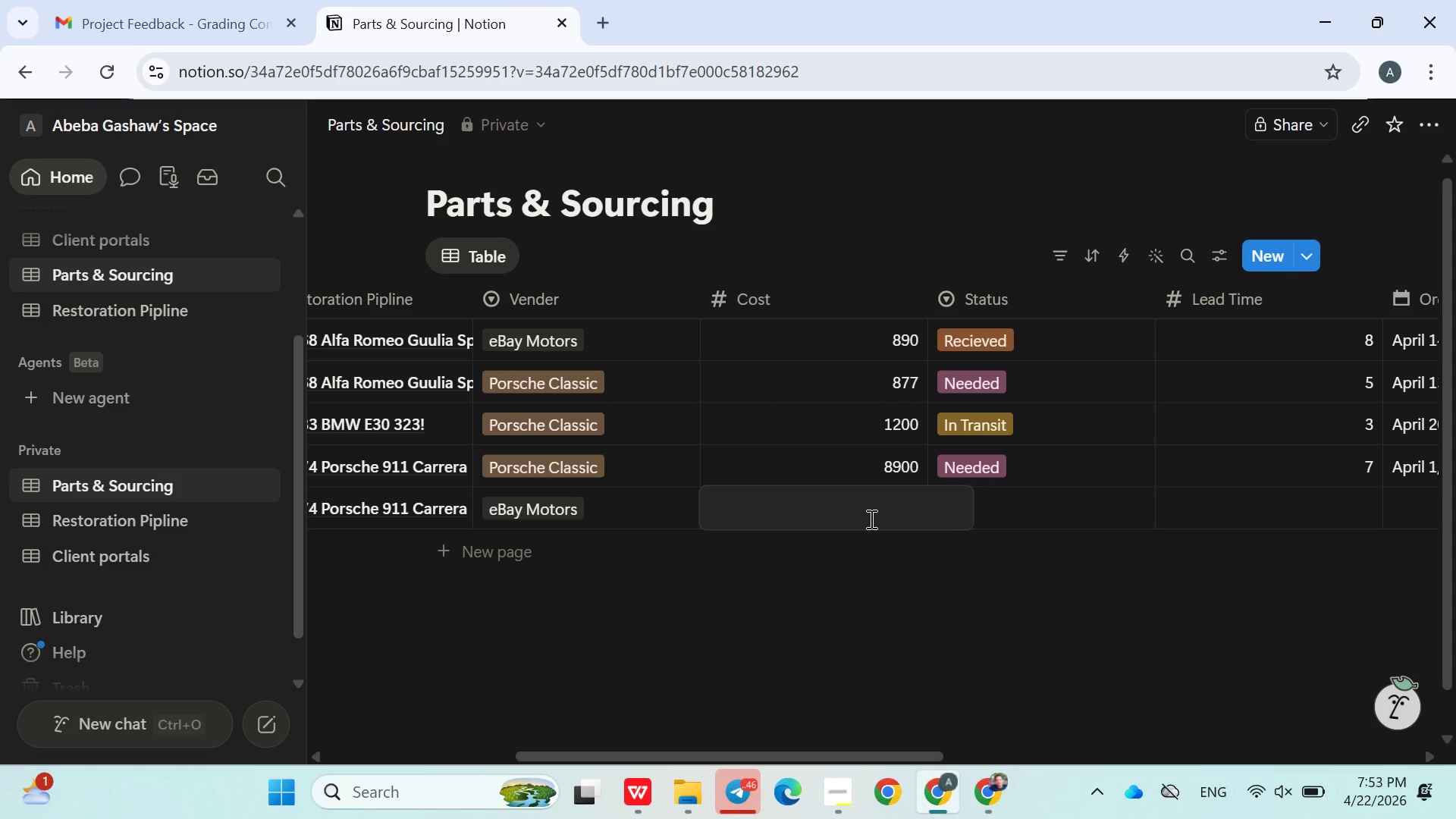 
type(540)
 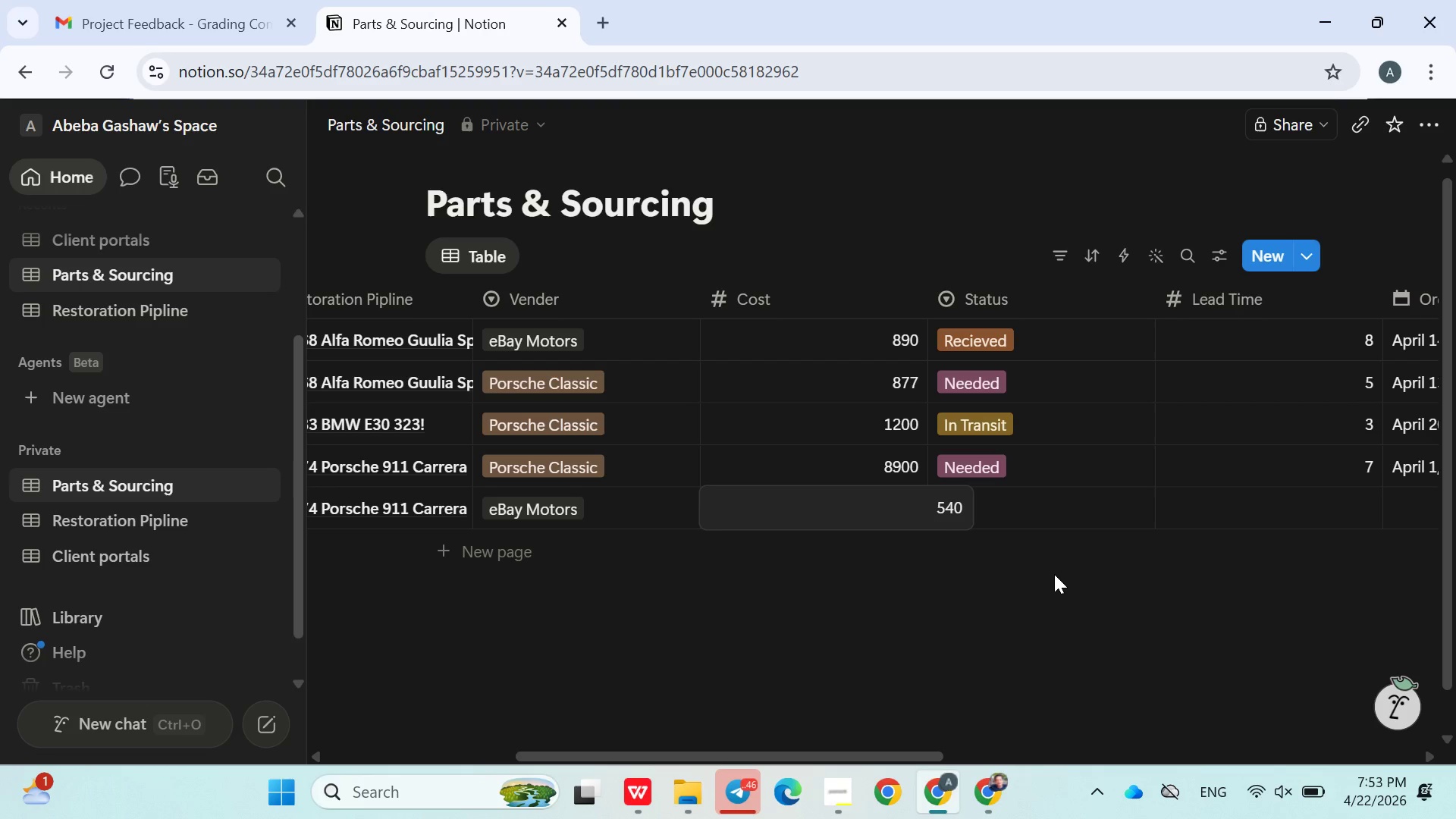 
left_click([1054, 578])
 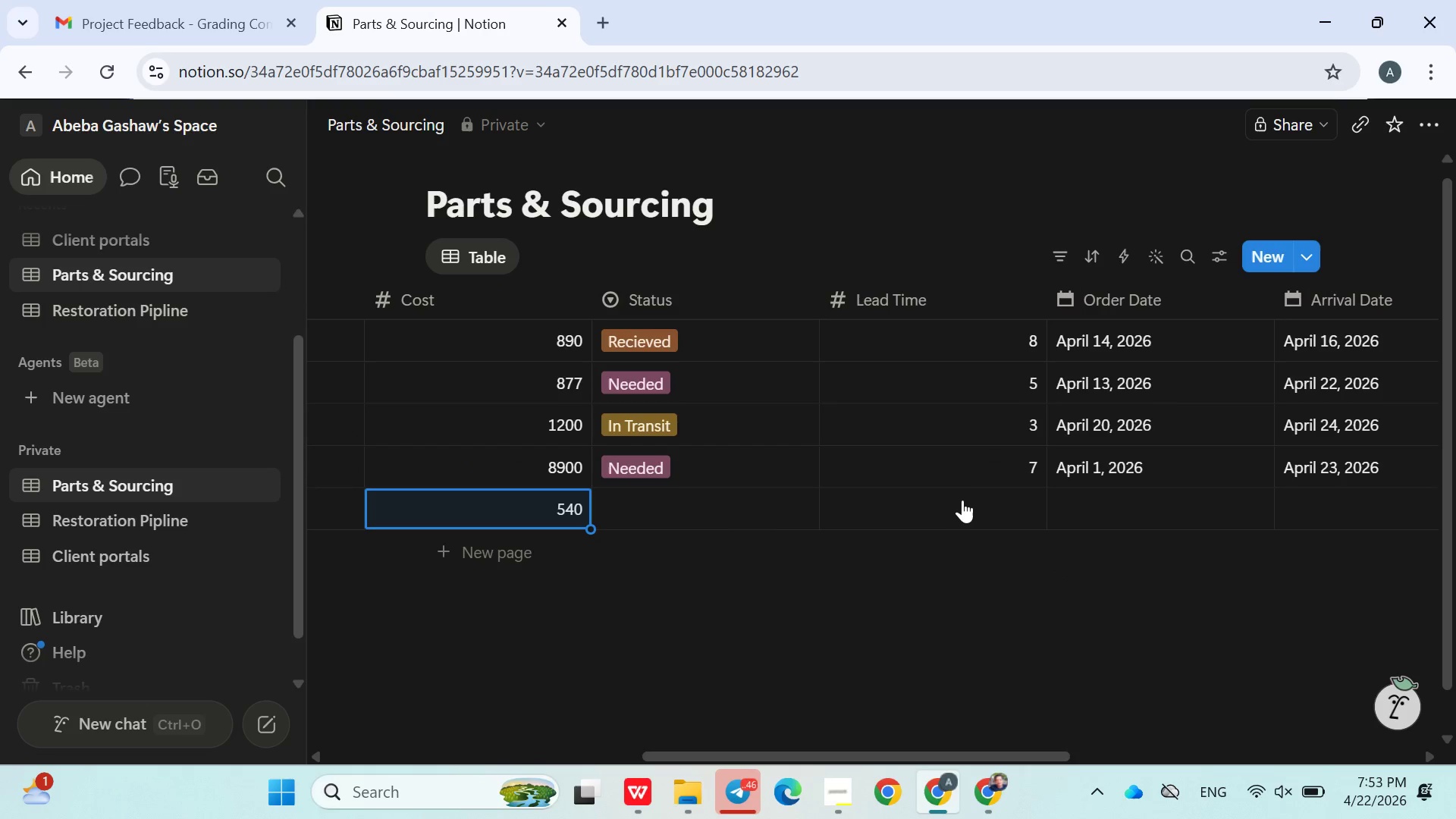 
left_click([960, 497])
 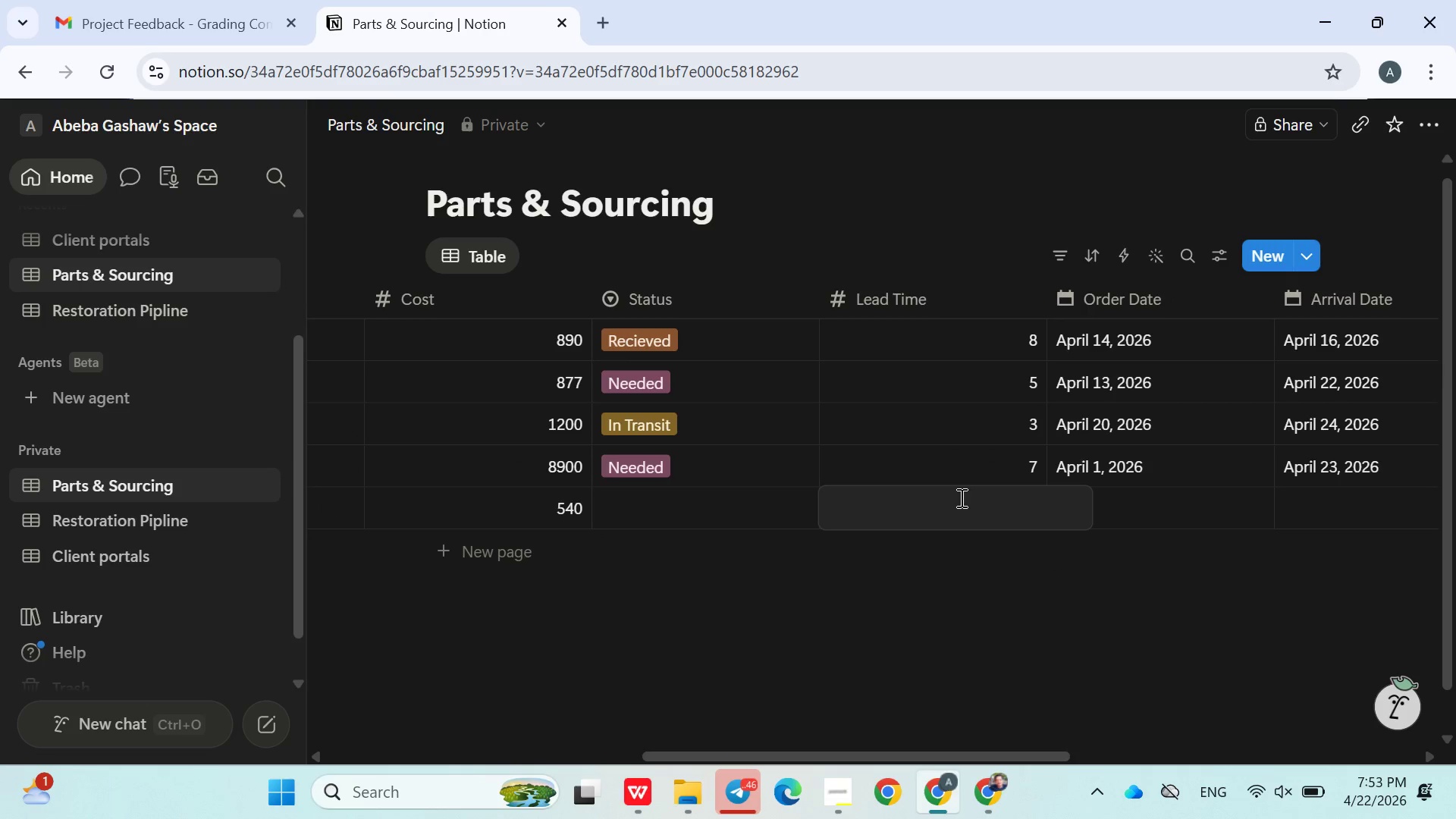 
key(7)
 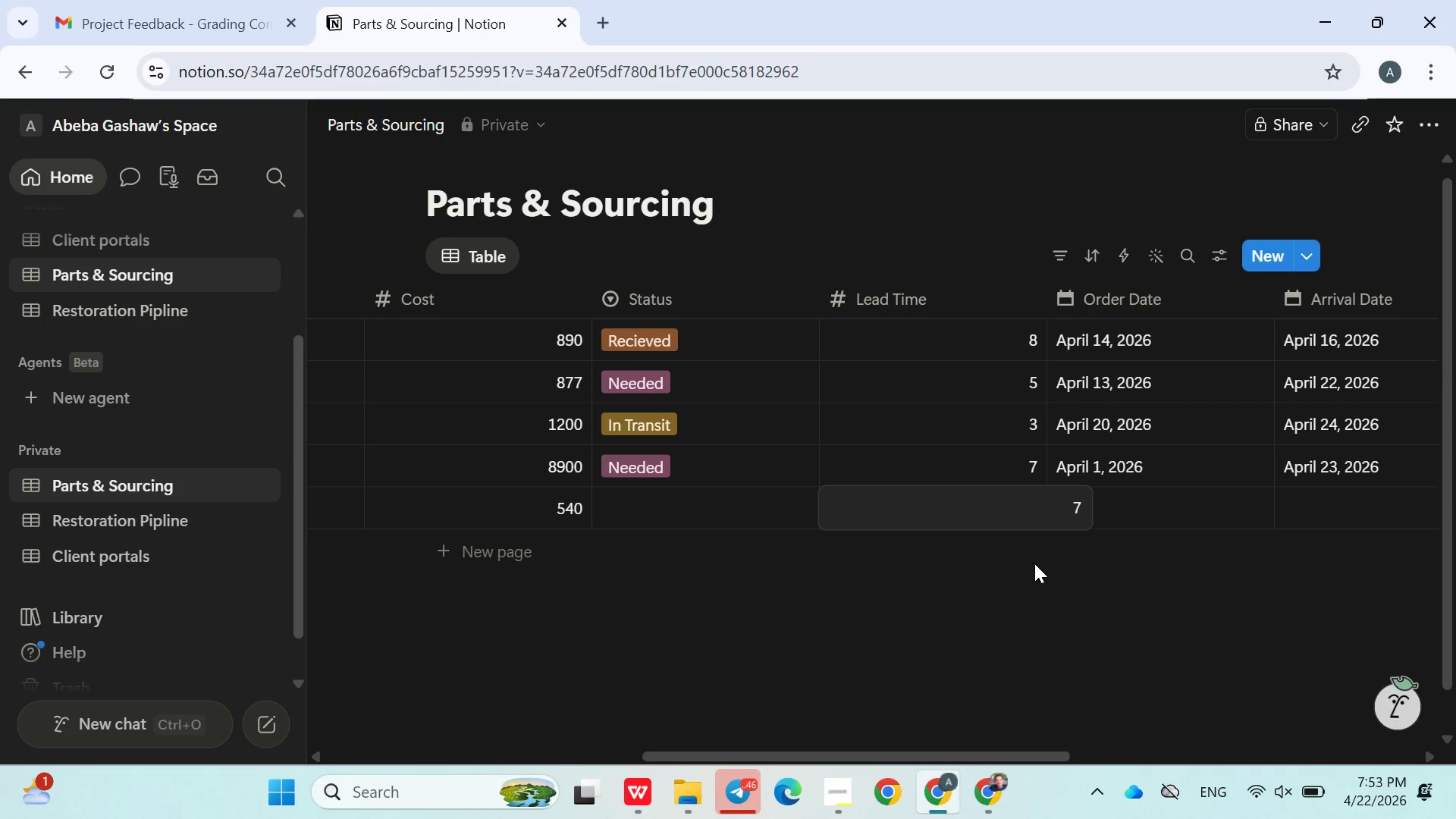 
left_click([1037, 569])
 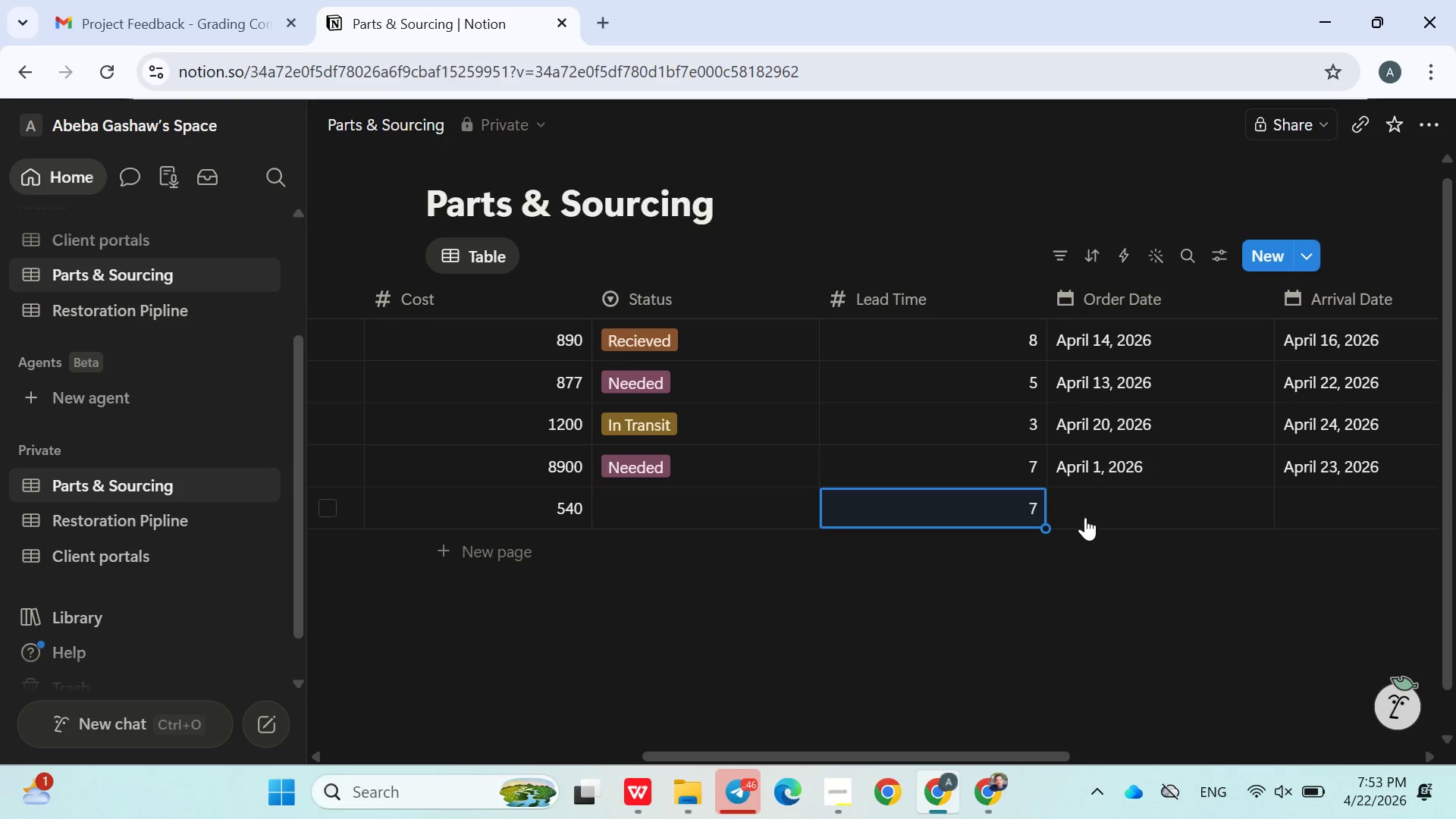 
left_click([1085, 517])
 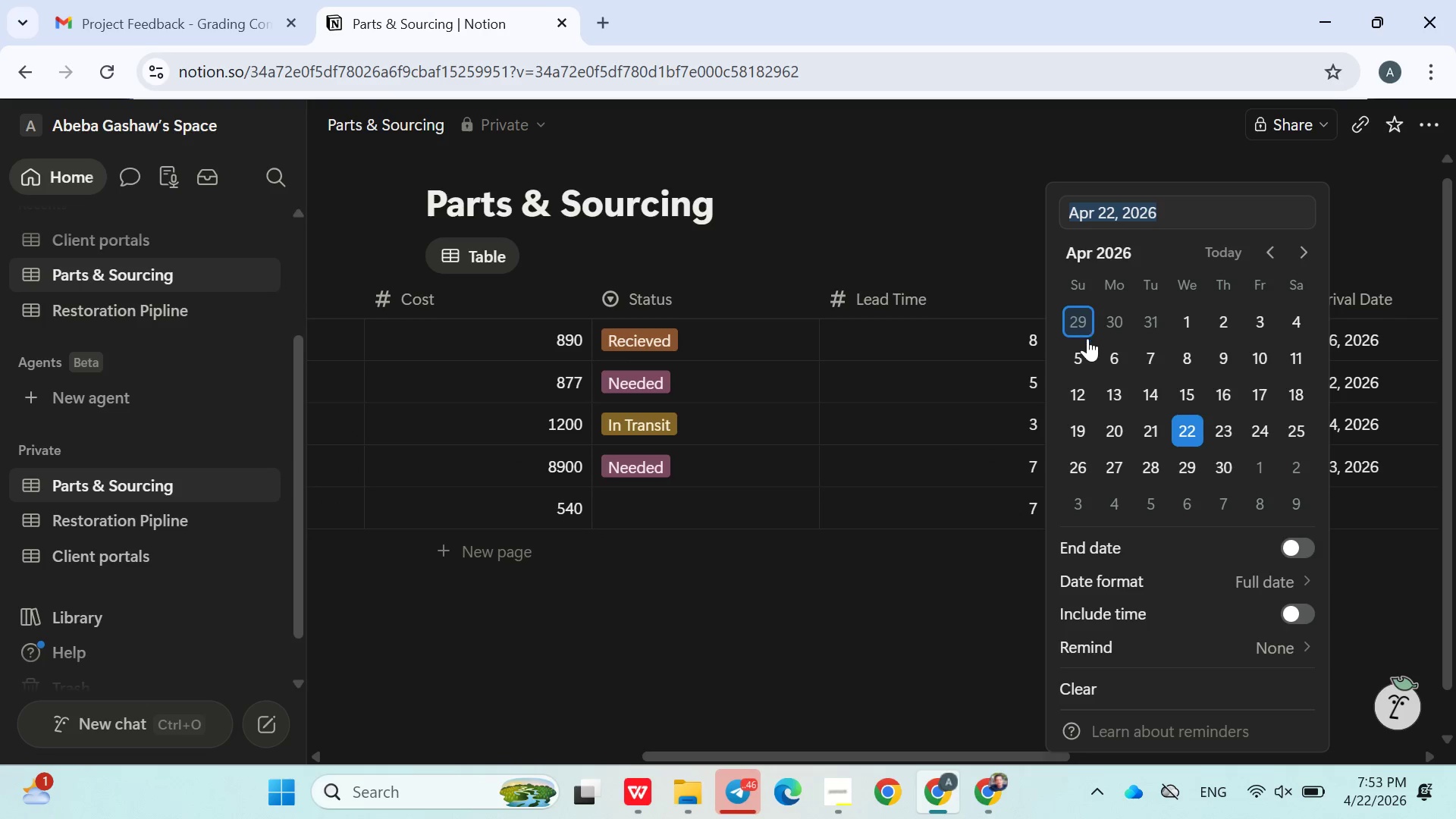 
left_click([1083, 368])
 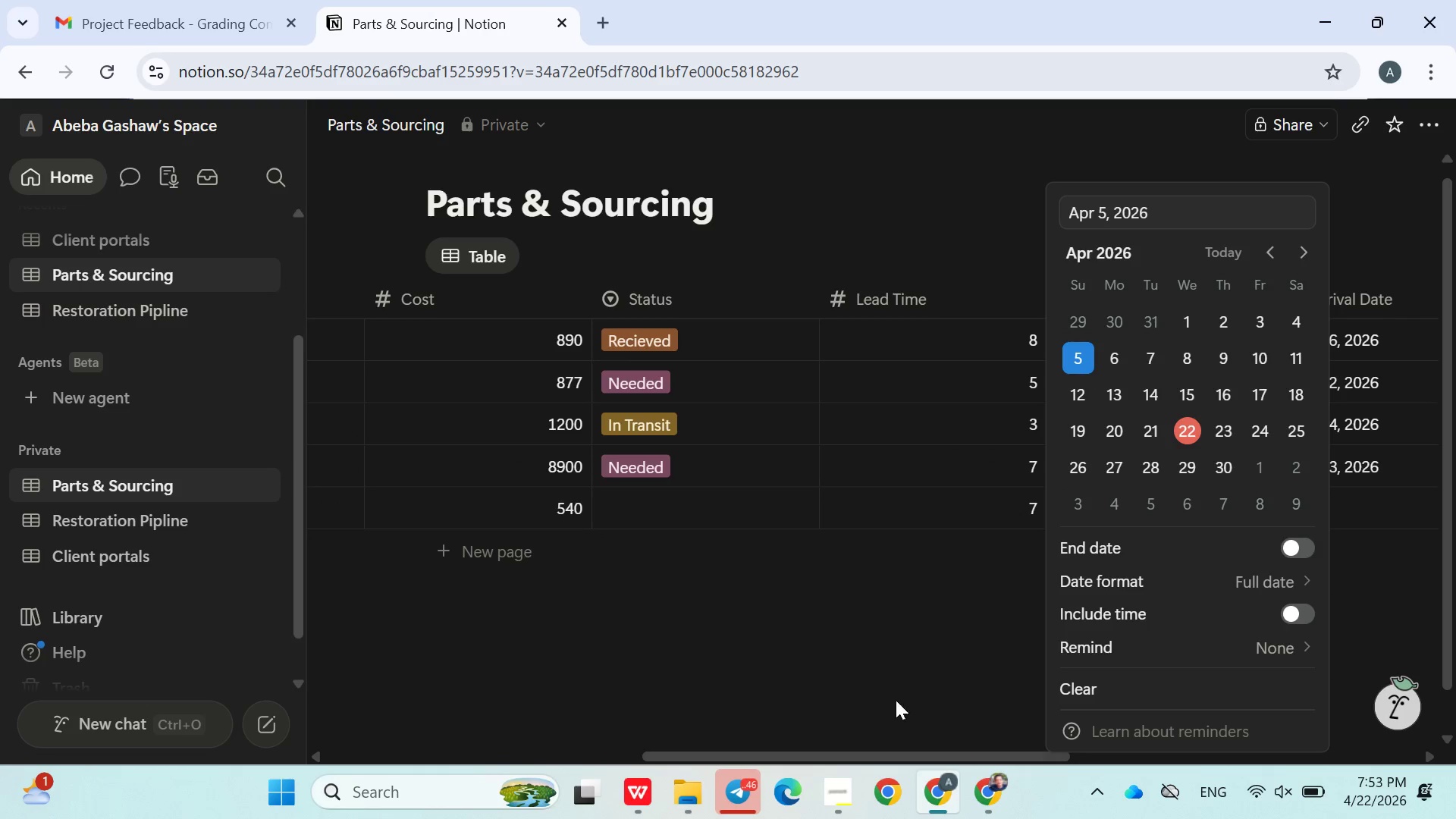 
left_click([894, 698])
 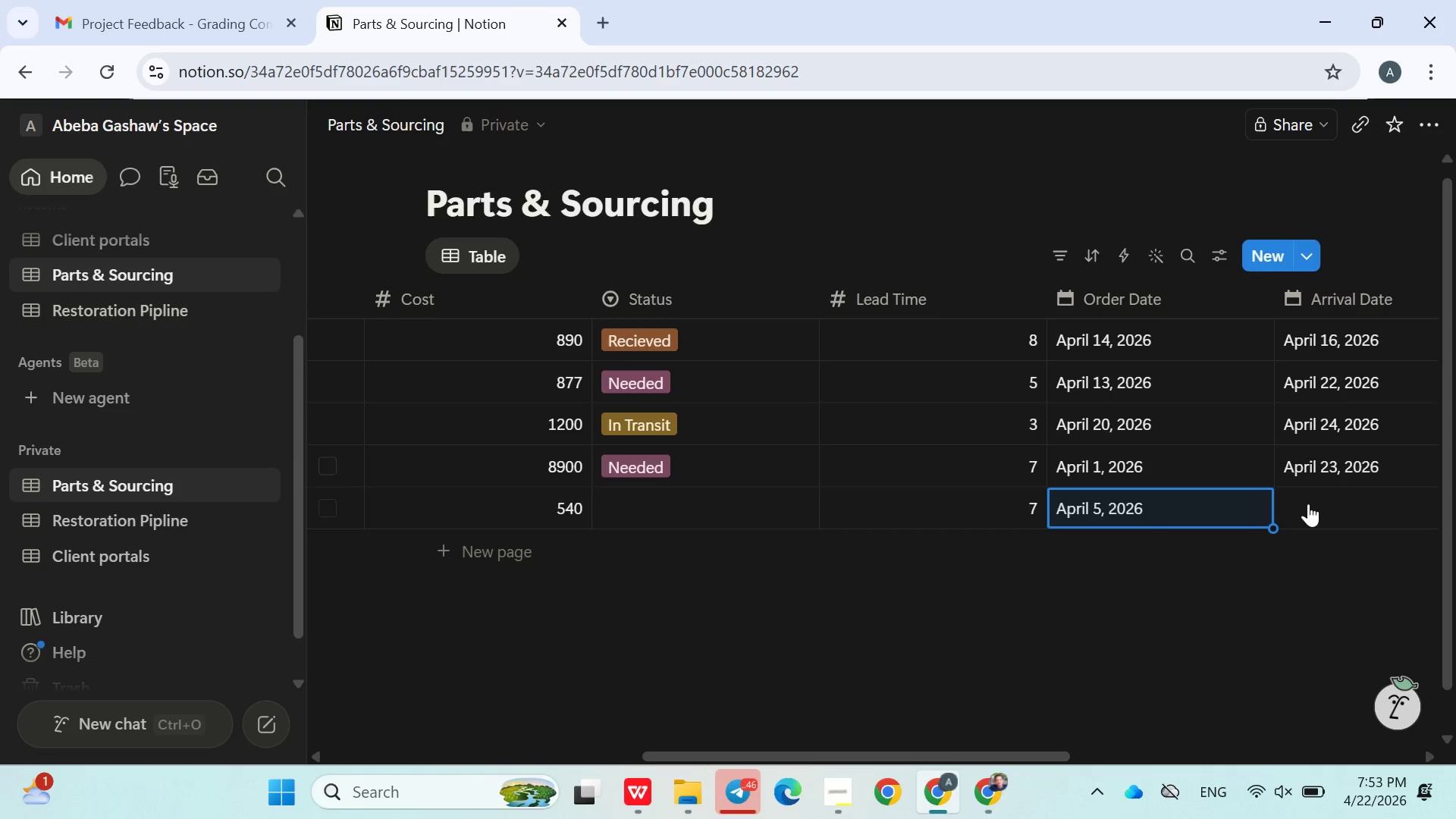 
left_click([1311, 507])
 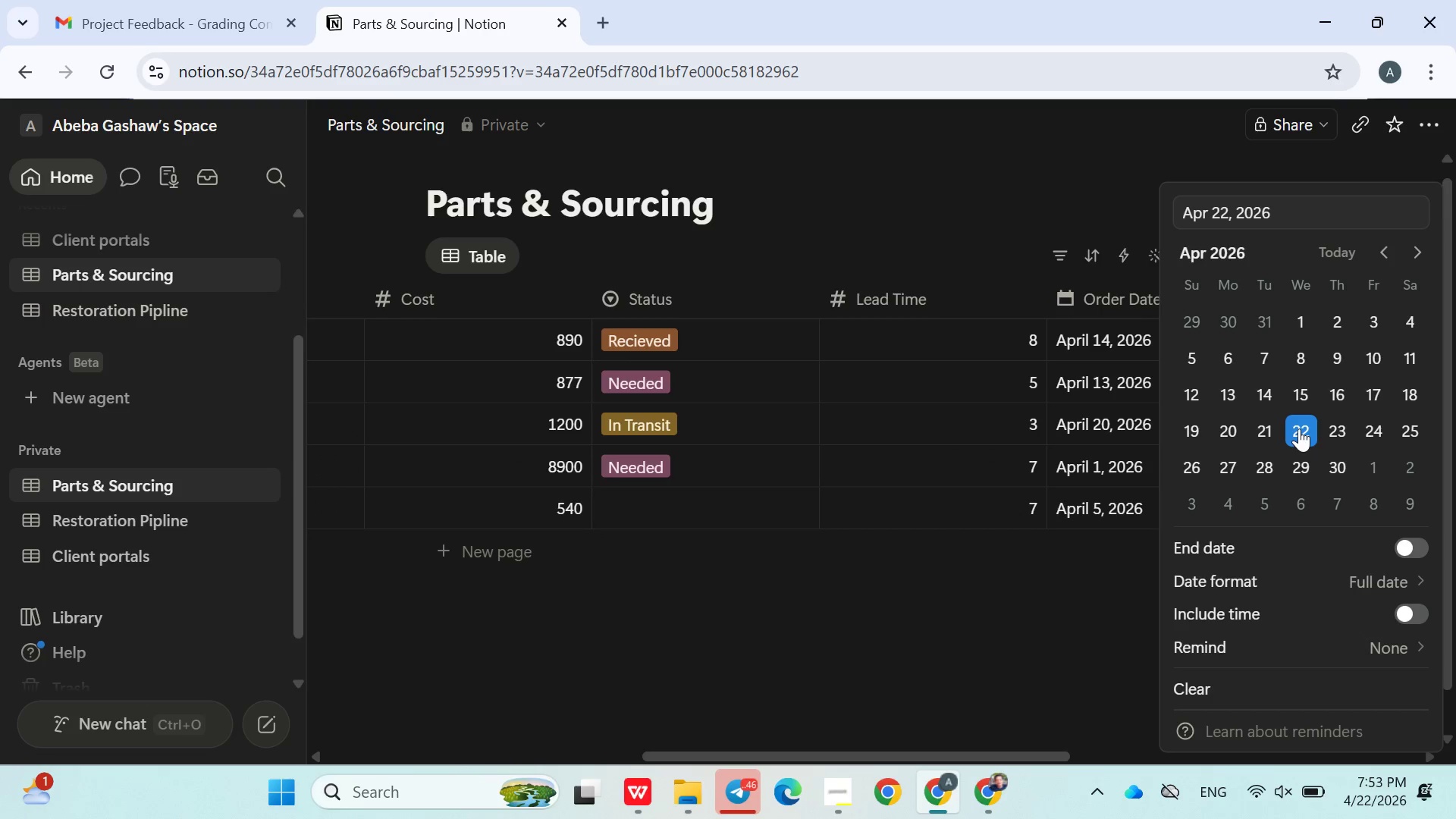 
double_click([1065, 686])
 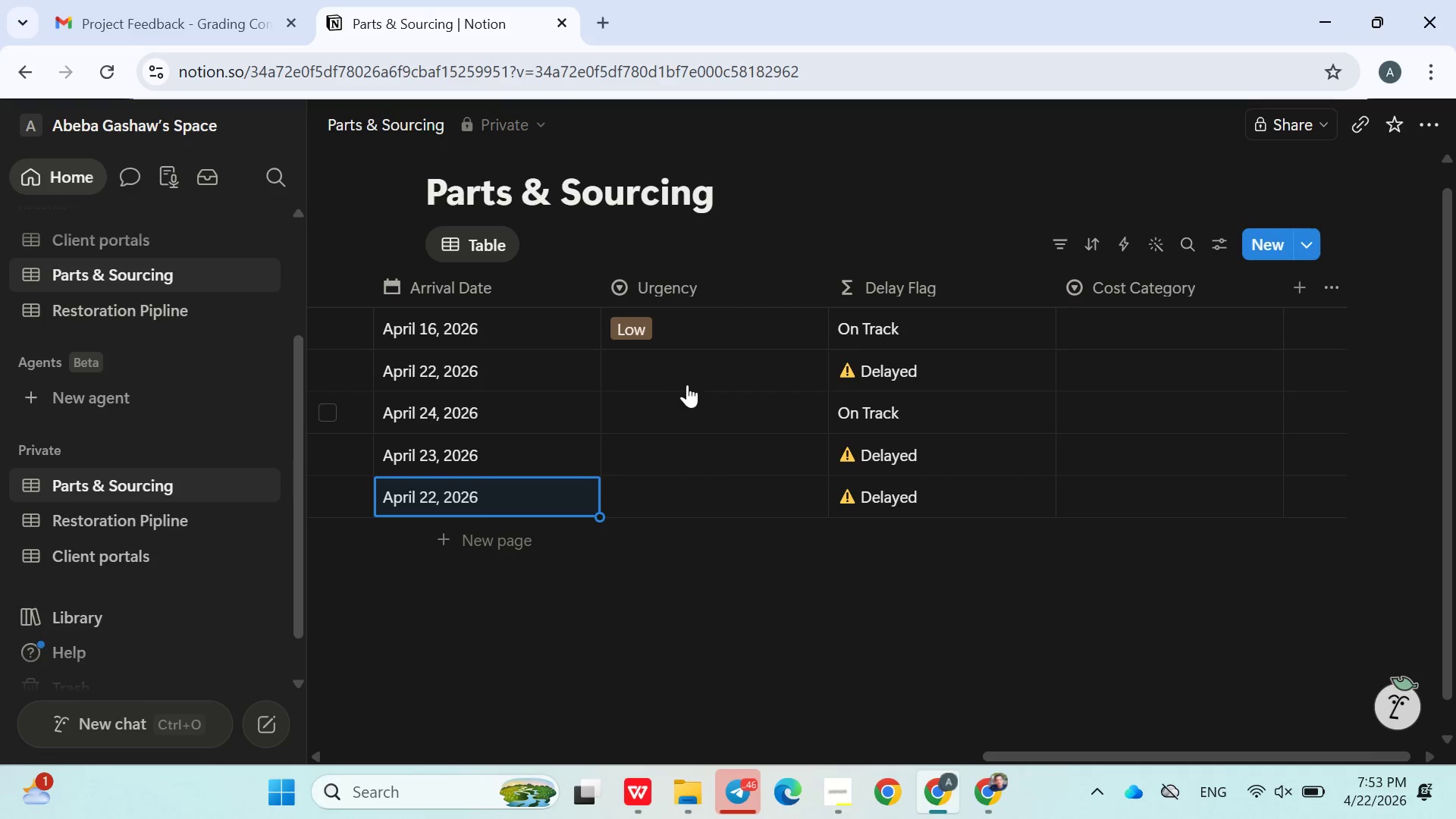 
left_click([676, 331])
 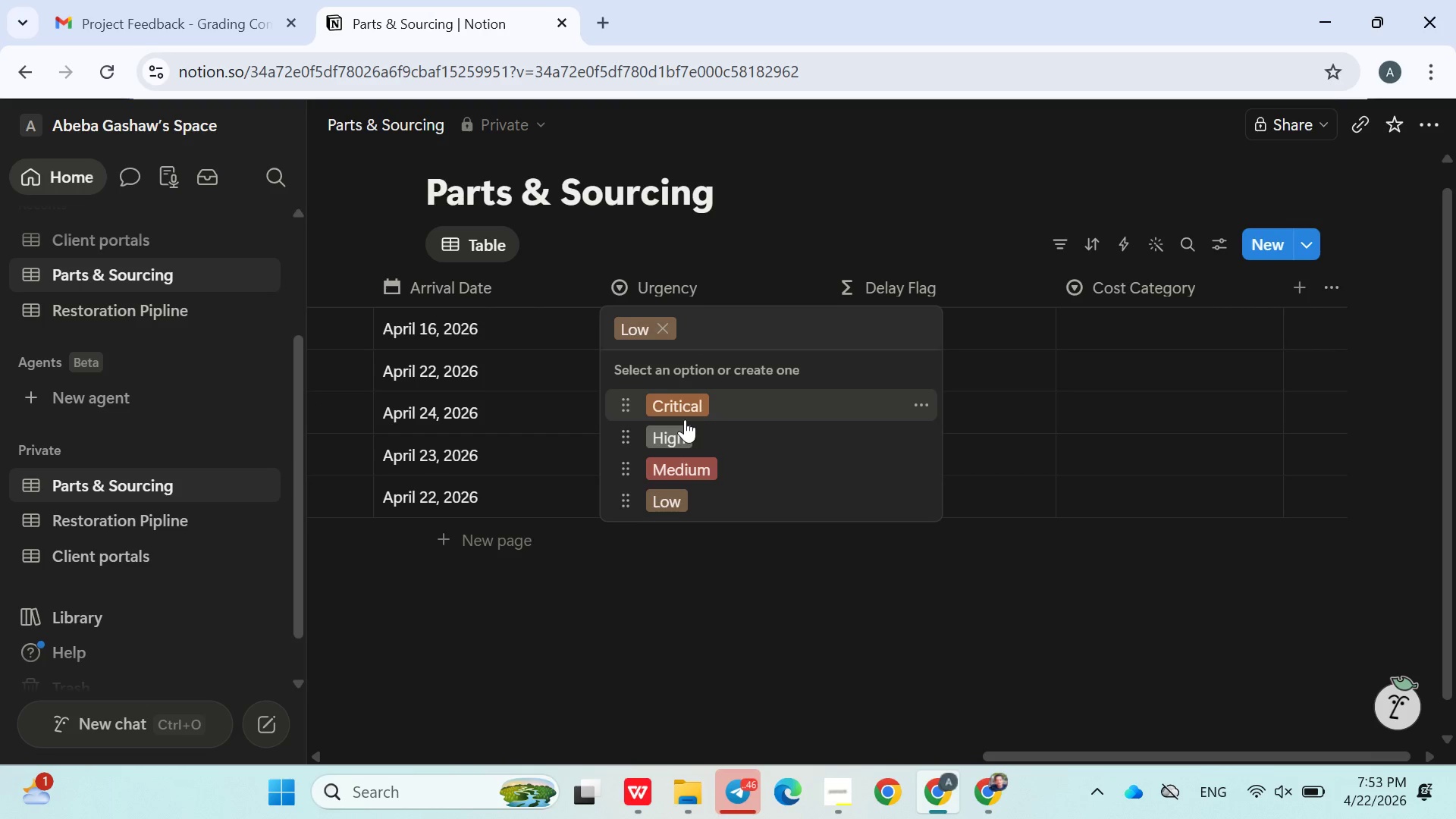 
wait(6.62)
 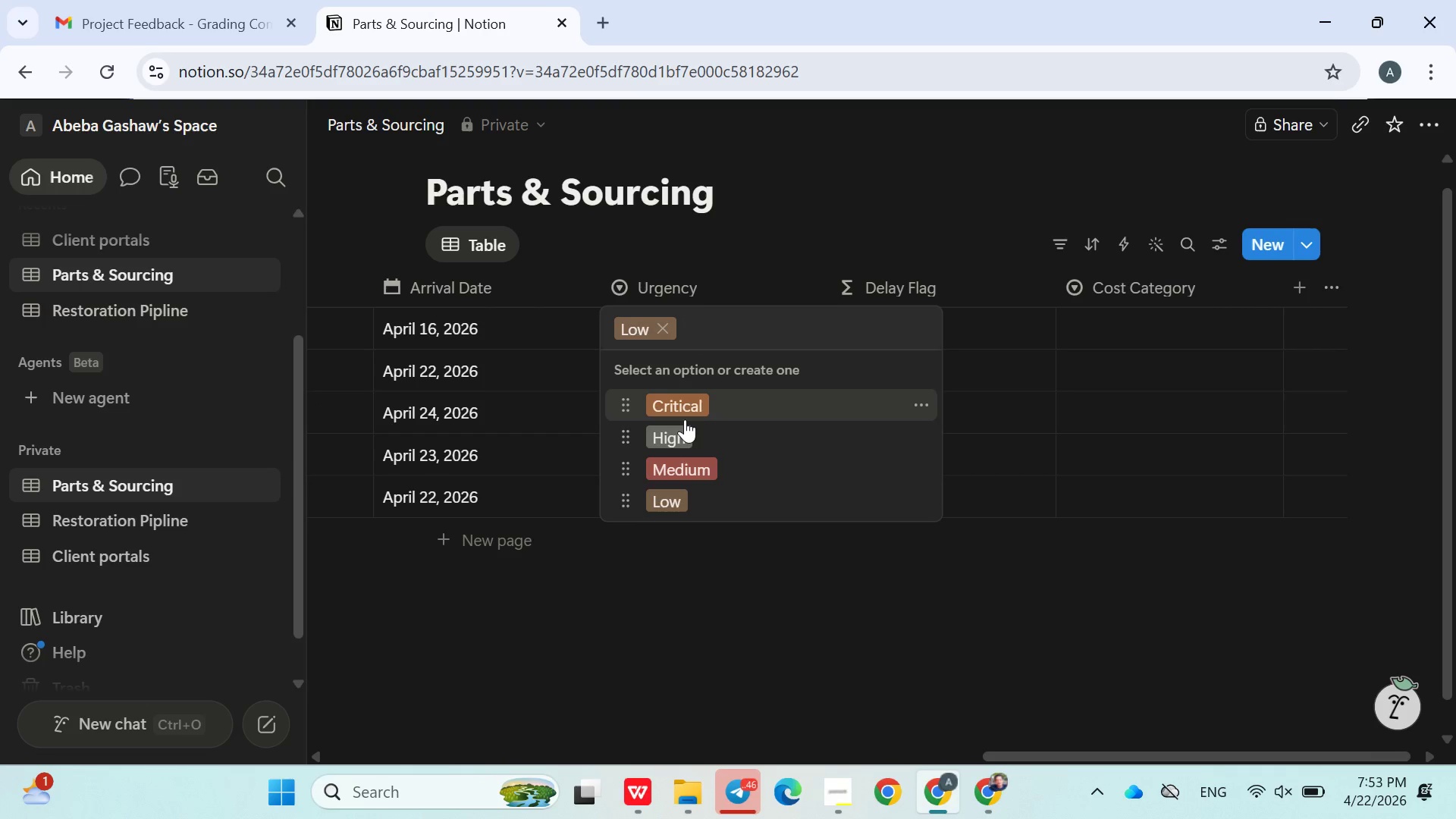 
left_click([689, 410])
 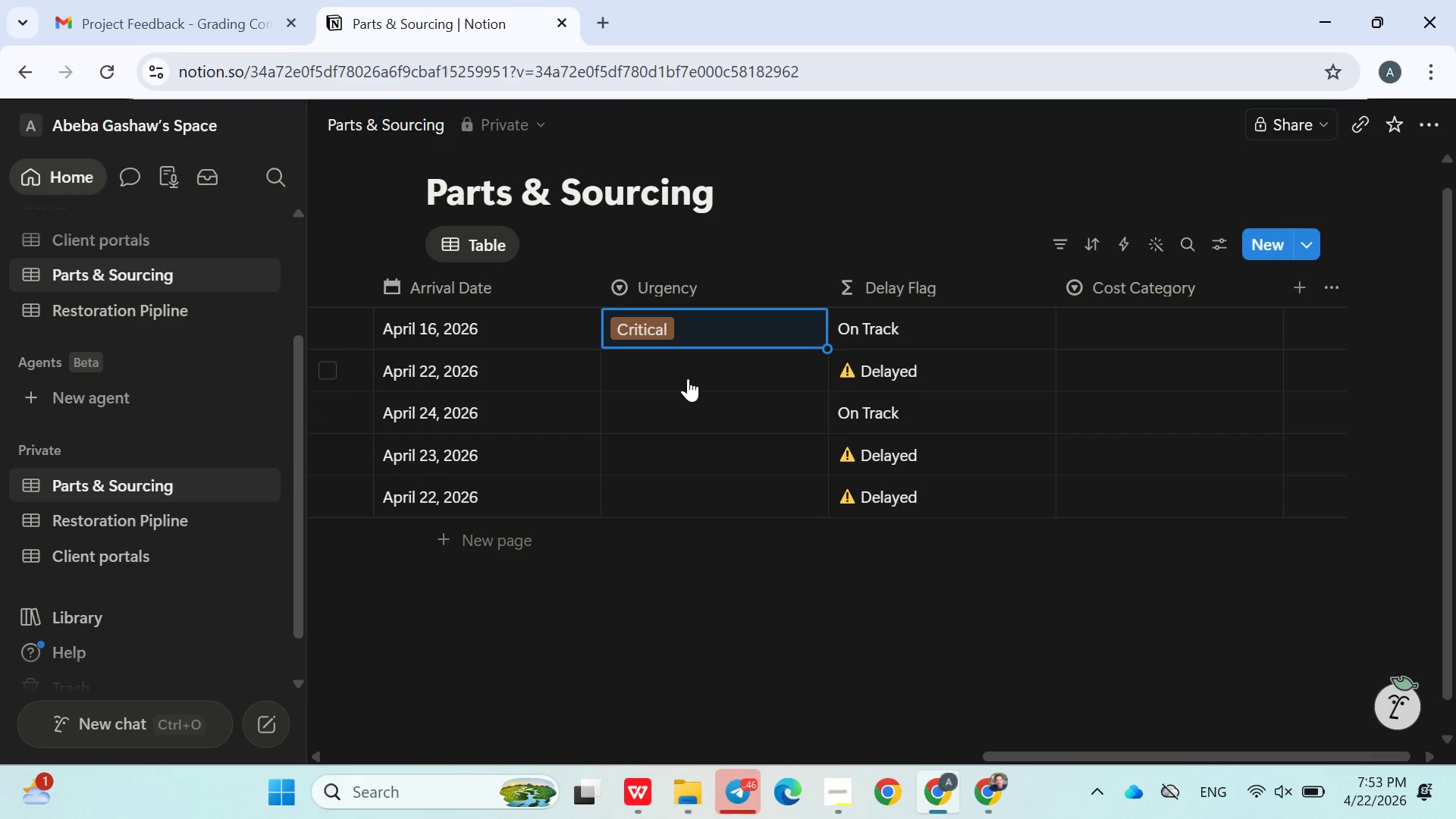 
left_click([688, 378])
 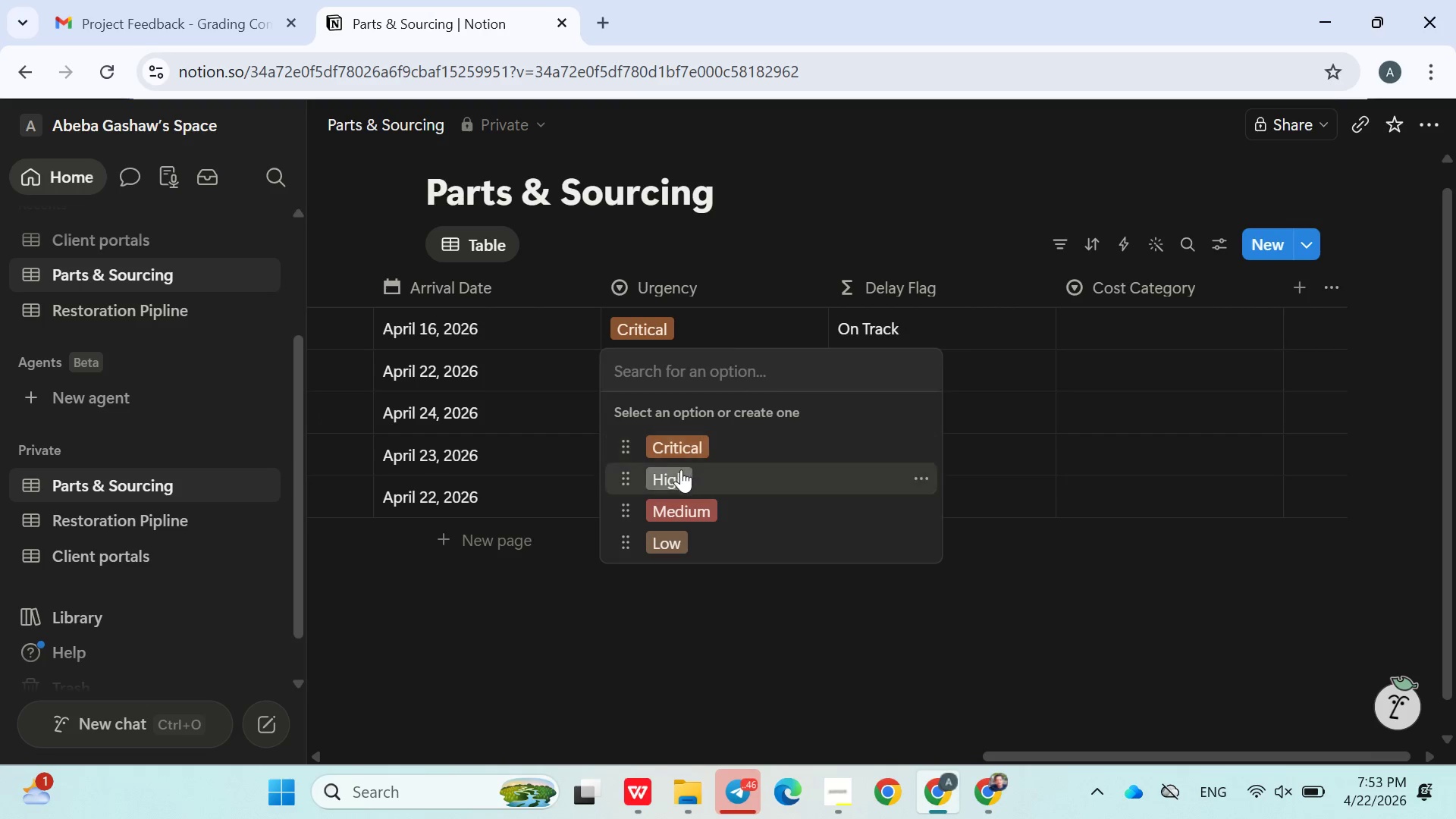 
left_click([680, 471])
 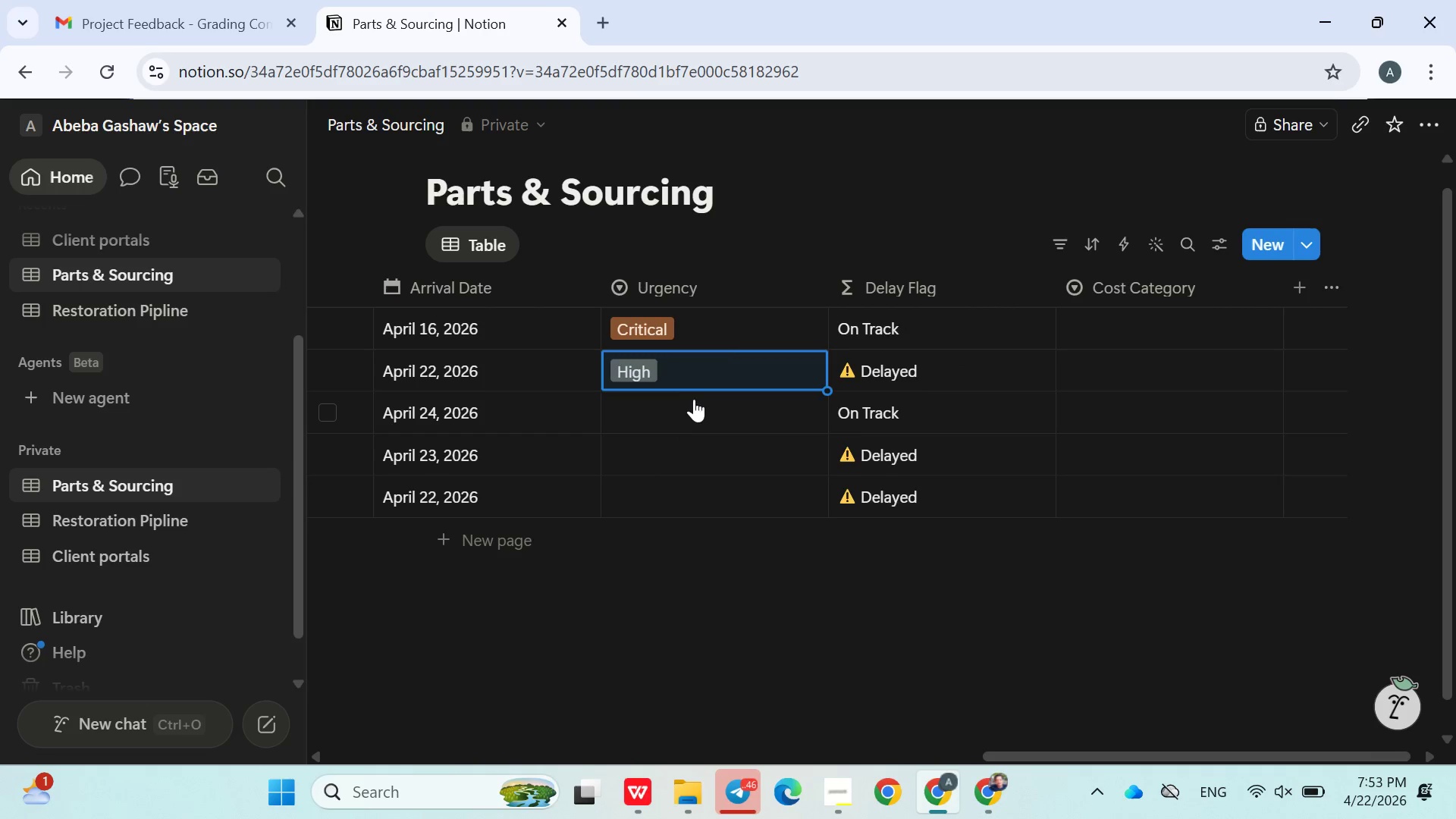 
left_click([694, 400])
 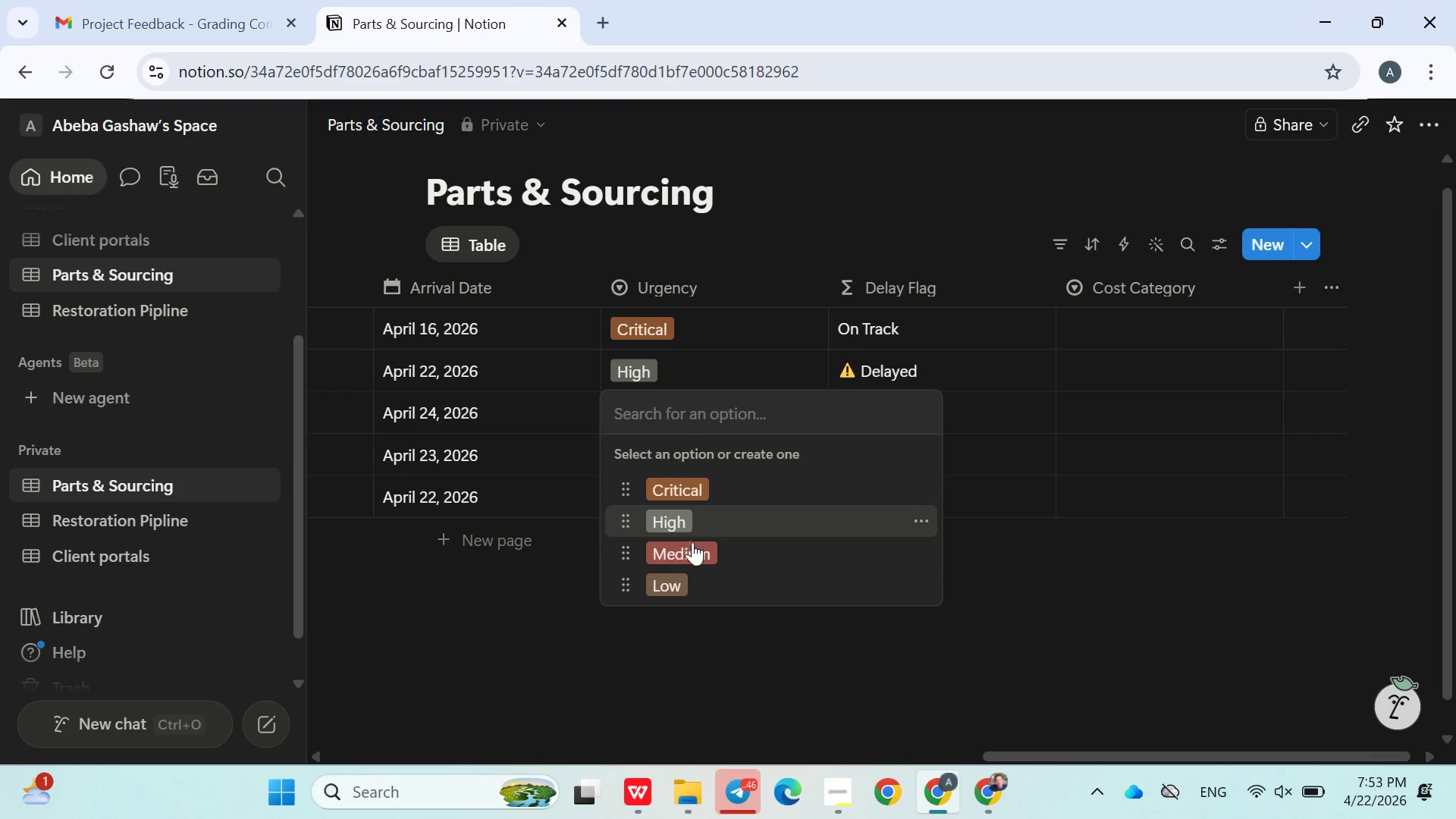 
left_click([692, 553])
 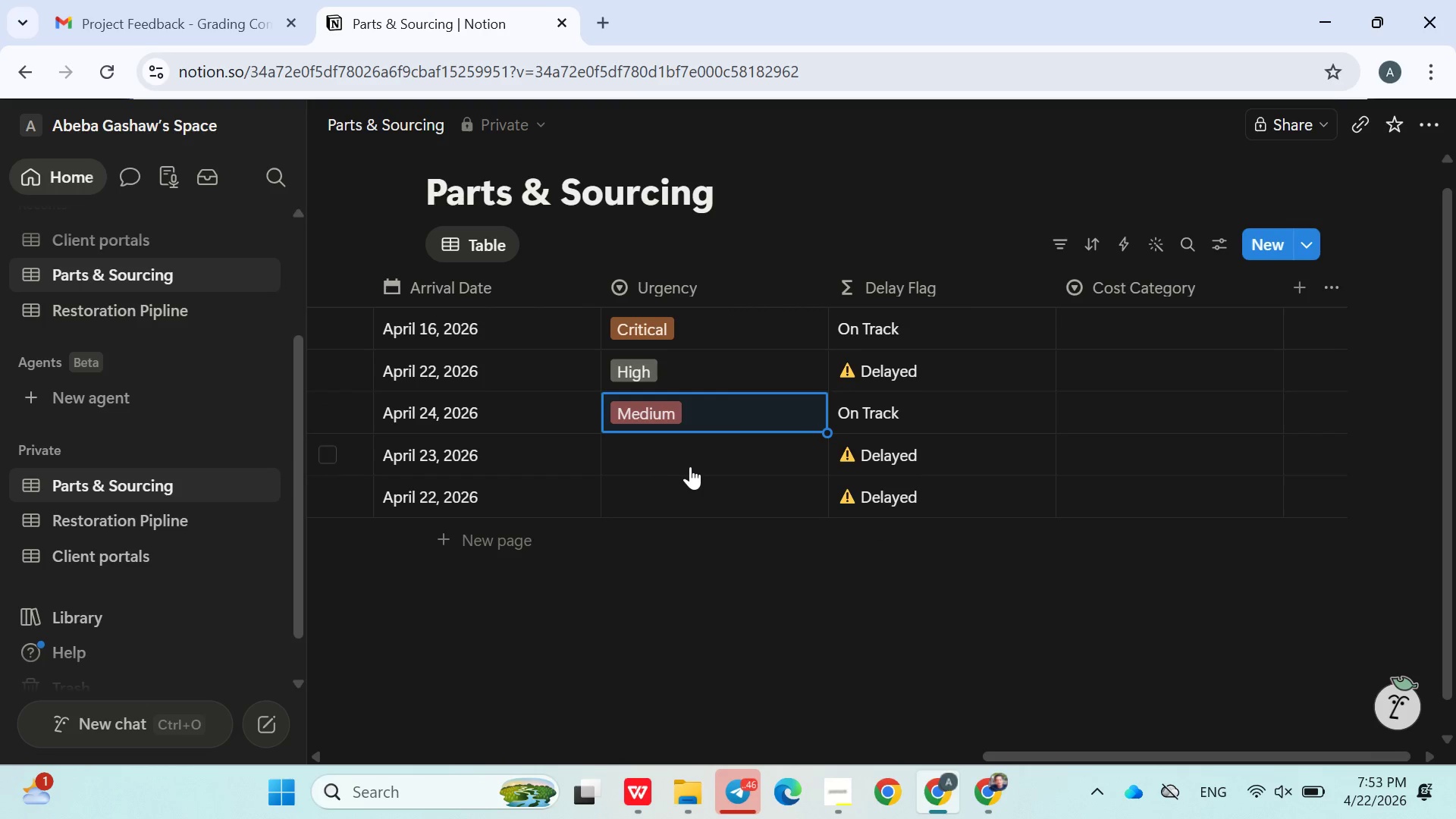 
left_click([690, 466])
 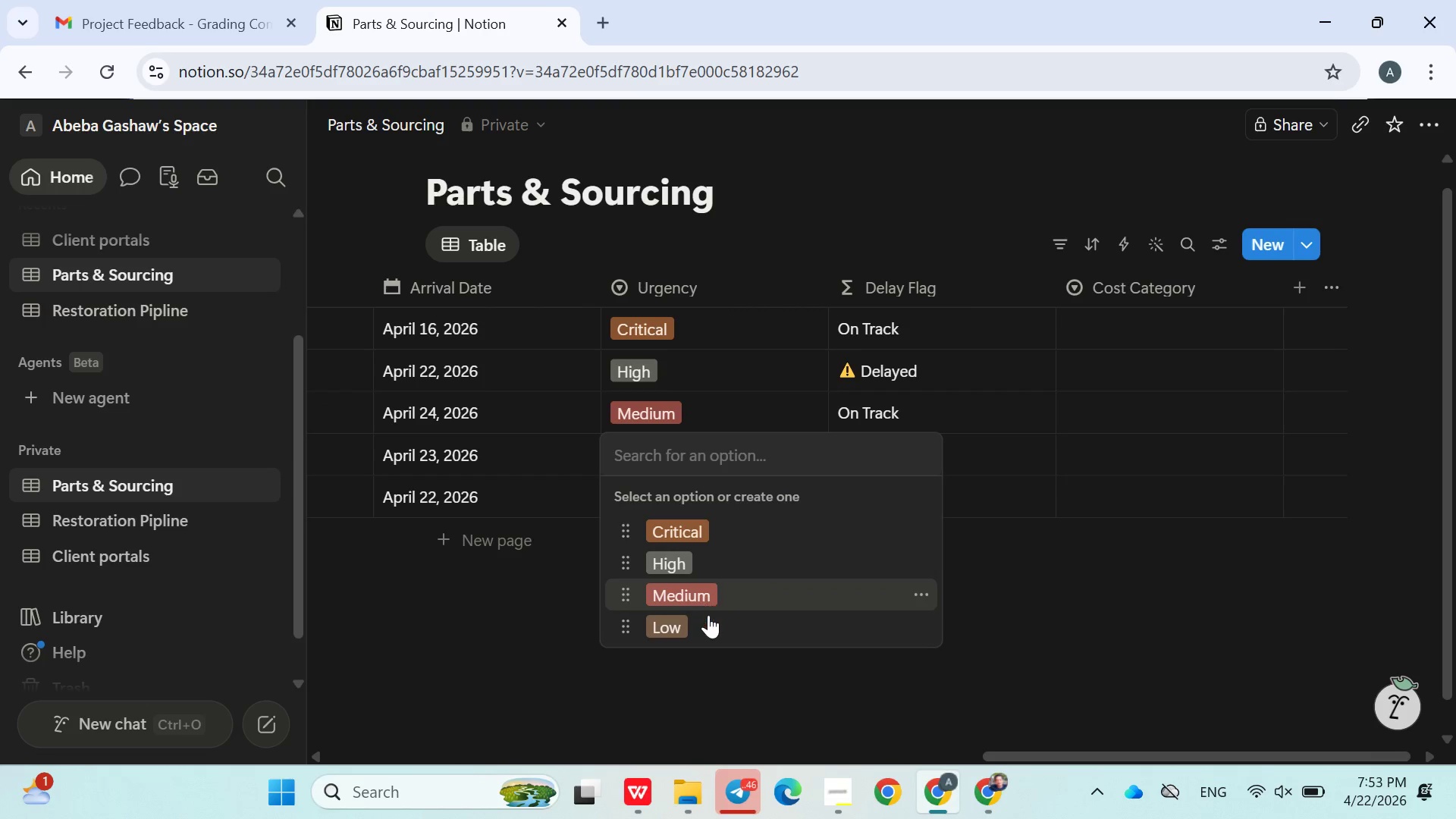 
left_click([707, 616])
 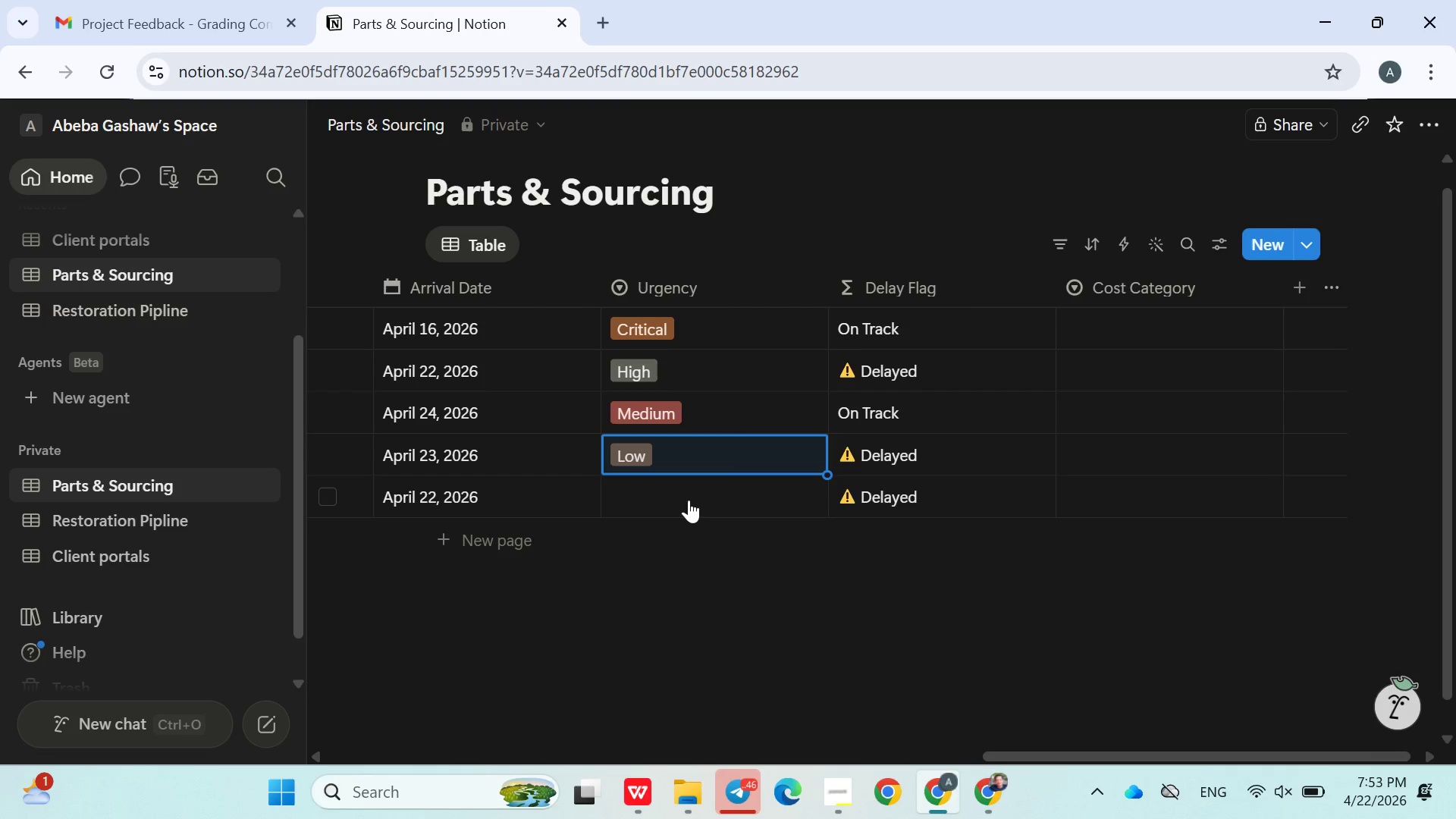 
left_click([689, 500])
 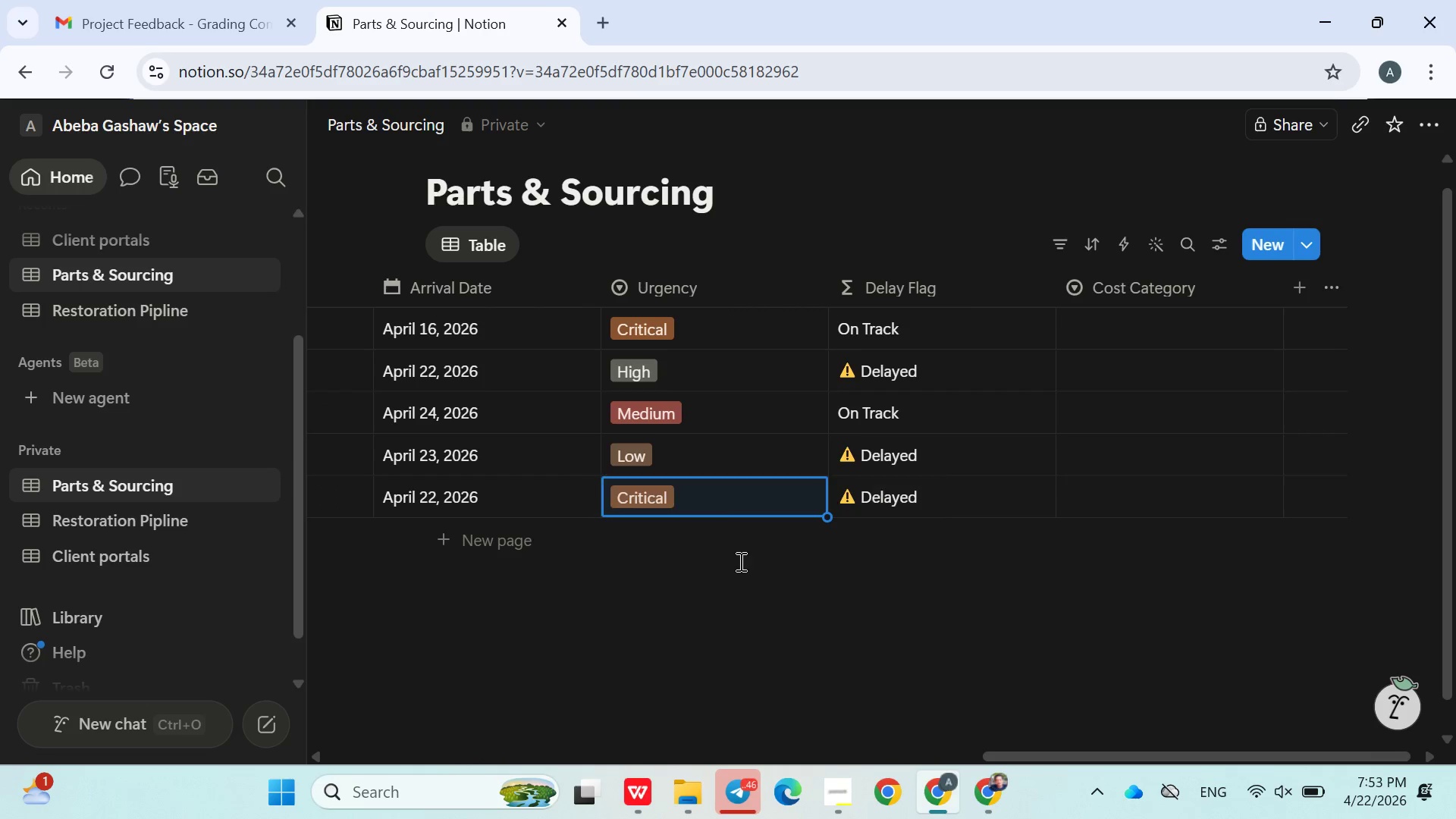 
double_click([940, 559])
 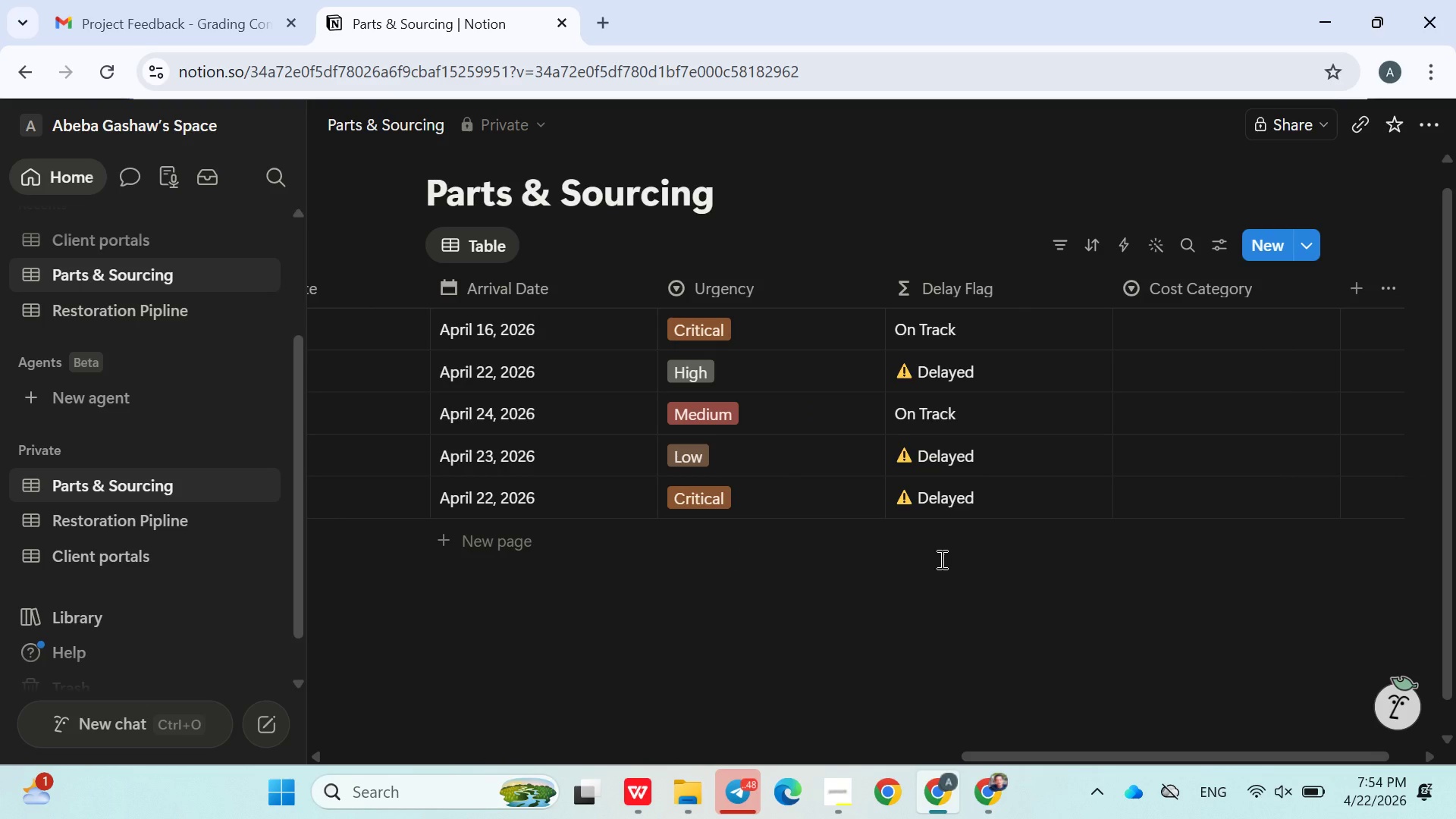 
wait(11.64)
 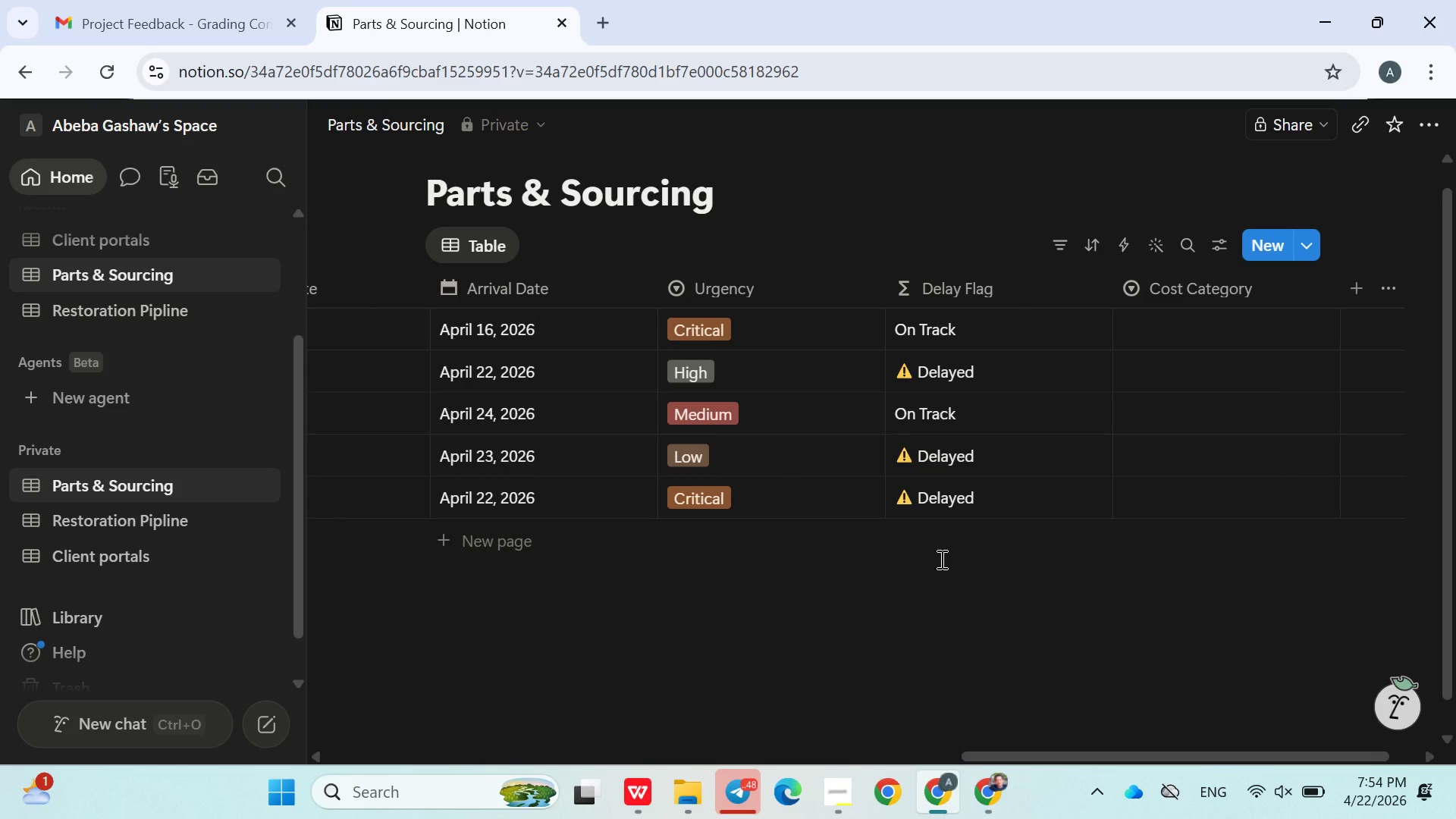 
left_click([450, 531])
 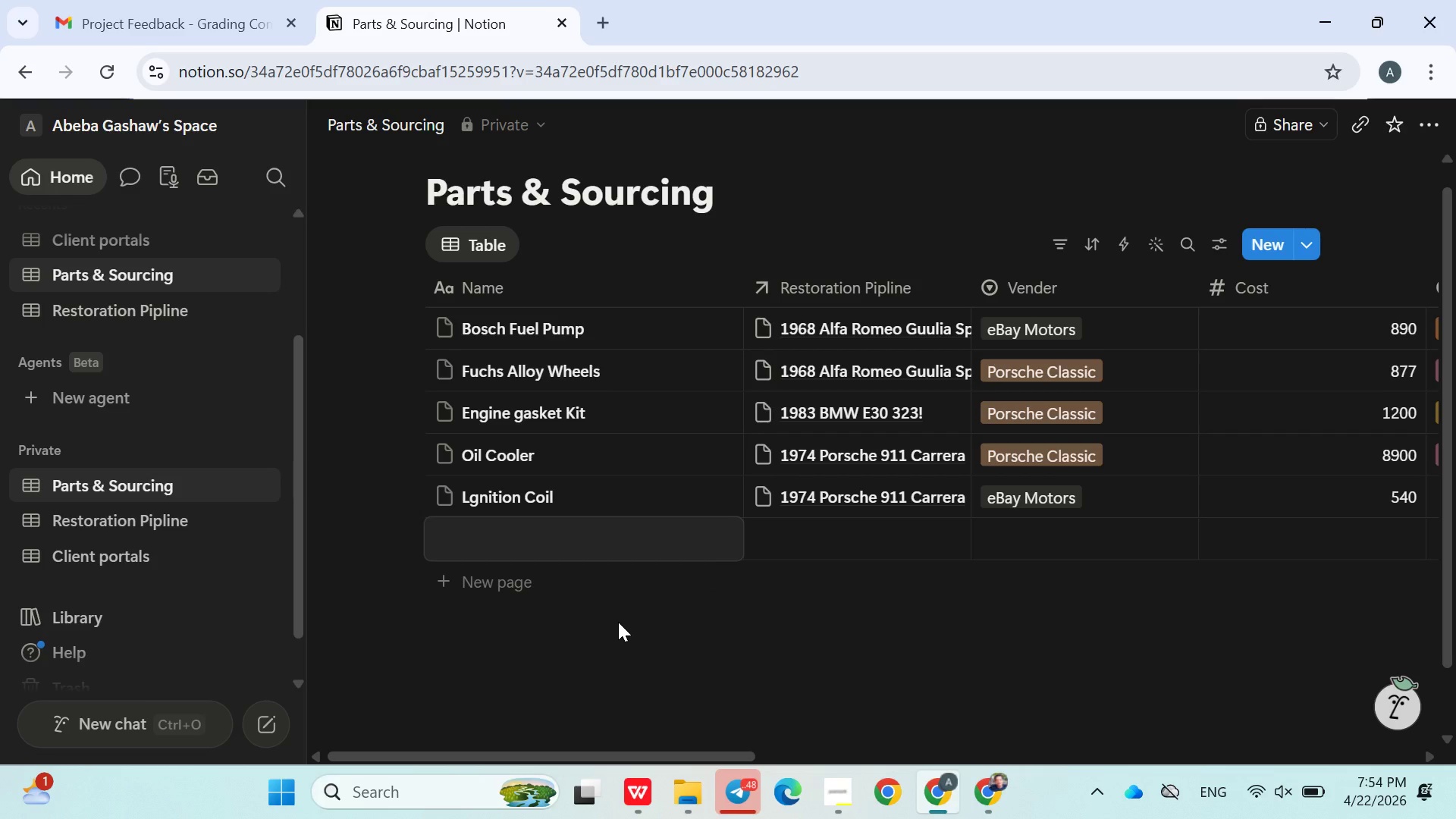 
wait(7.12)
 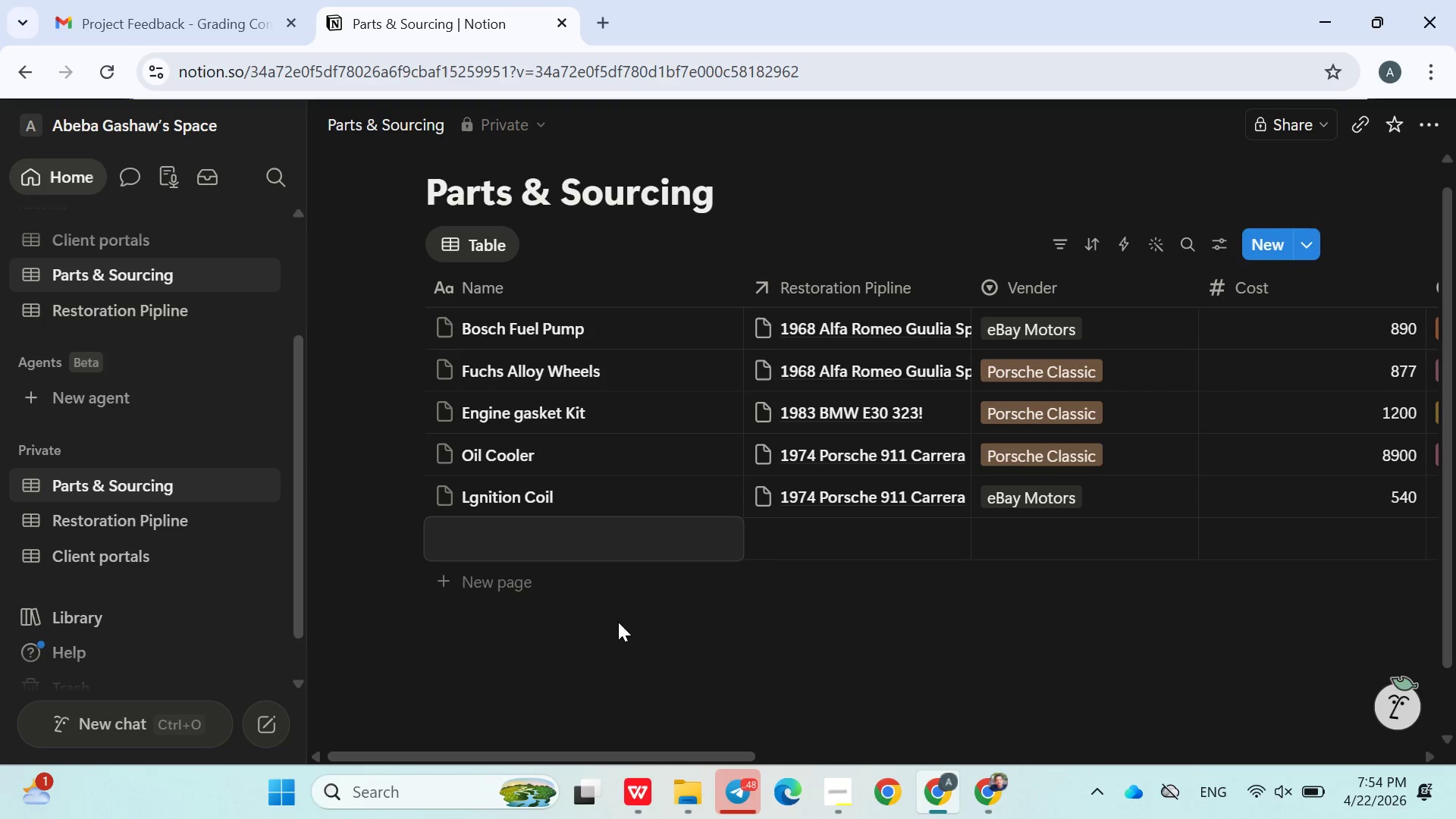 
type(Weber Carb kit)
 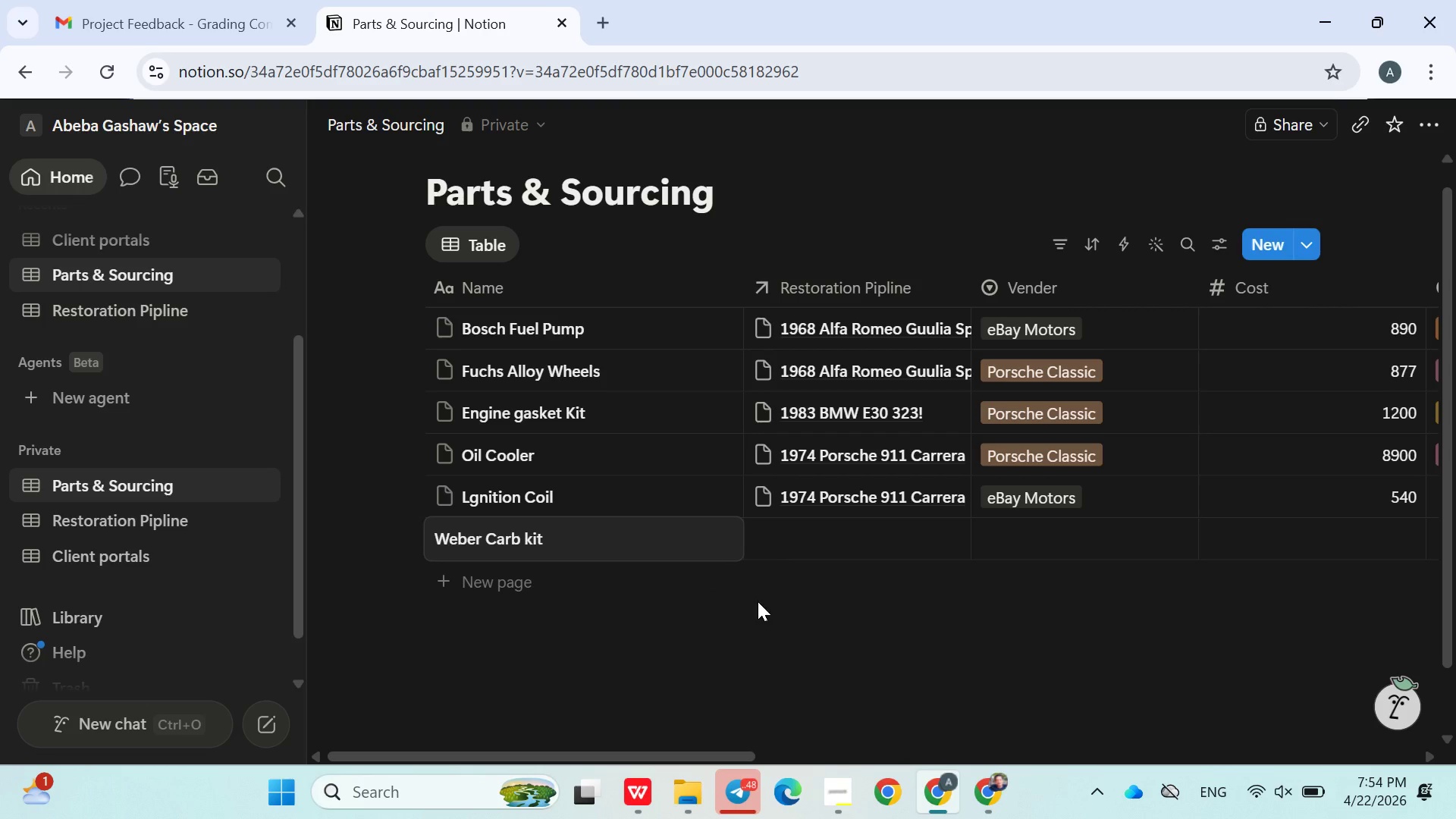 
wait(5.41)
 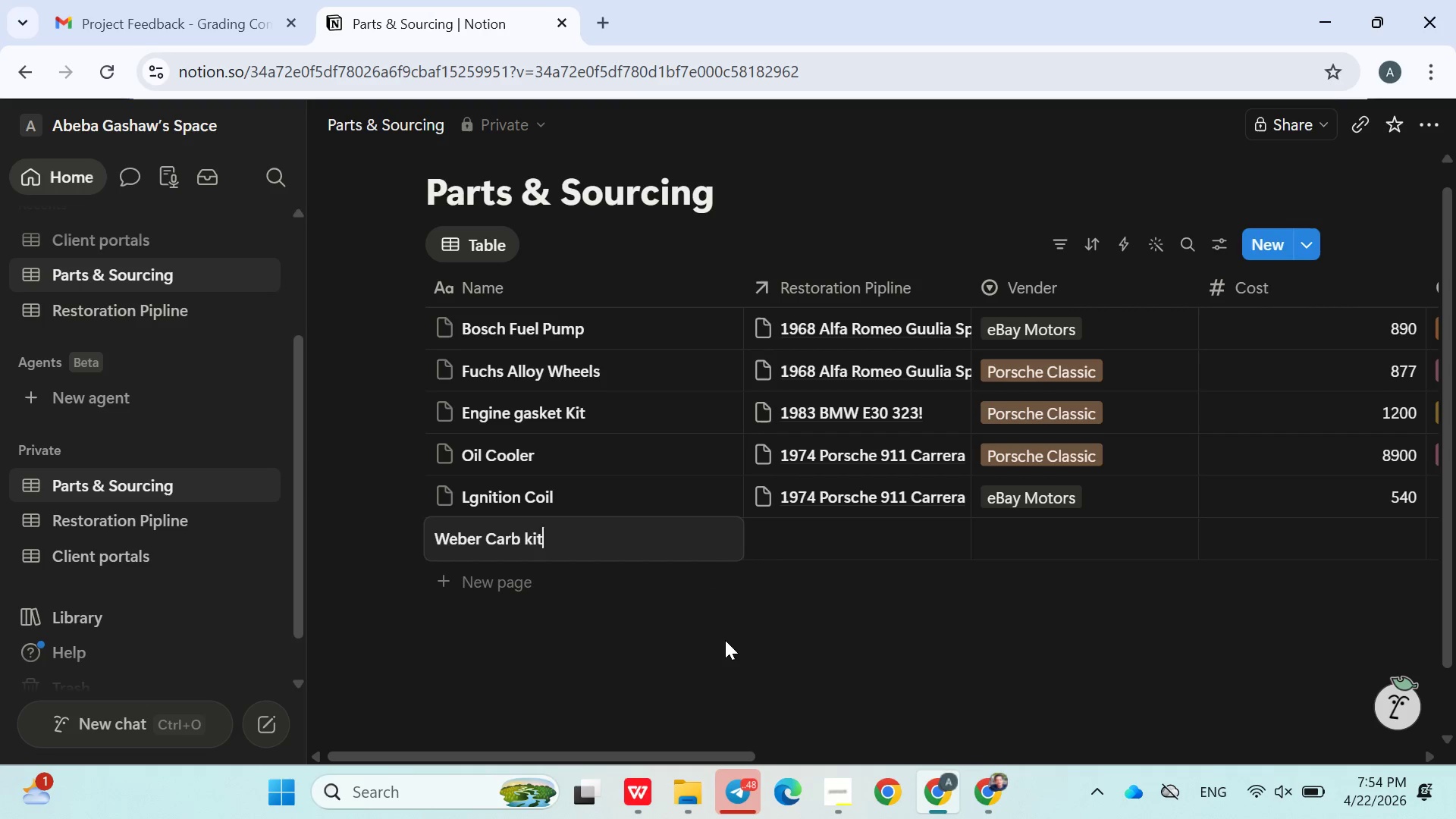 
left_click([792, 544])
 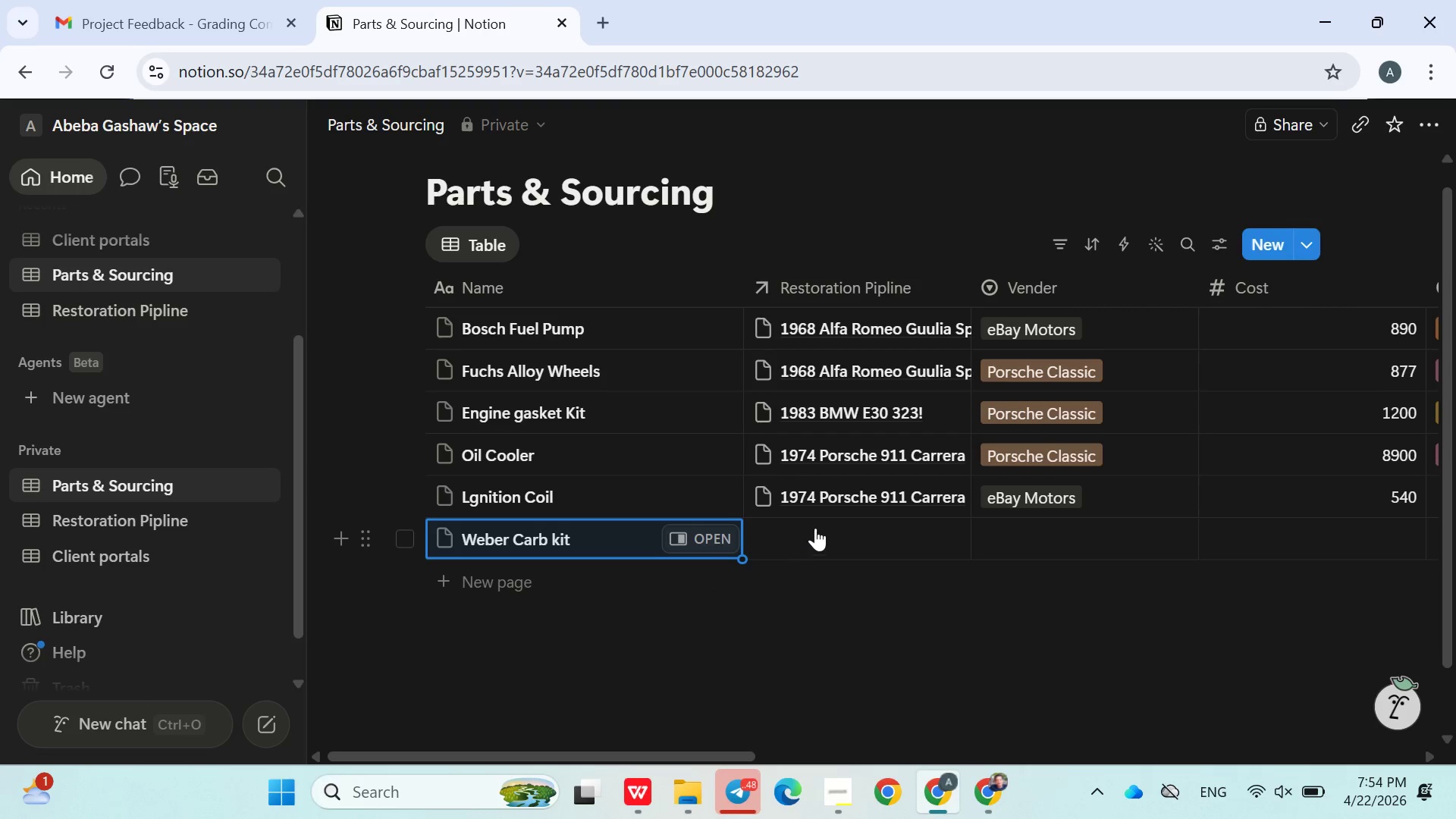 
left_click([819, 528])
 